 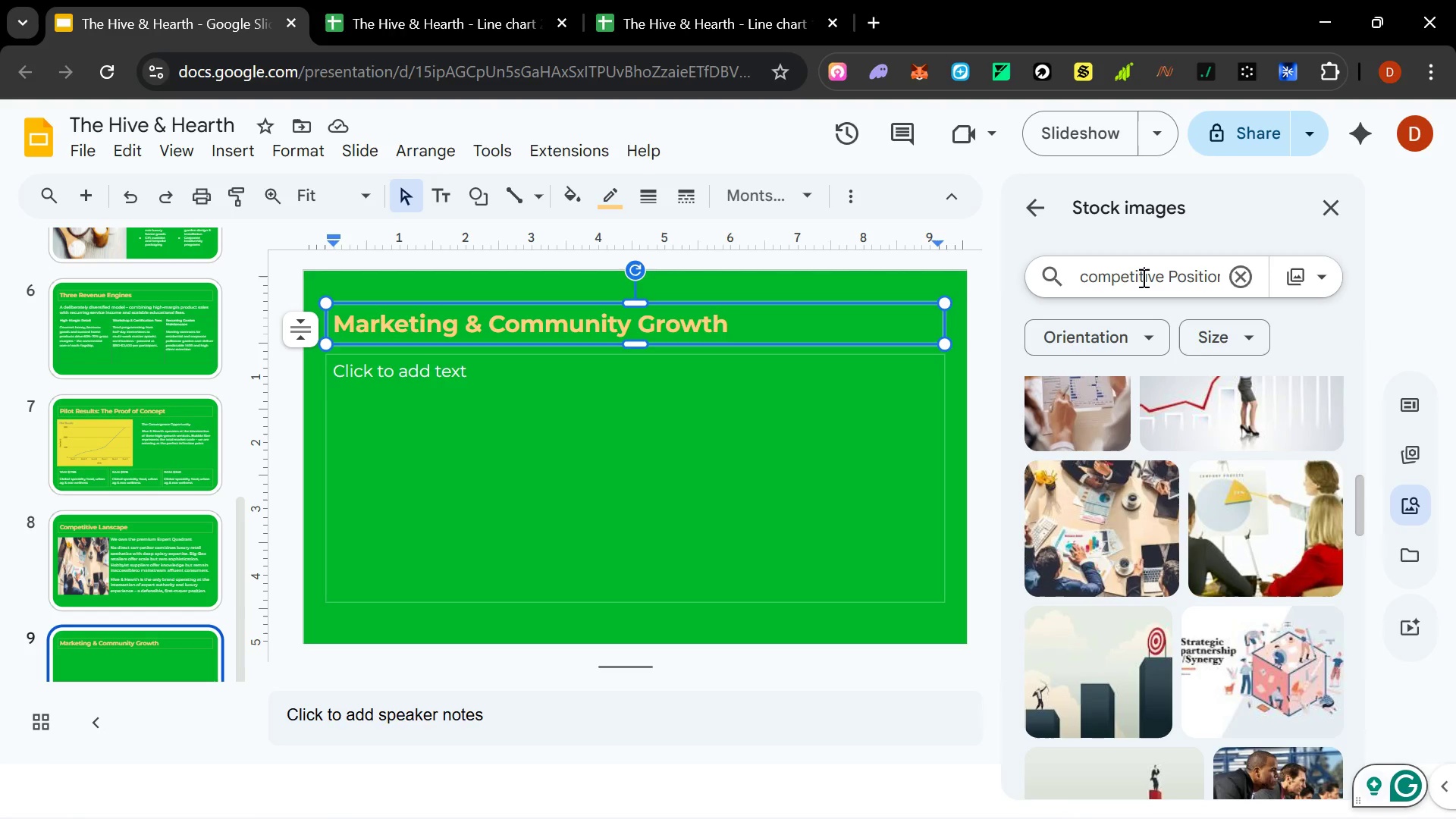 
key(Control+A)
 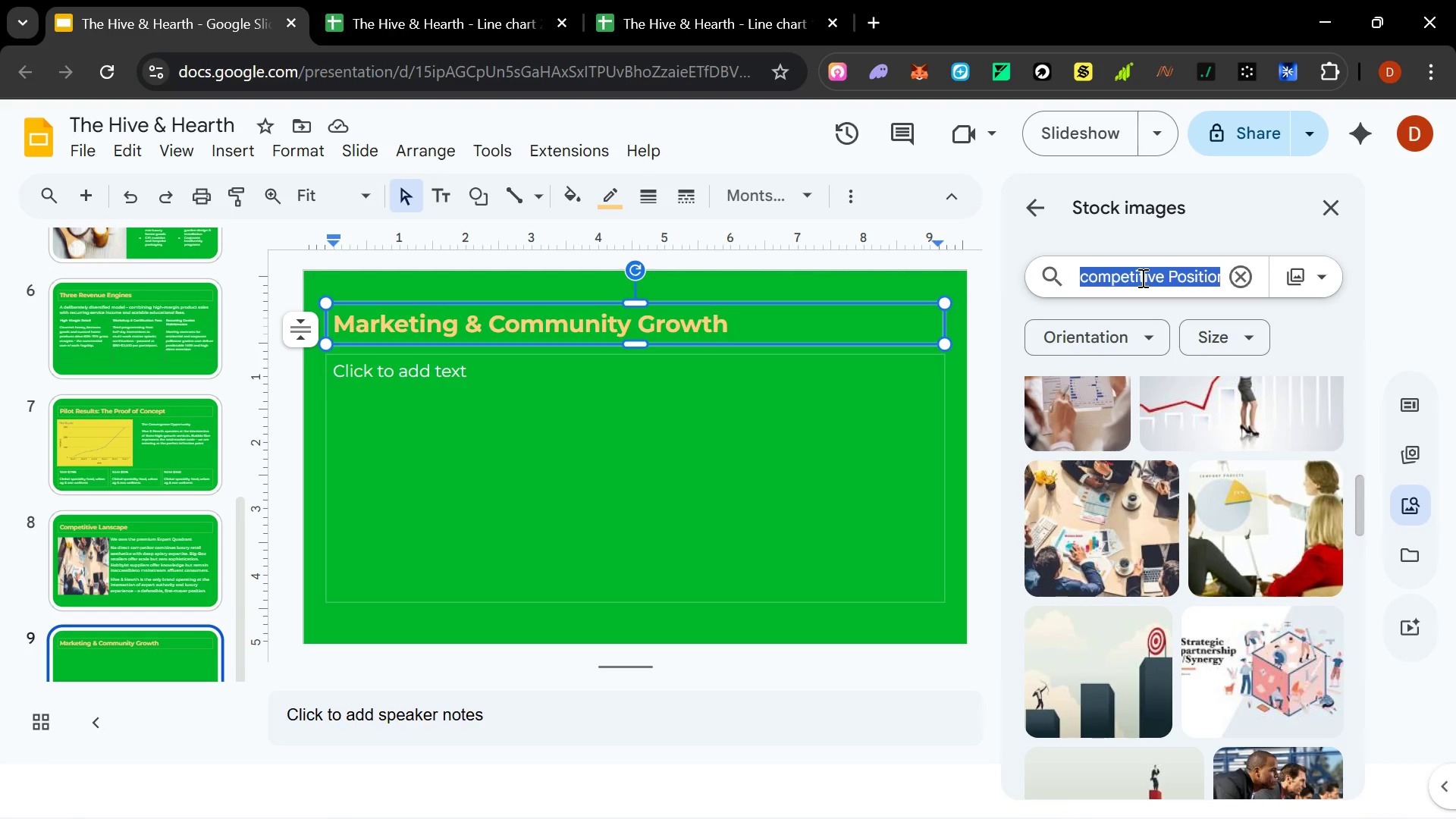 
hold_key(key=ShiftLeft, duration=1.5)
 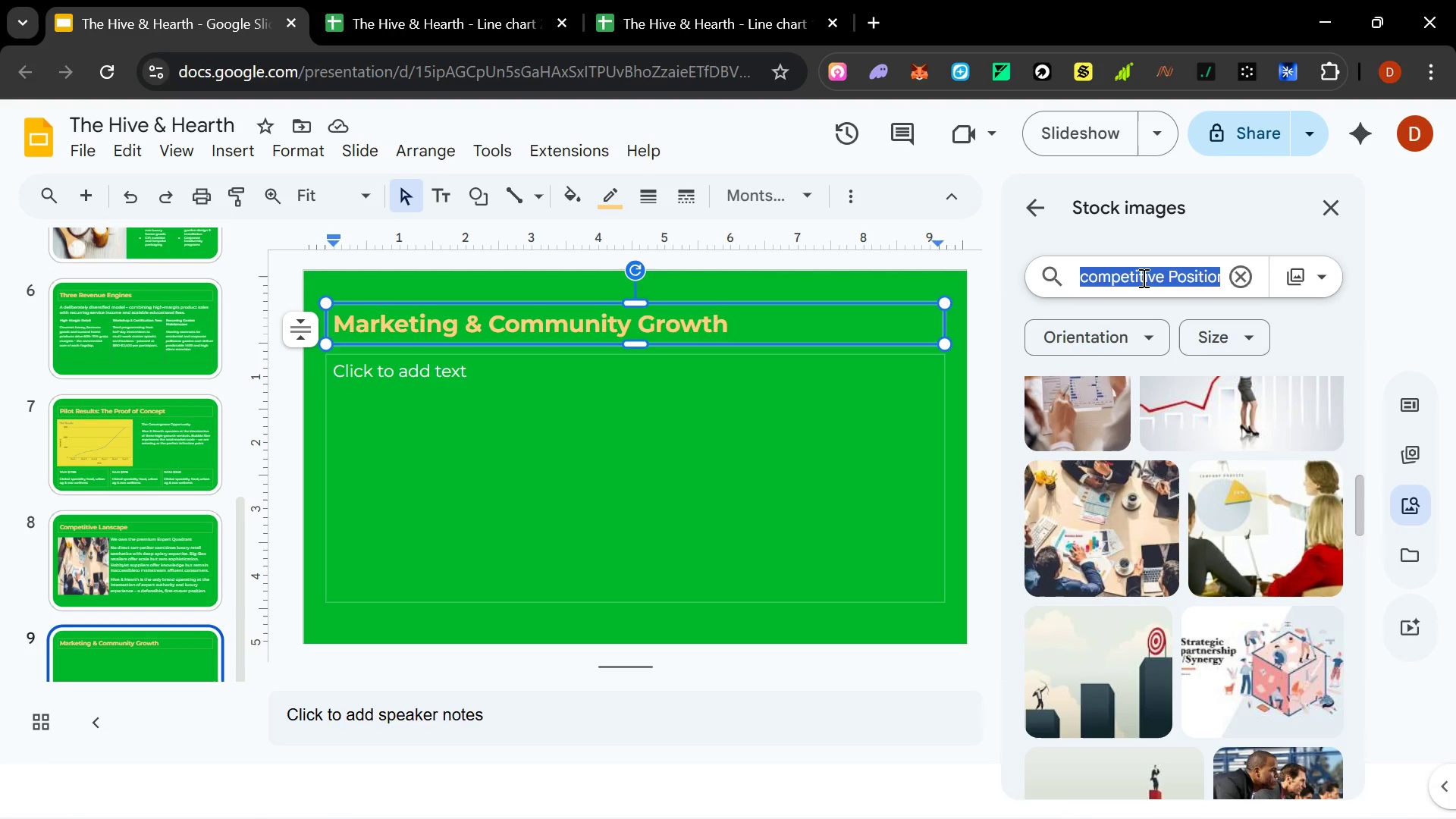 
type(Marketing an)
key(Backspace)
key(Backspace)
type(& Community Growth)
 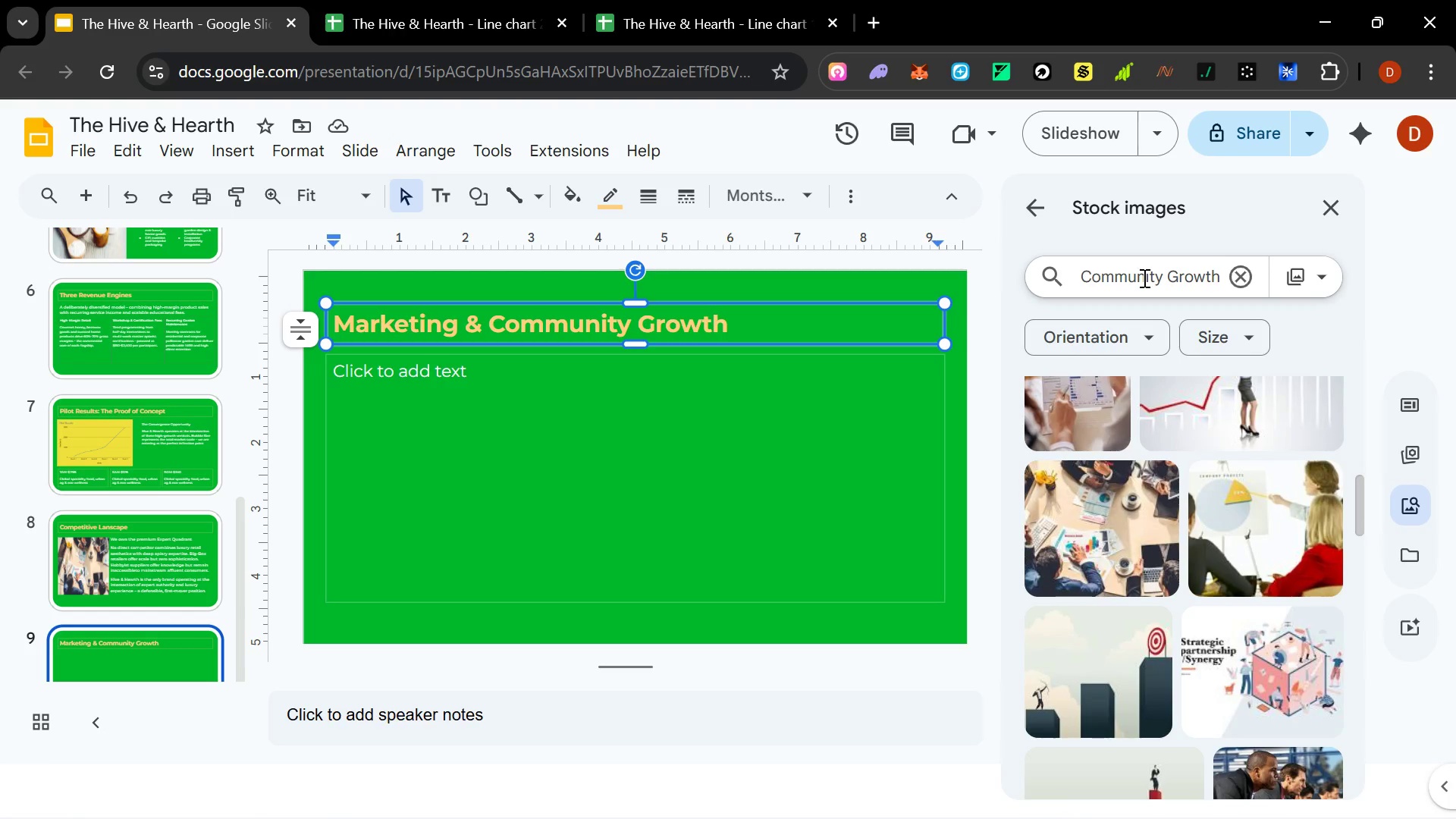 
key(Enter)
 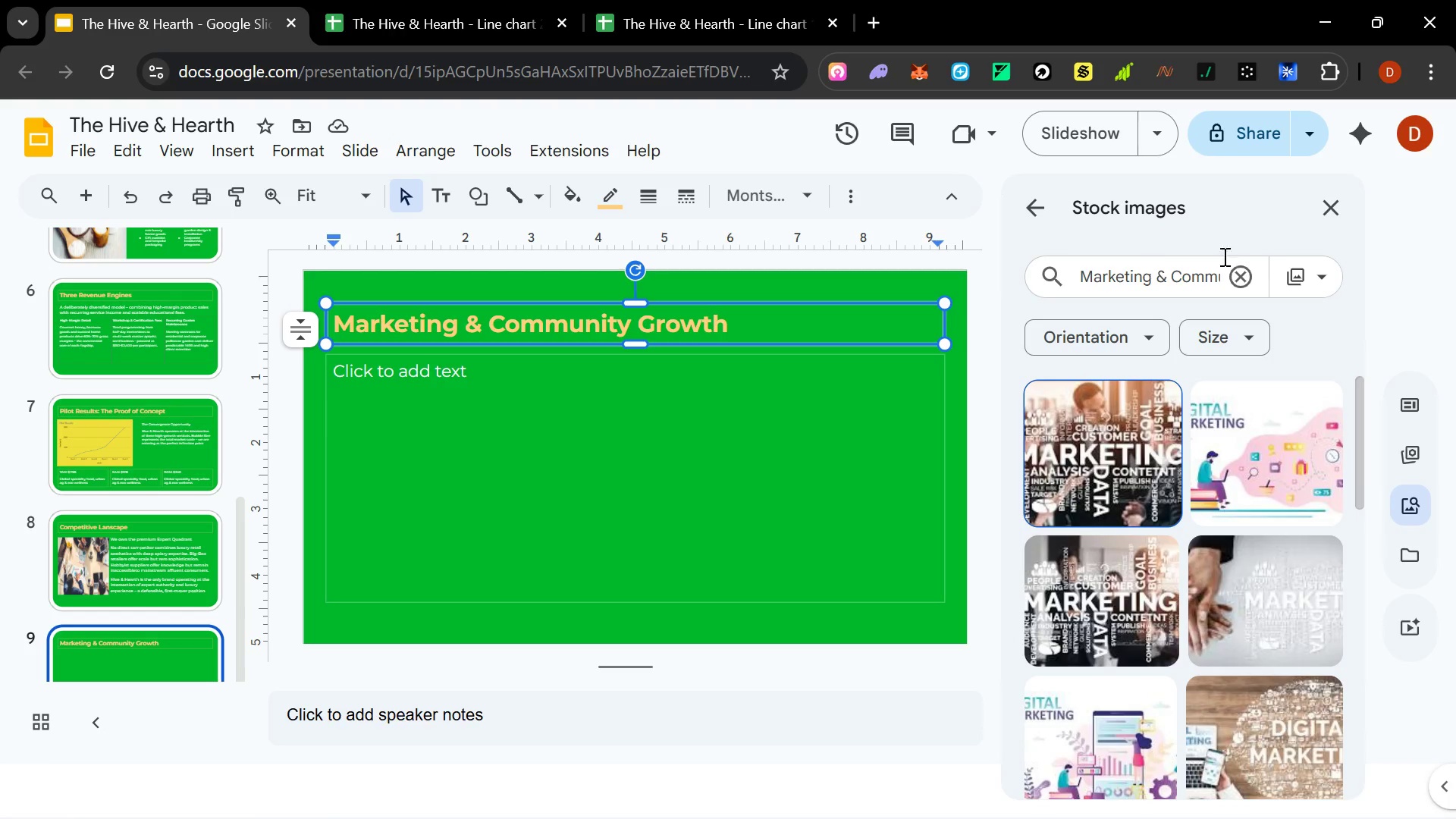 
scroll: coordinate [1256, 629], scroll_direction: down, amount: 27.0
 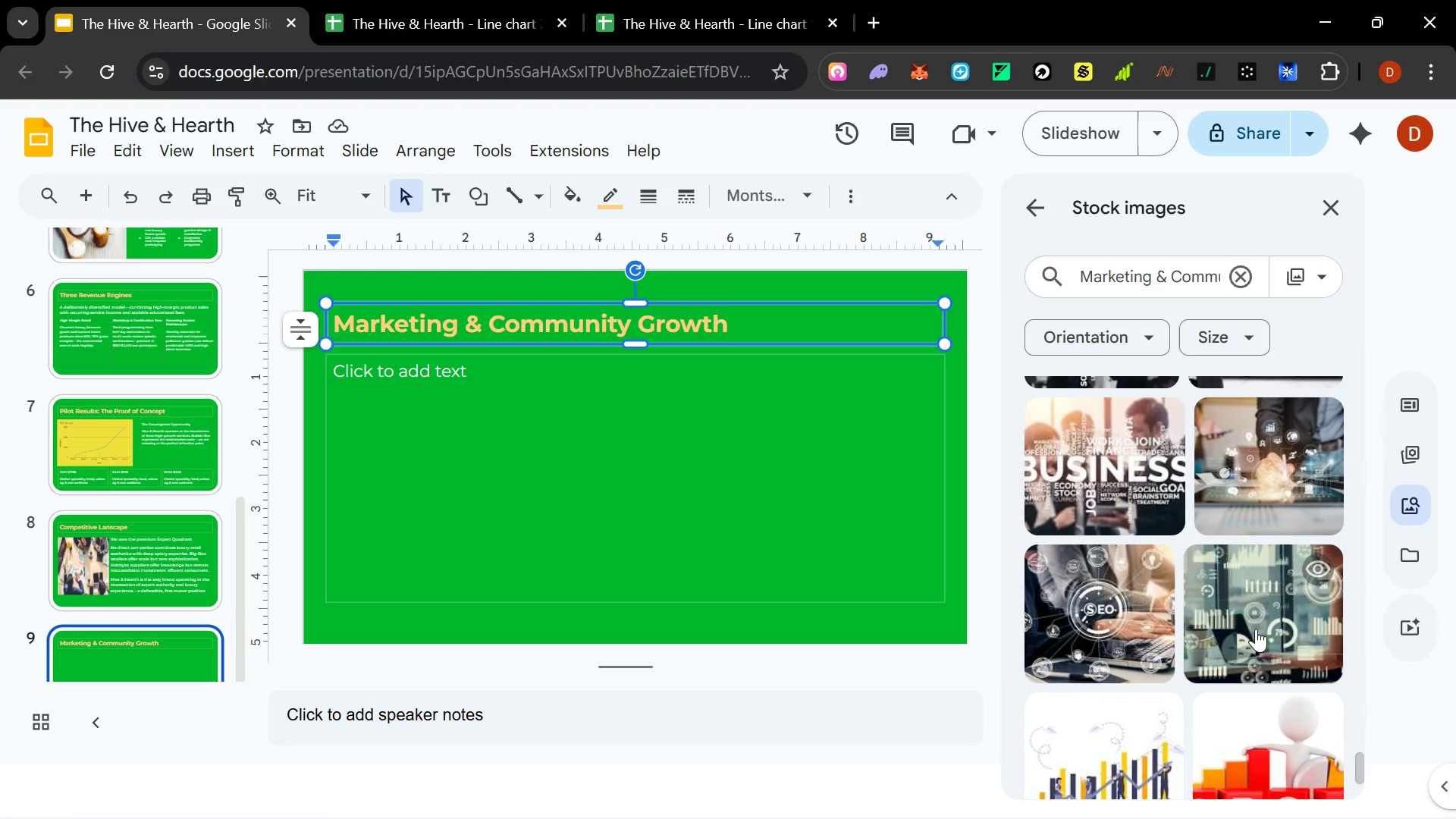 
scroll: coordinate [1255, 629], scroll_direction: up, amount: 7.0
 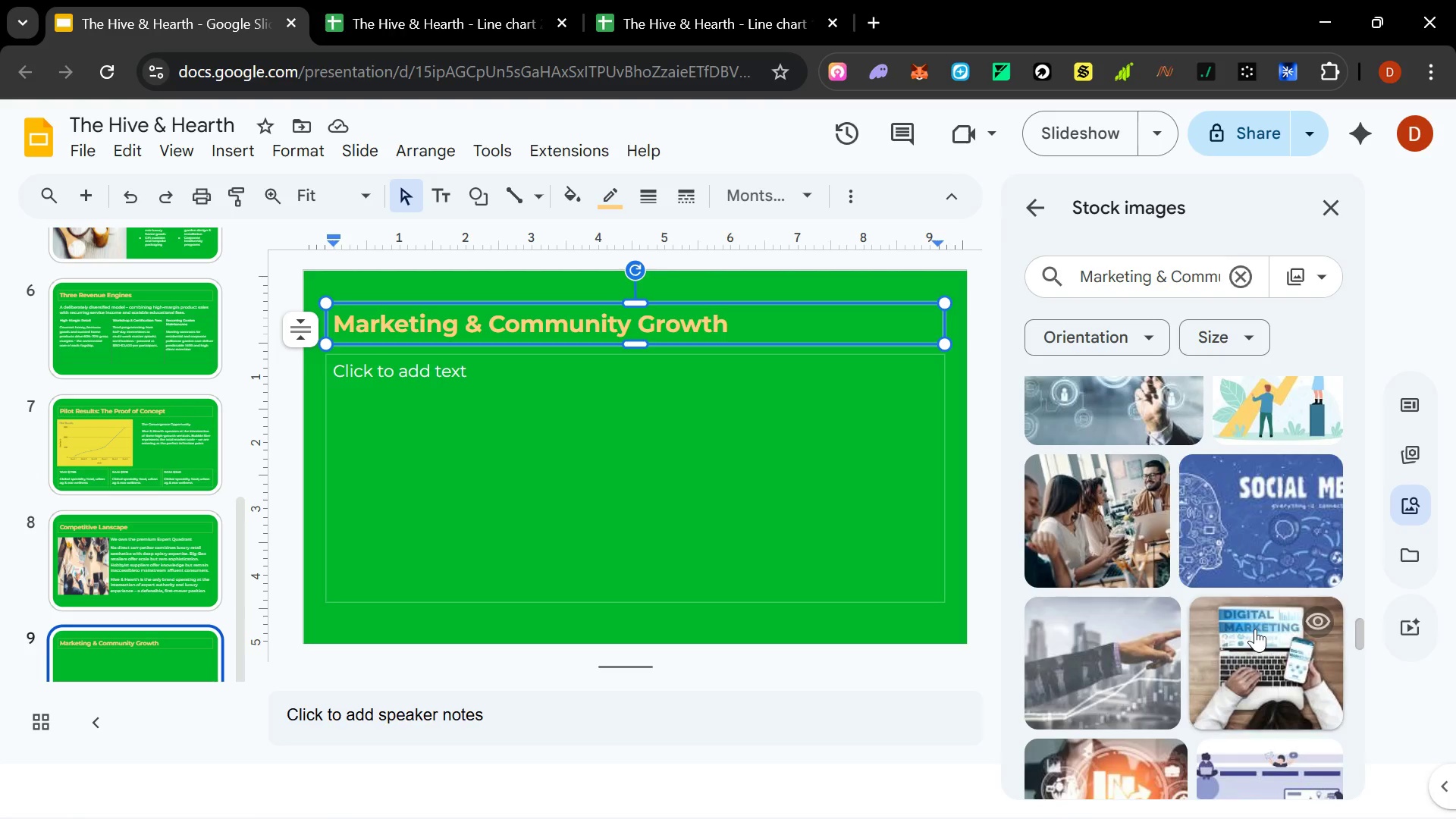 
scroll: coordinate [1255, 629], scroll_direction: down, amount: 2.0
 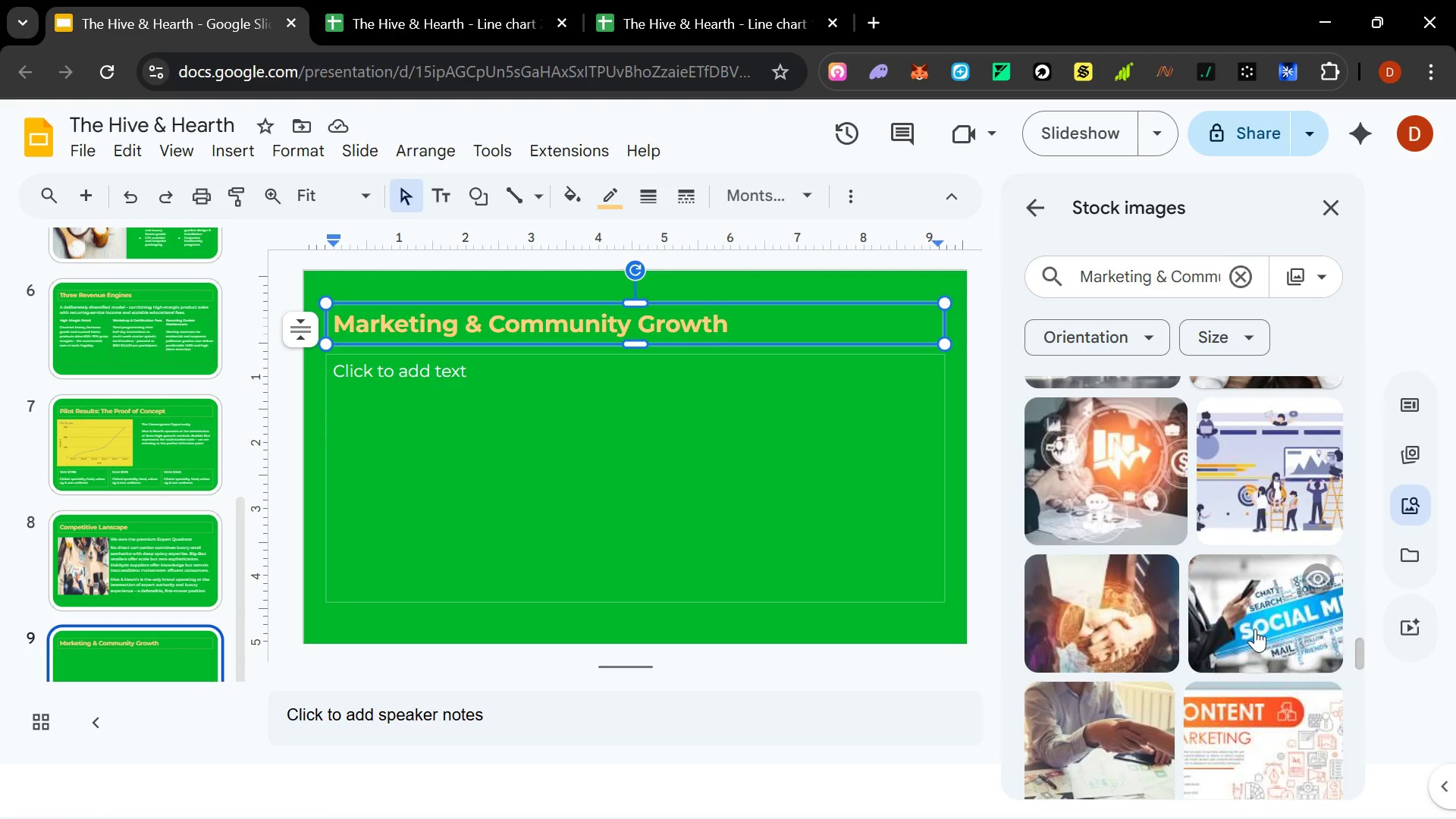 
scroll: coordinate [1255, 629], scroll_direction: up, amount: 11.0
 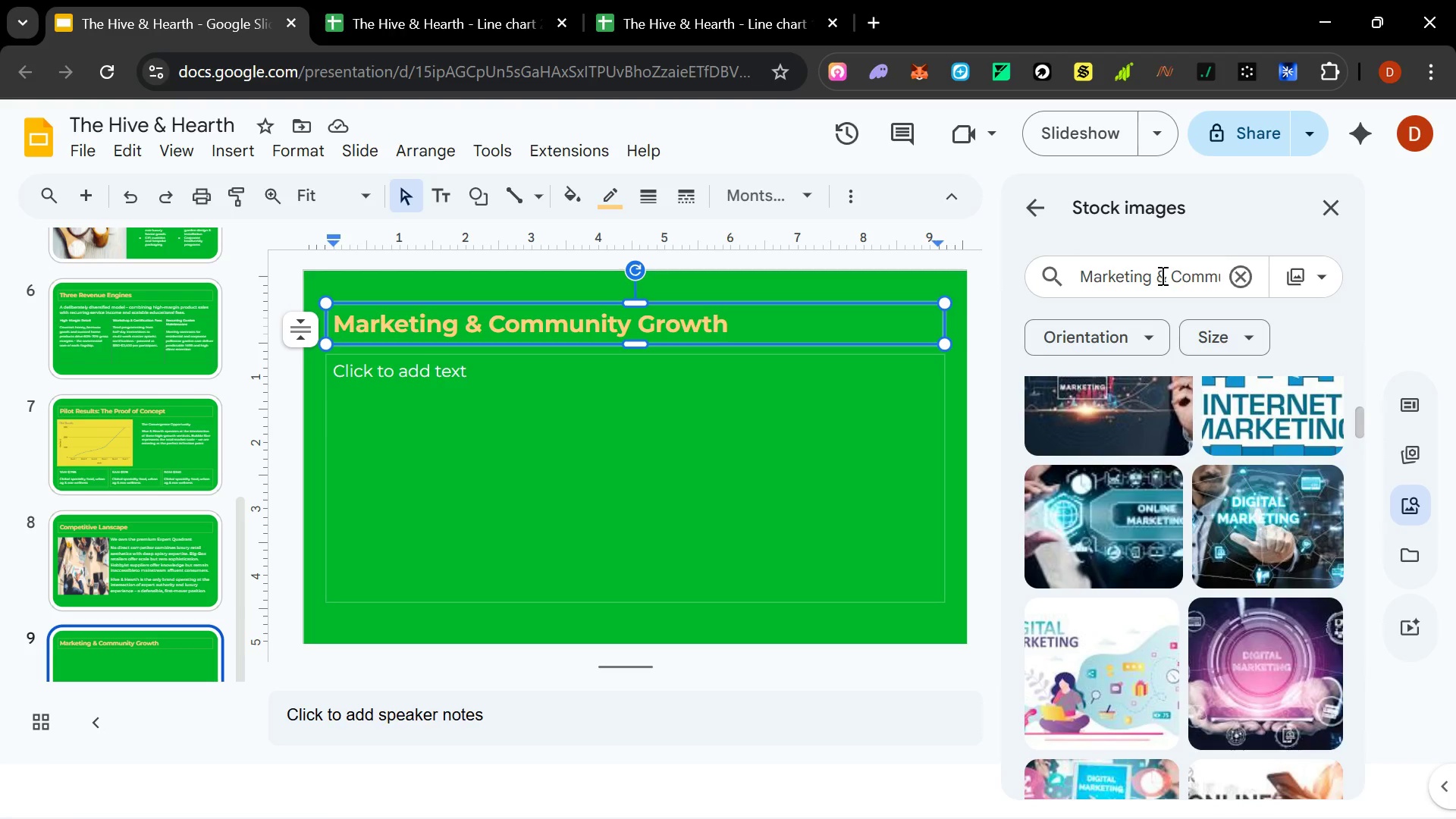 
left_click_drag(start_coordinate=[1170, 278], to_coordinate=[1034, 283])
 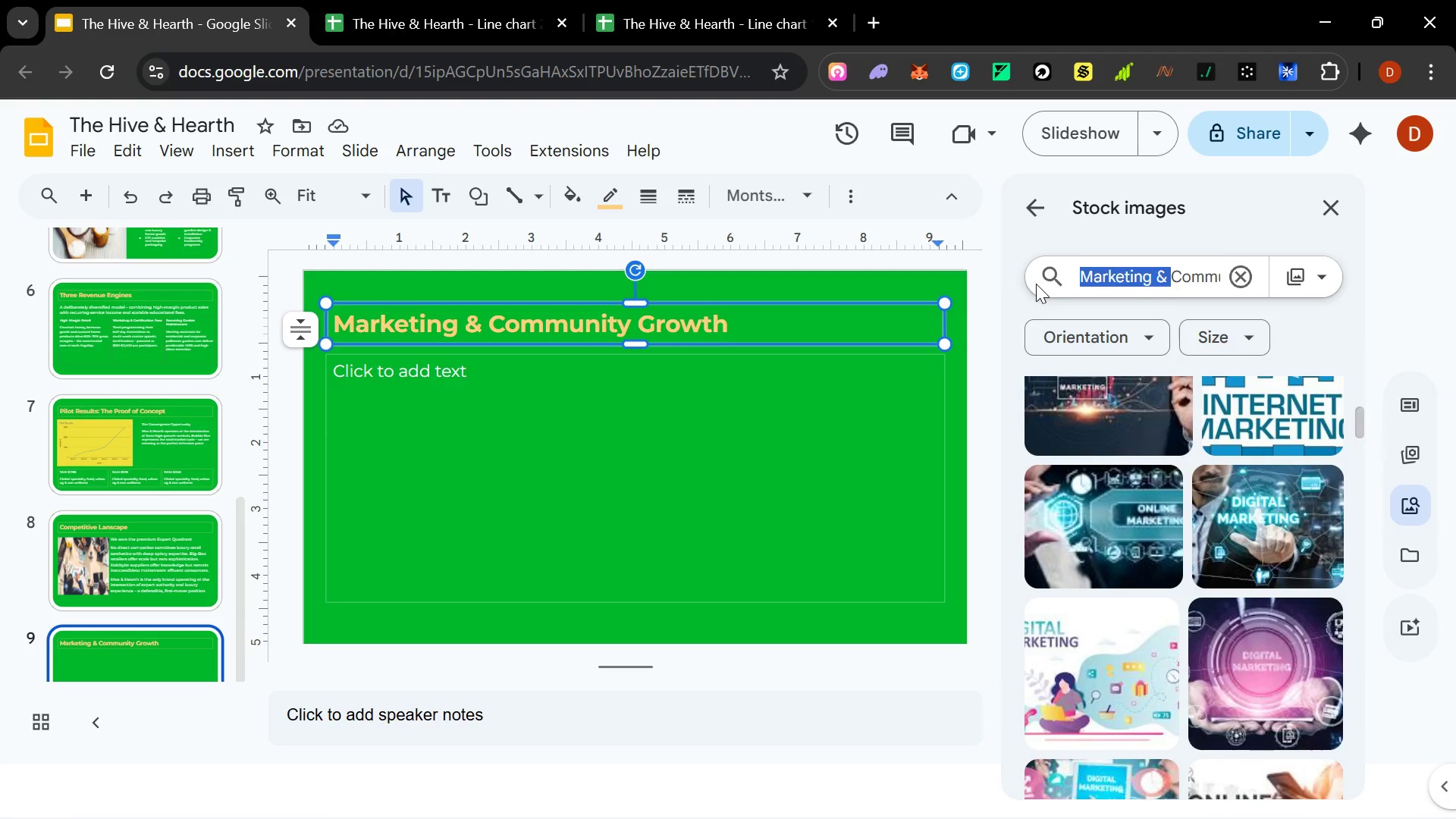 
key(Backspace)
 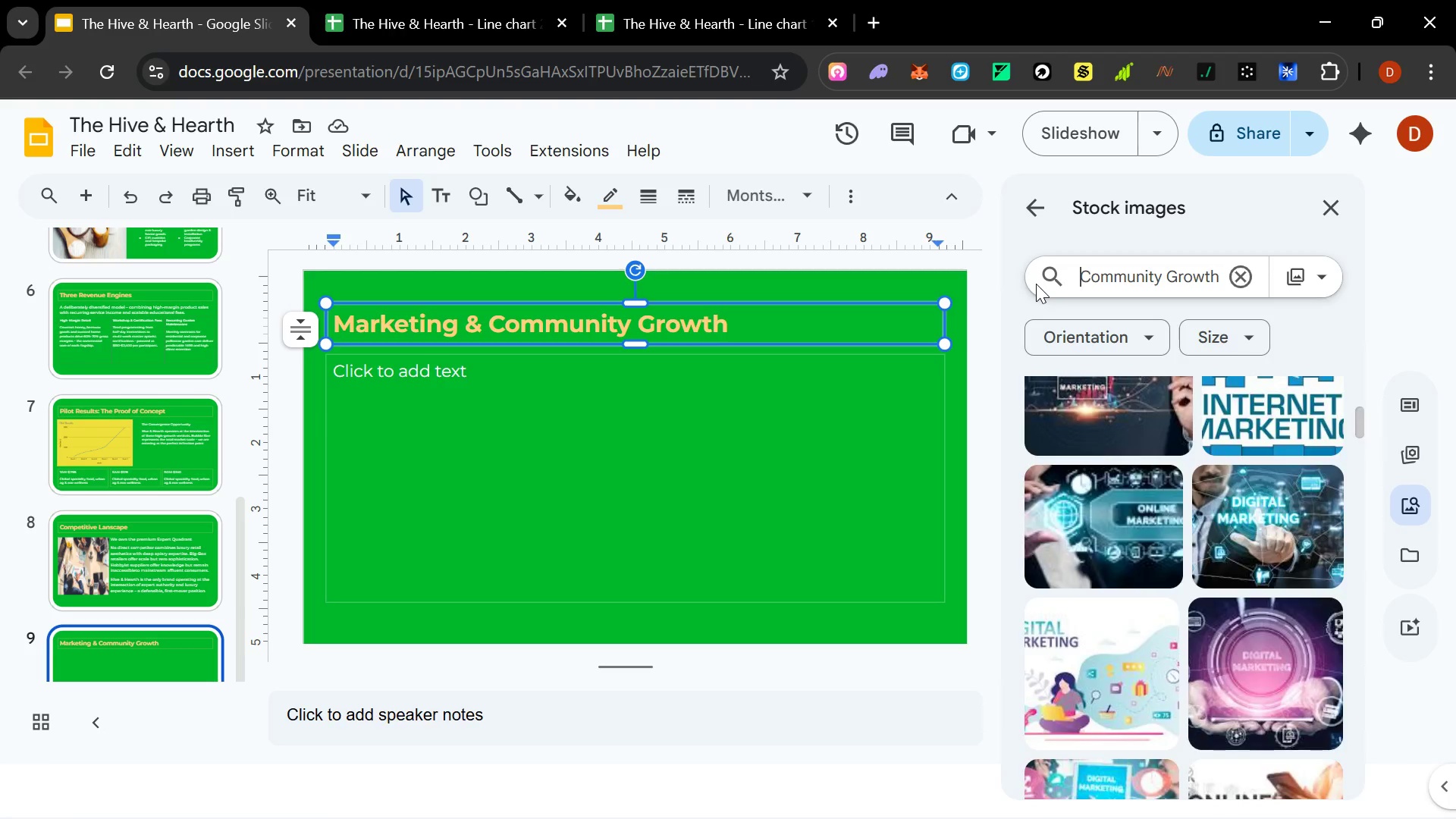 
key(Enter)
 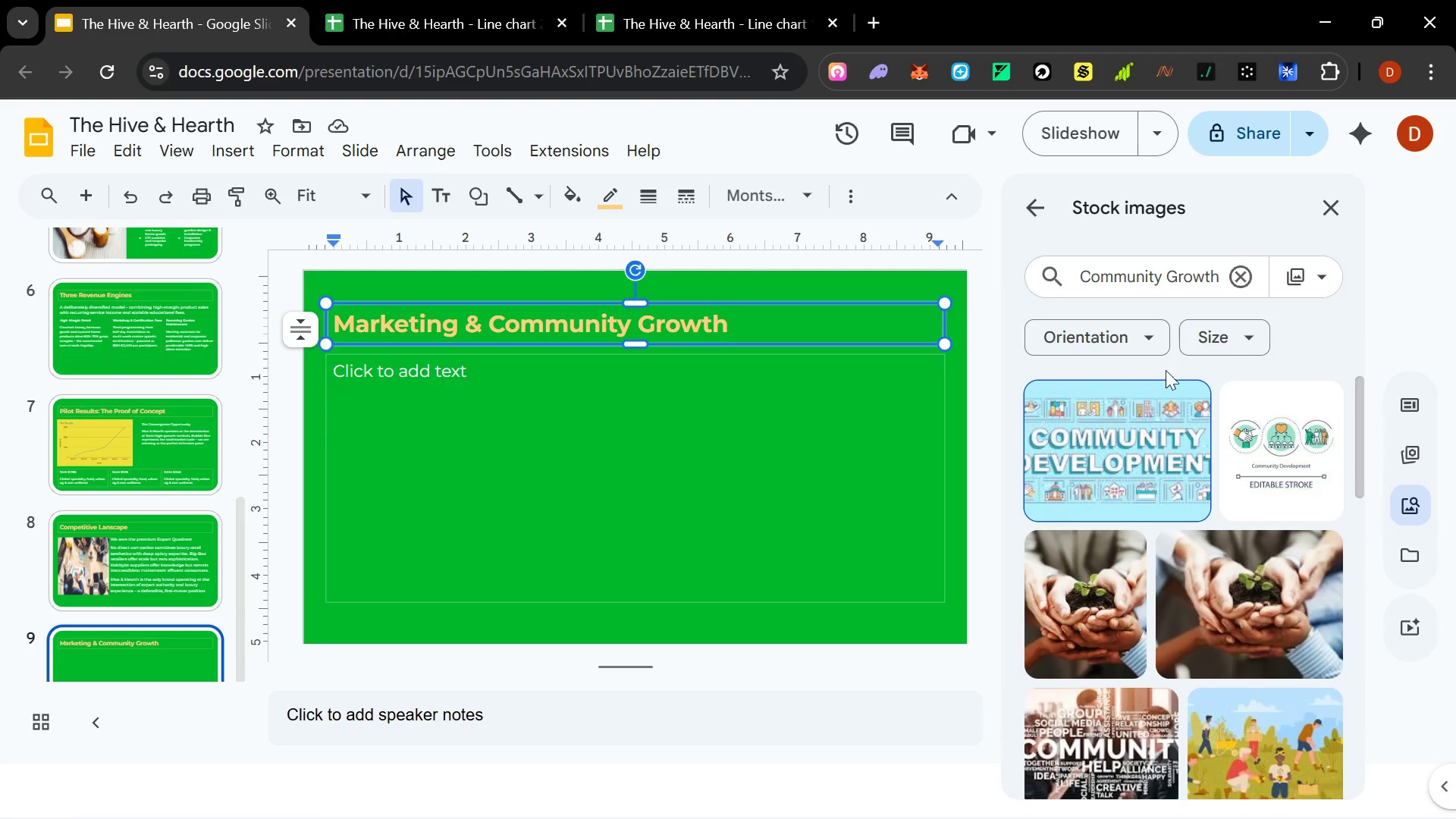 
scroll: coordinate [1237, 527], scroll_direction: down, amount: 2.0
 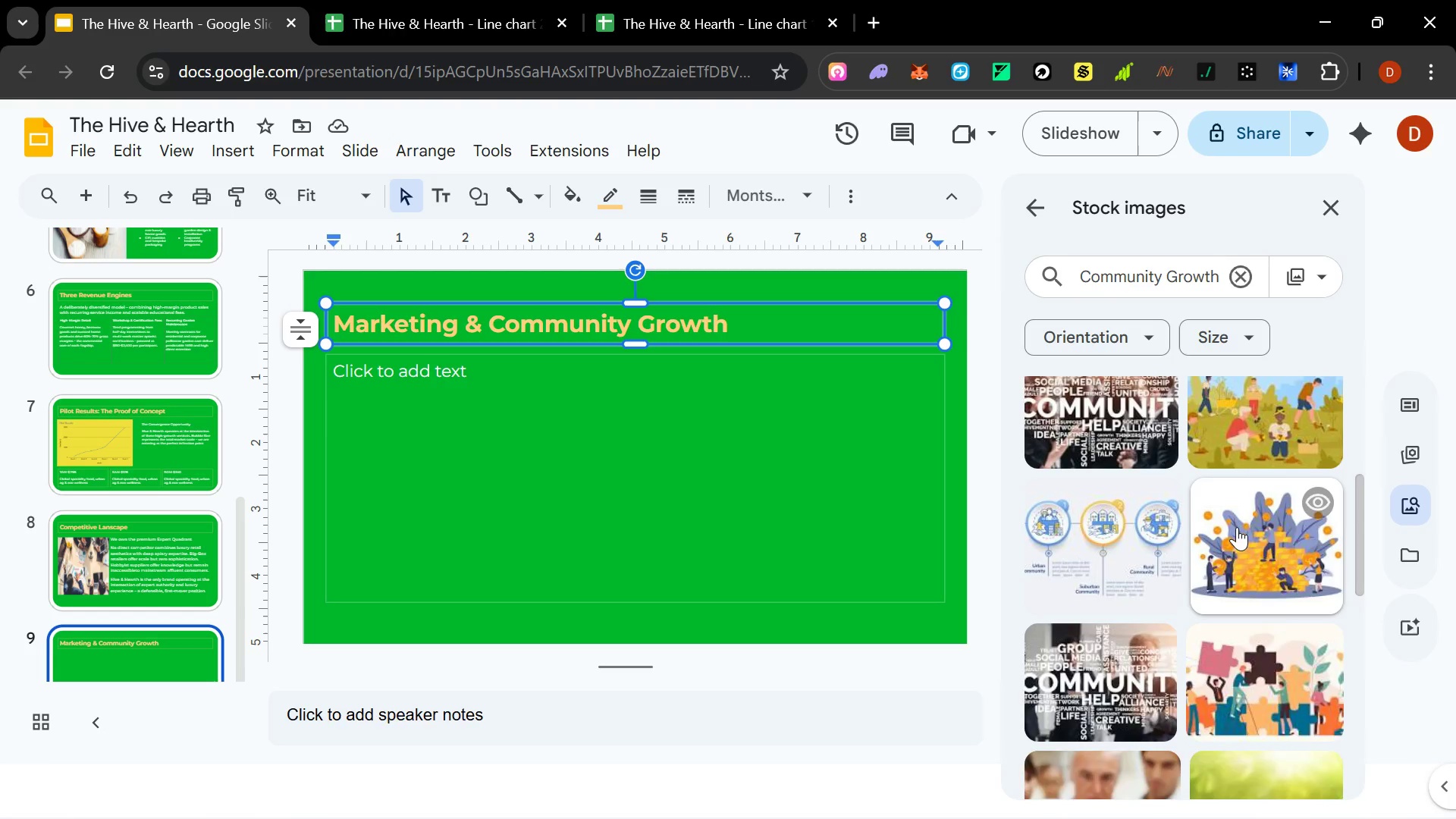 
scroll: coordinate [1237, 527], scroll_direction: up, amount: 1.0
 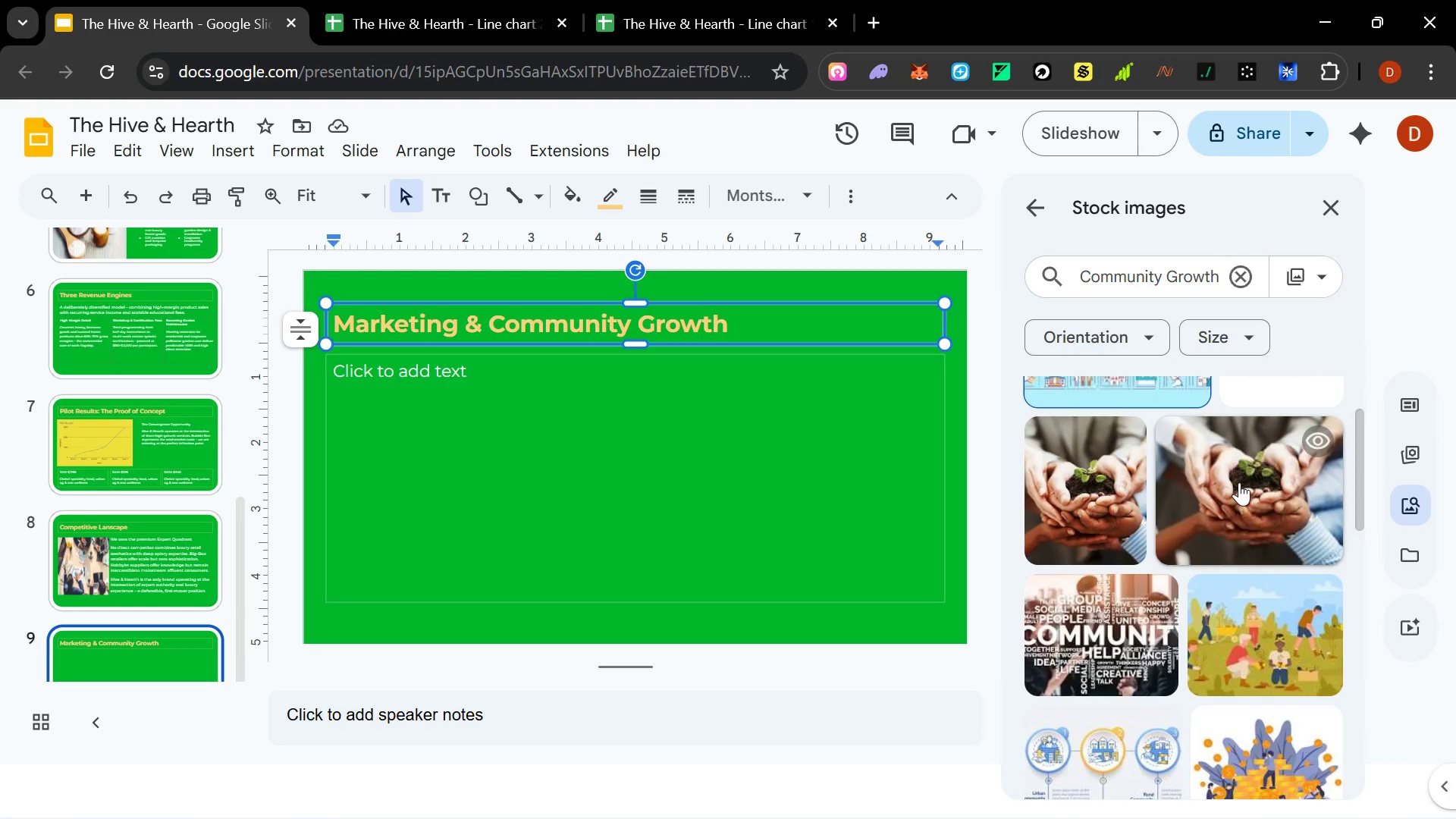 
scroll: coordinate [1243, 493], scroll_direction: down, amount: 4.0
 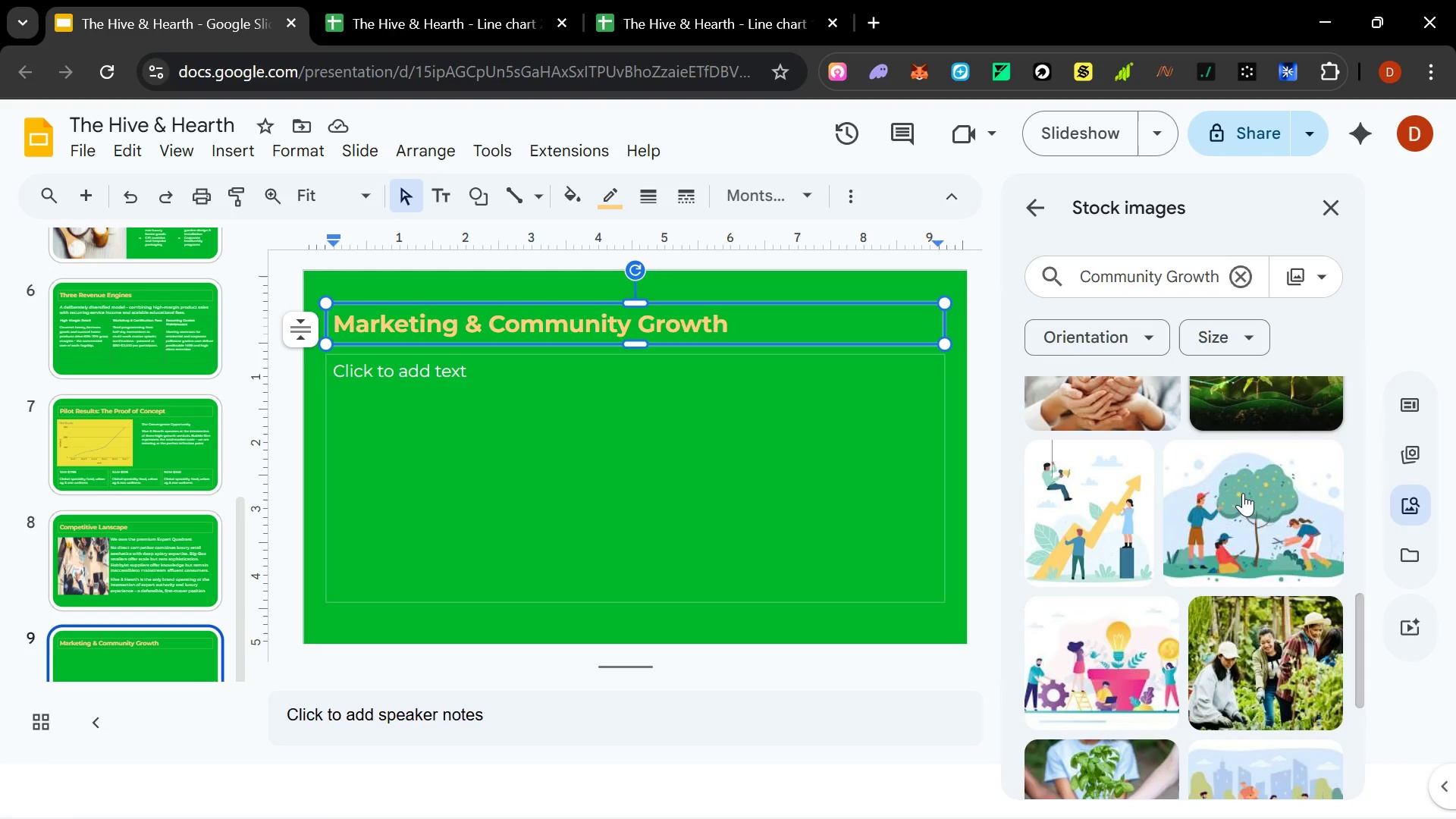 
scroll: coordinate [1241, 589], scroll_direction: up, amount: 7.0
 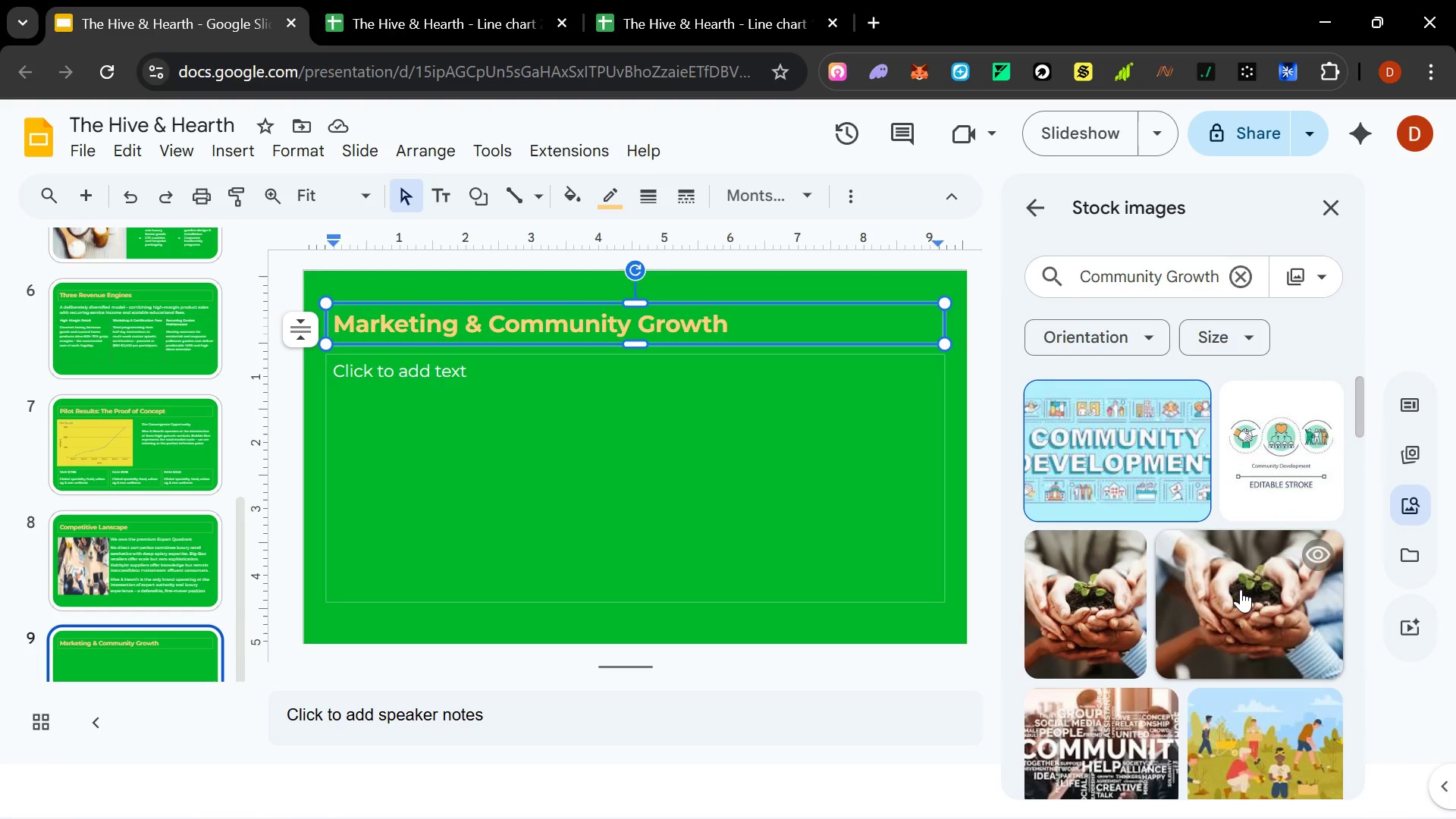 
scroll: coordinate [1241, 588], scroll_direction: none, amount: 0.0
 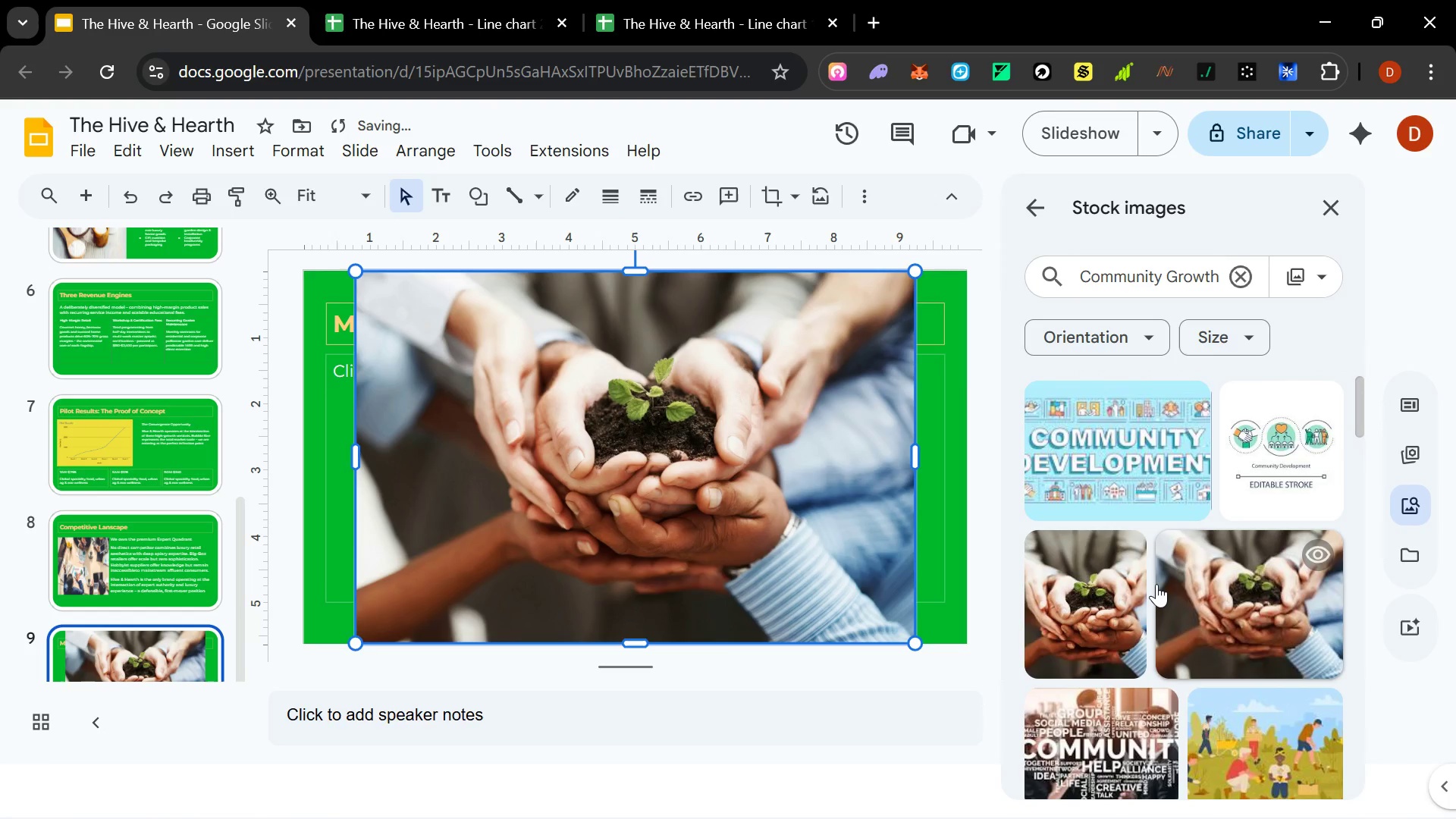 
hold_key(key=ControlLeft, duration=1.52)
left_click_drag(start_coordinate=[915, 463], to_coordinate=[757, 431])
 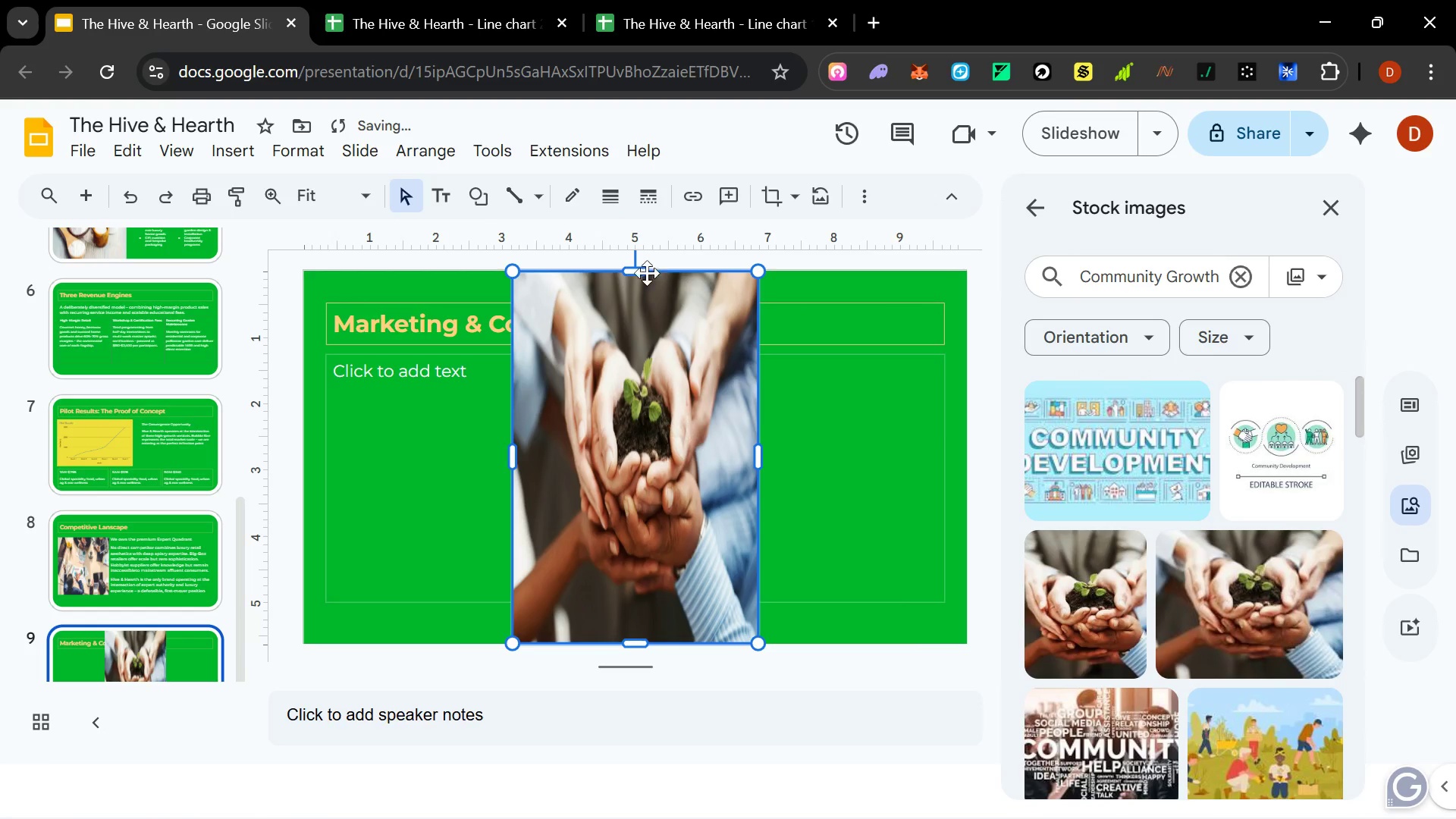 
hold_key(key=ControlLeft, duration=0.52)
 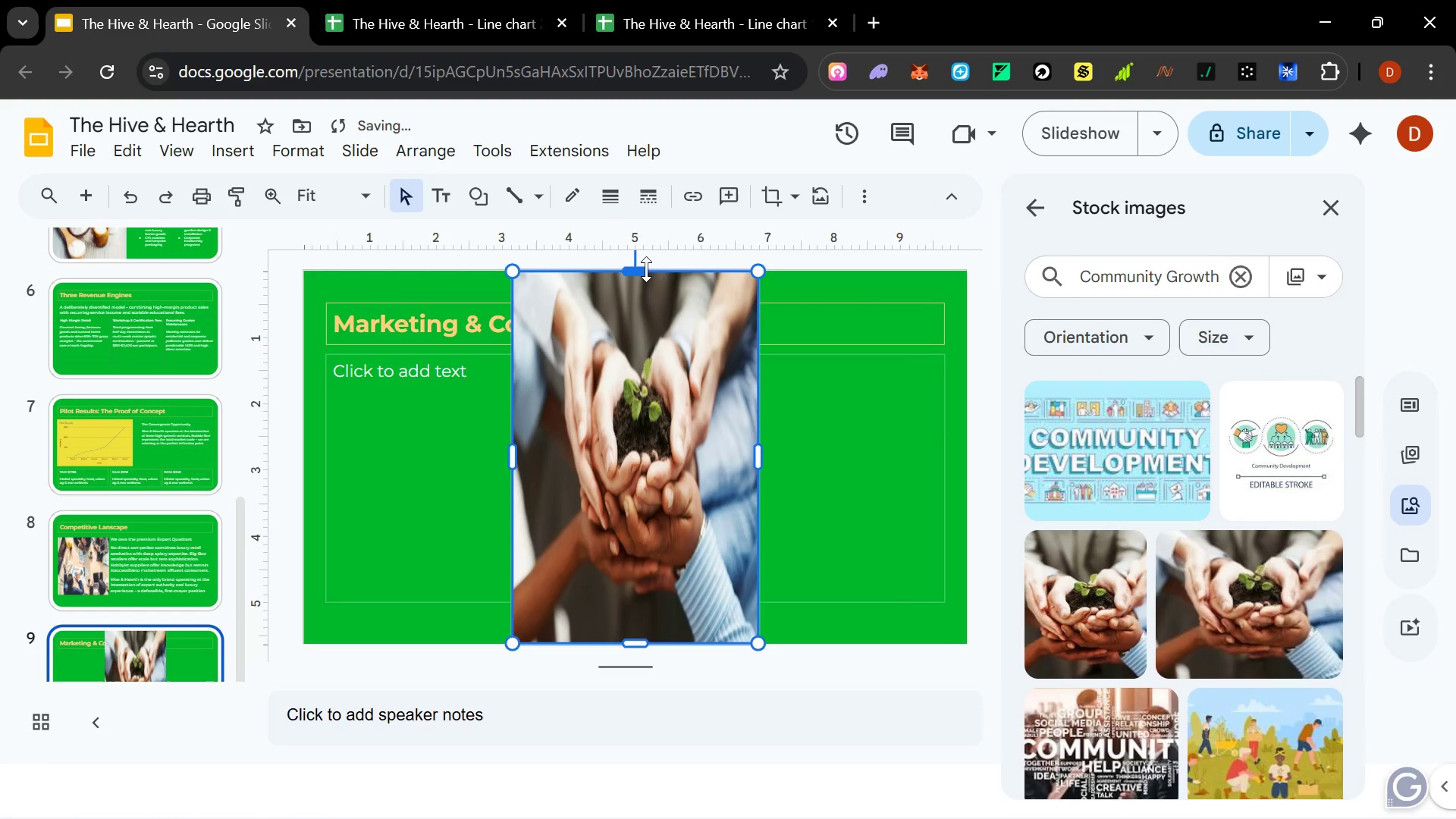 
hold_key(key=ControlLeft, duration=1.11)
left_click_drag(start_coordinate=[643, 269], to_coordinate=[644, 337])
 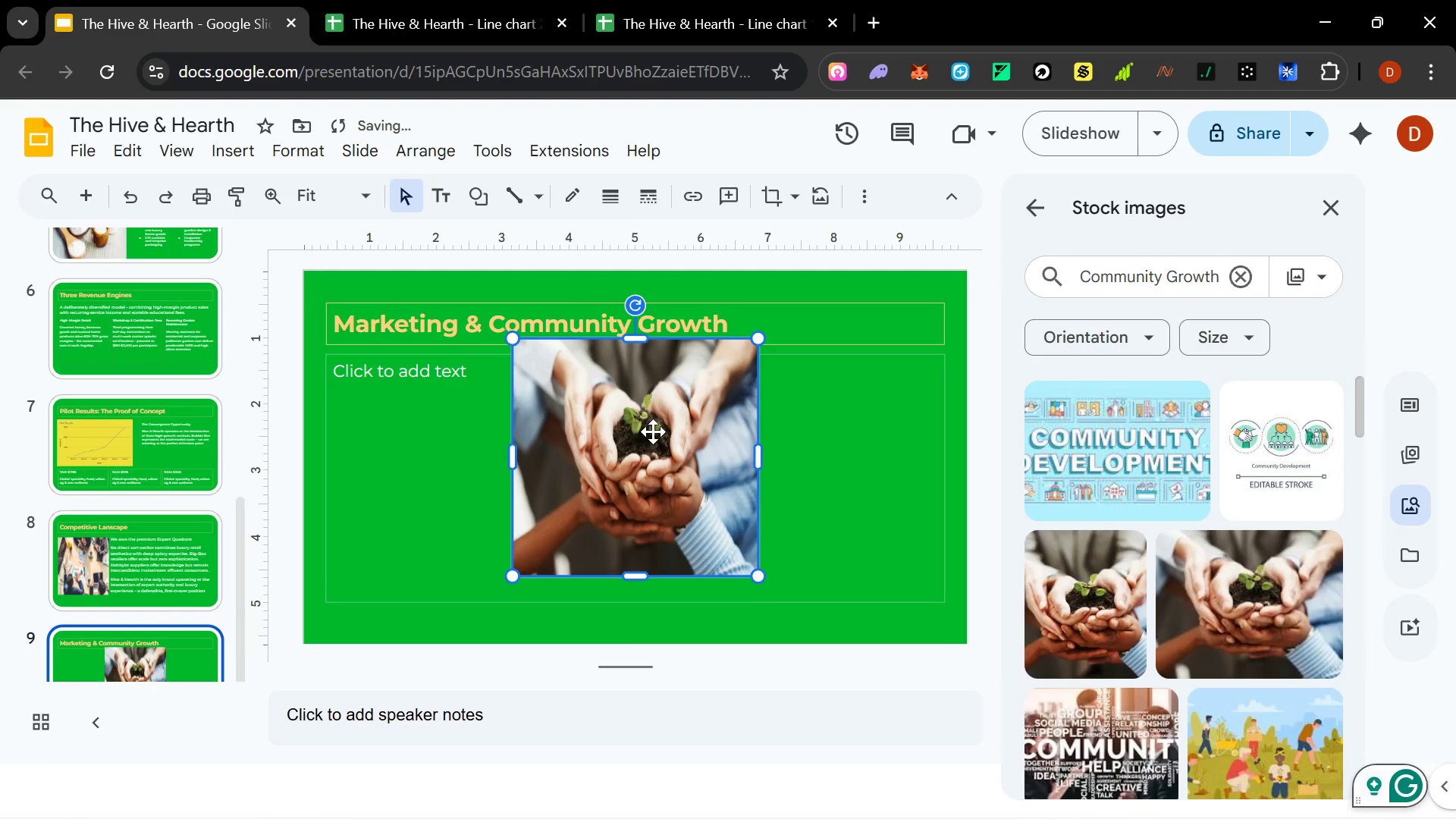 
left_click_drag(start_coordinate=[654, 431], to_coordinate=[465, 450])
 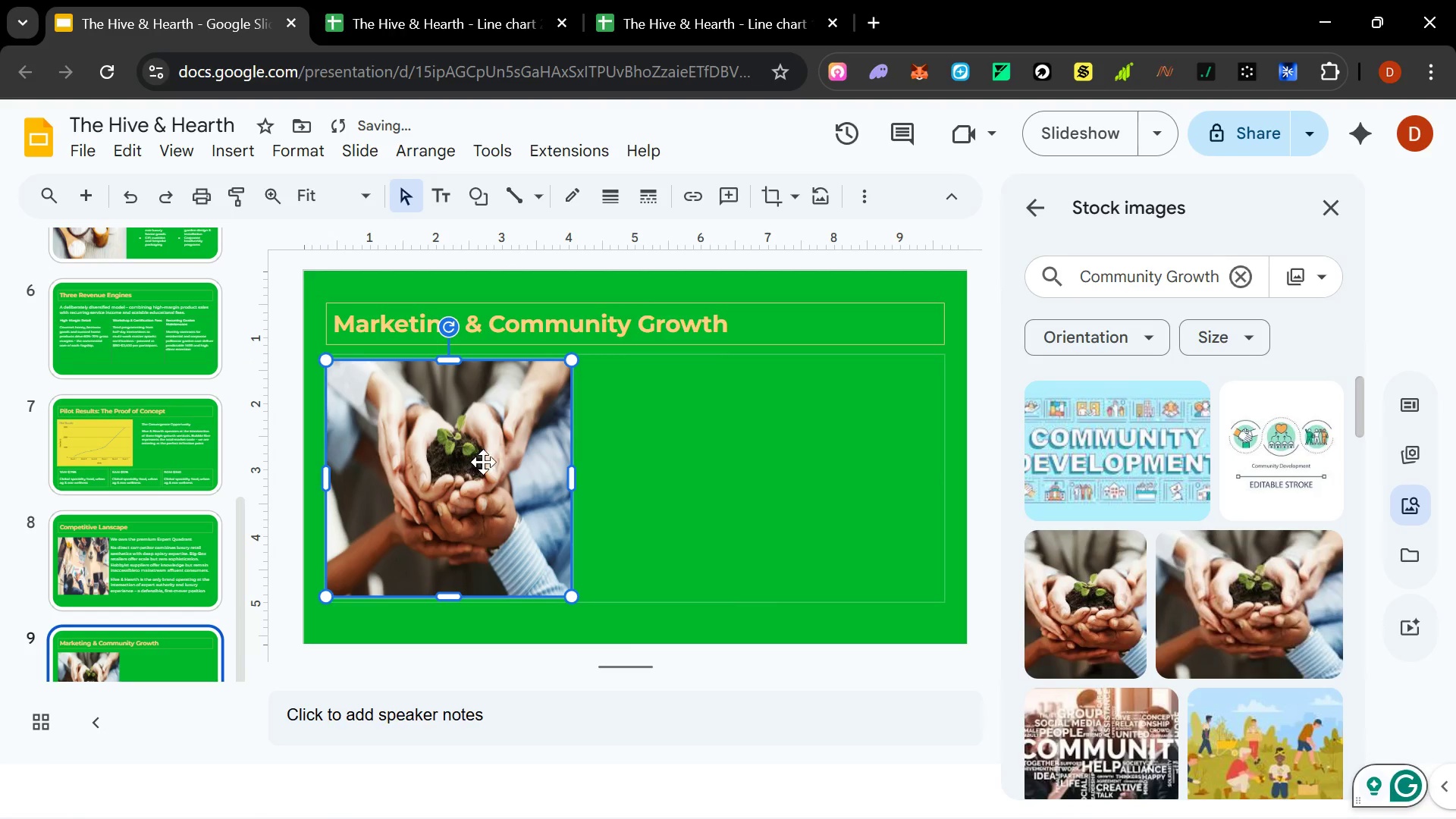 
left_click([893, 497])
 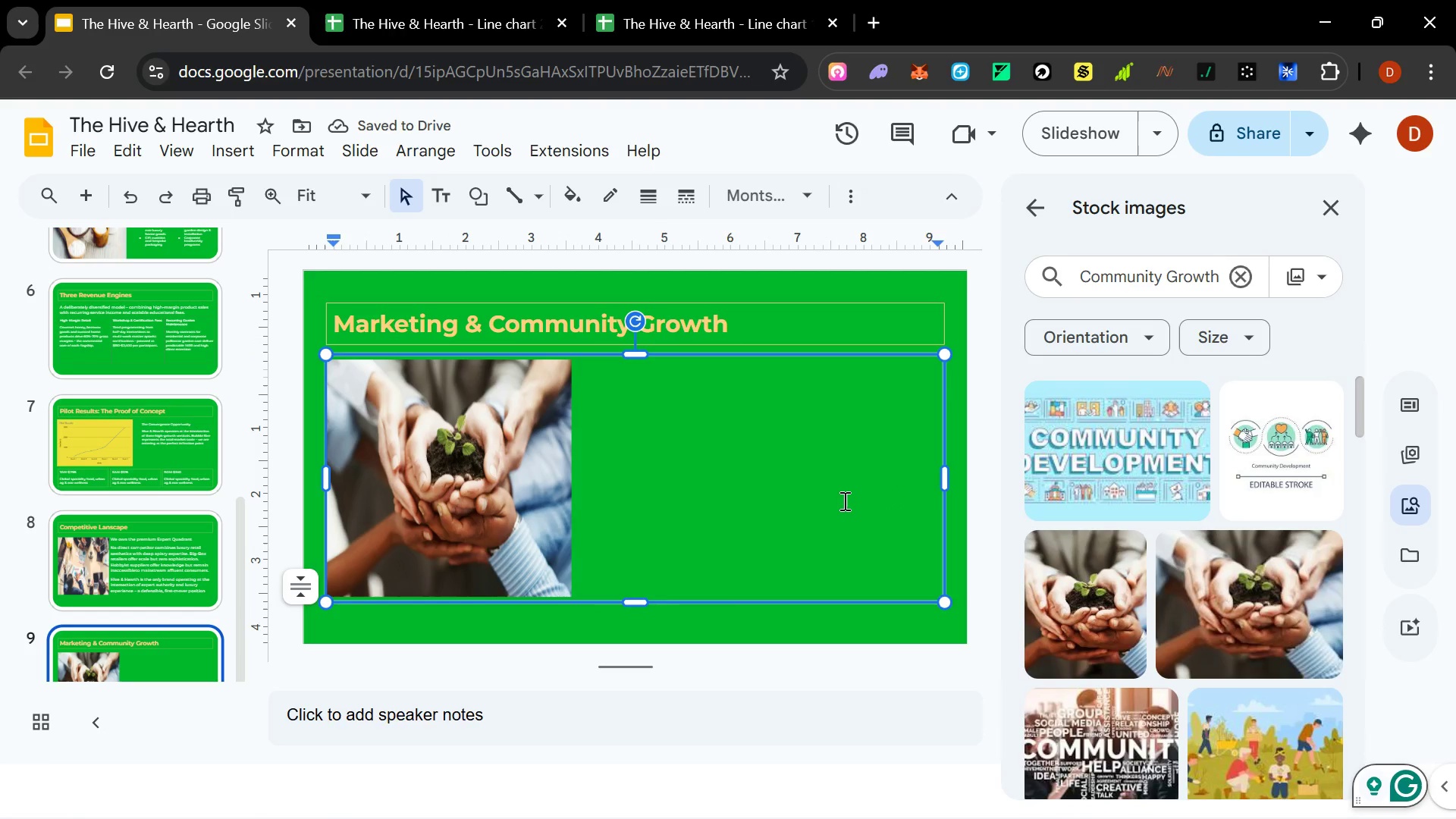 
type(ssssssssssss)
 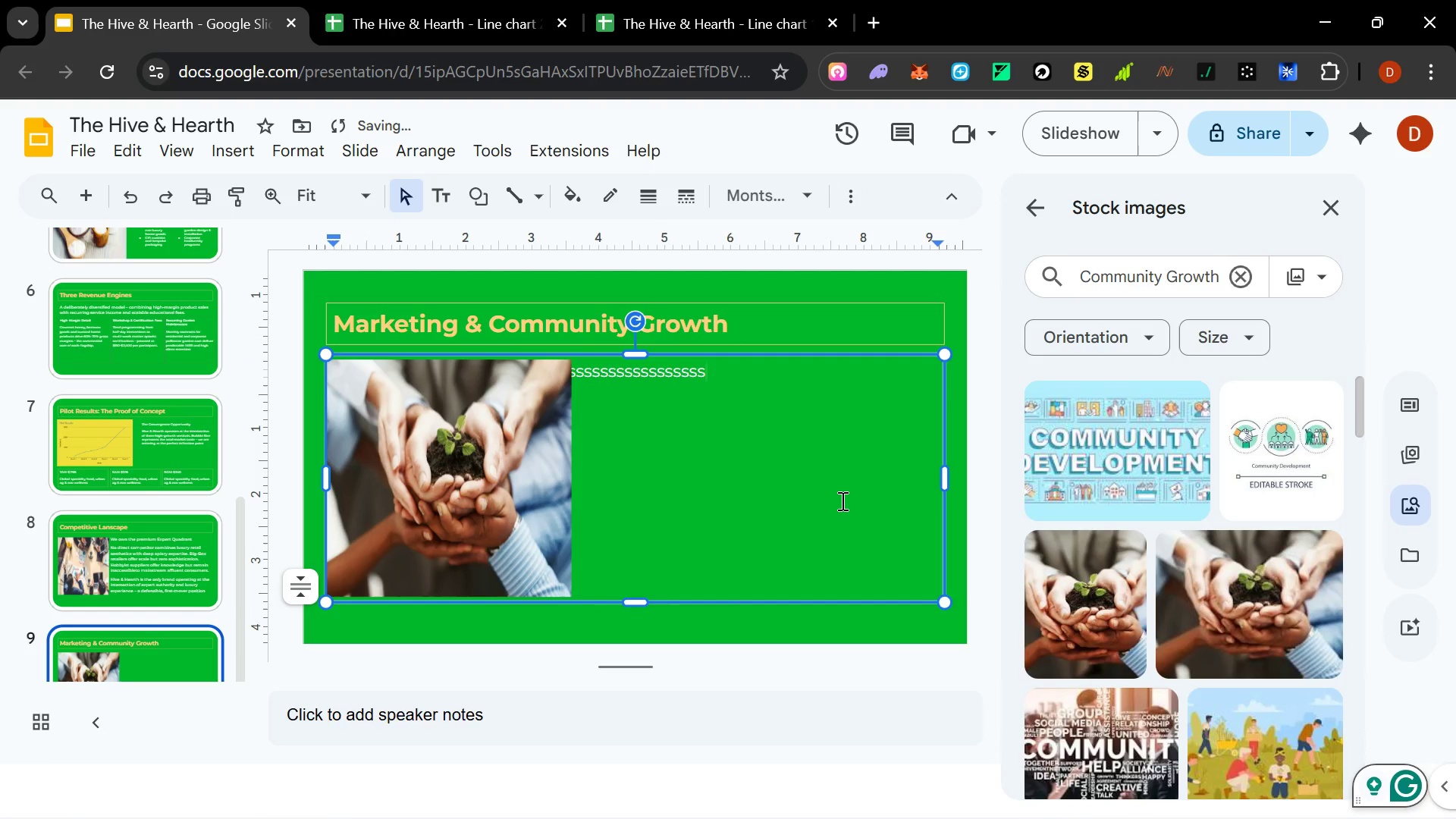 
left_click_drag(start_coordinate=[327, 486], to_coordinate=[575, 486])
 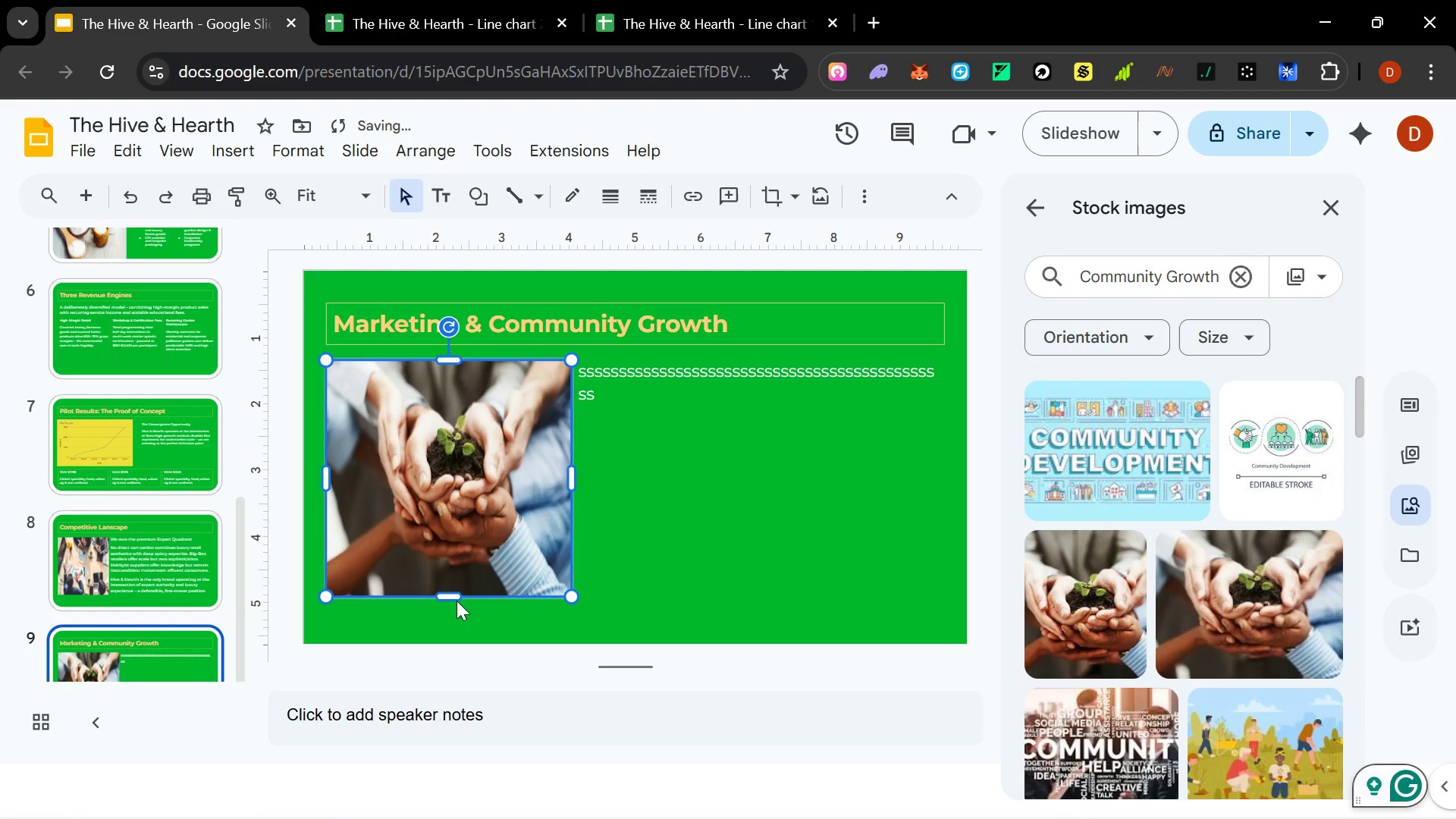 
left_click_drag(start_coordinate=[456, 600], to_coordinate=[447, 641])
 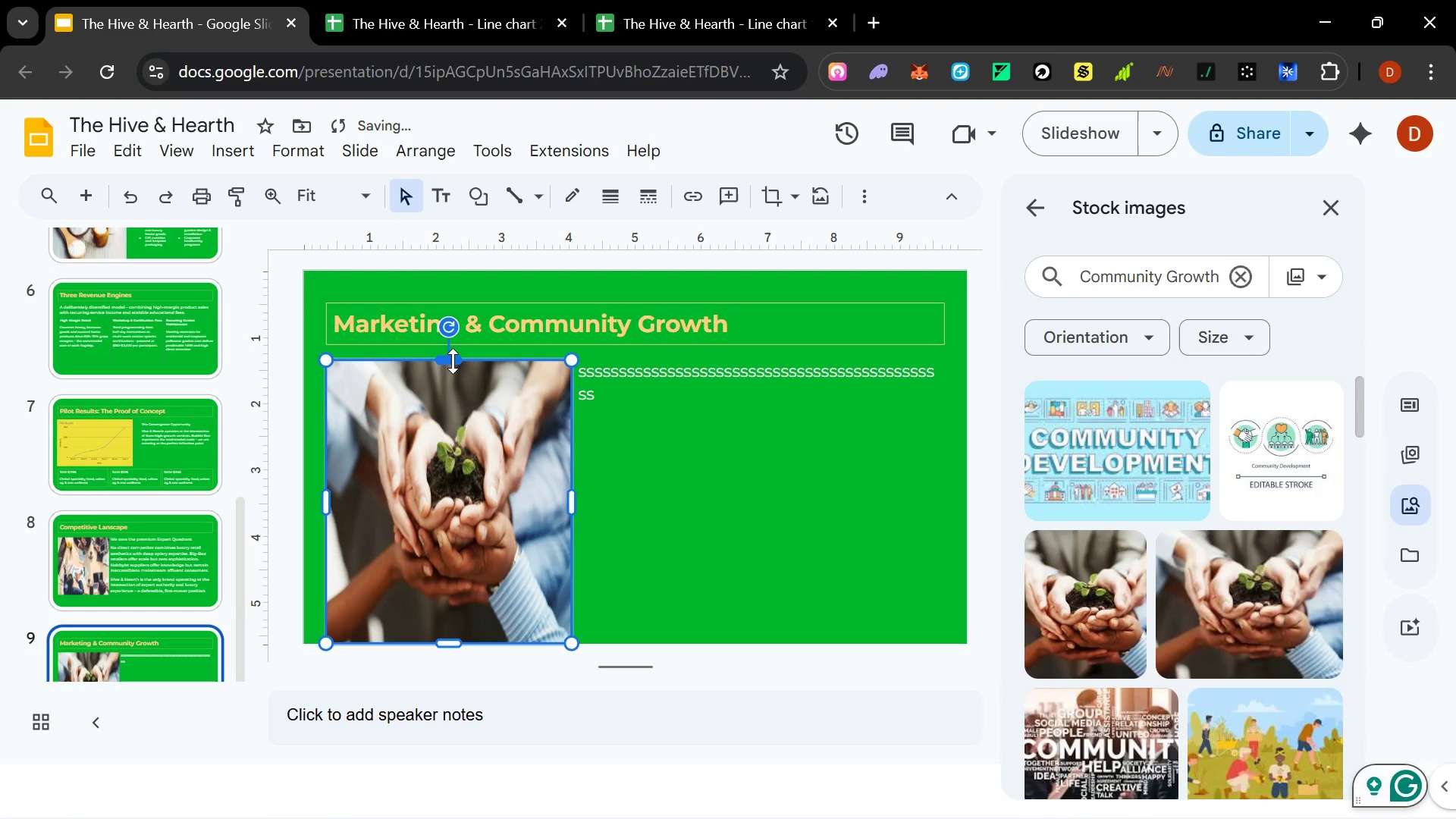 
left_click_drag(start_coordinate=[453, 361], to_coordinate=[453, 341])
 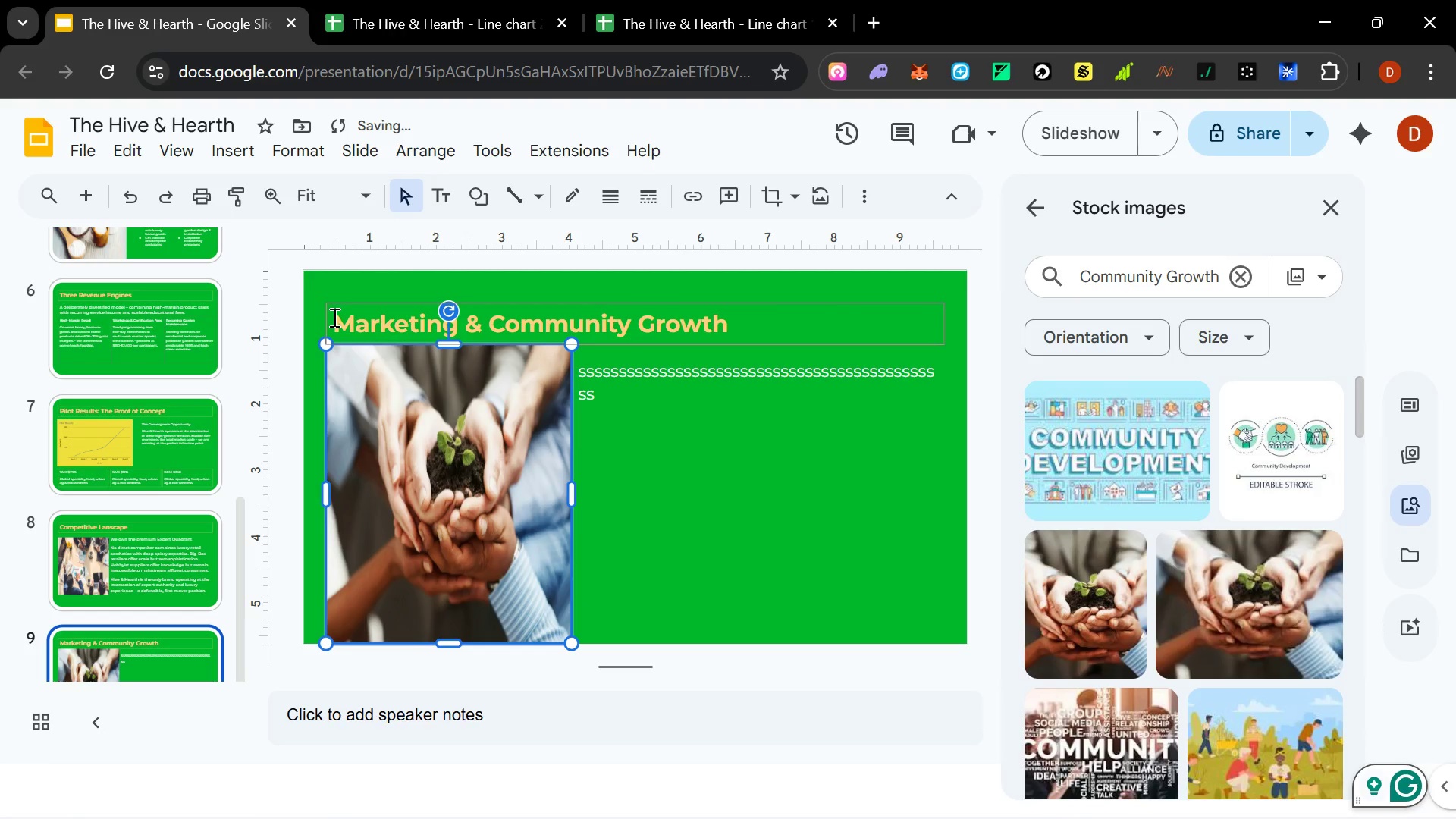 
left_click([332, 317])
 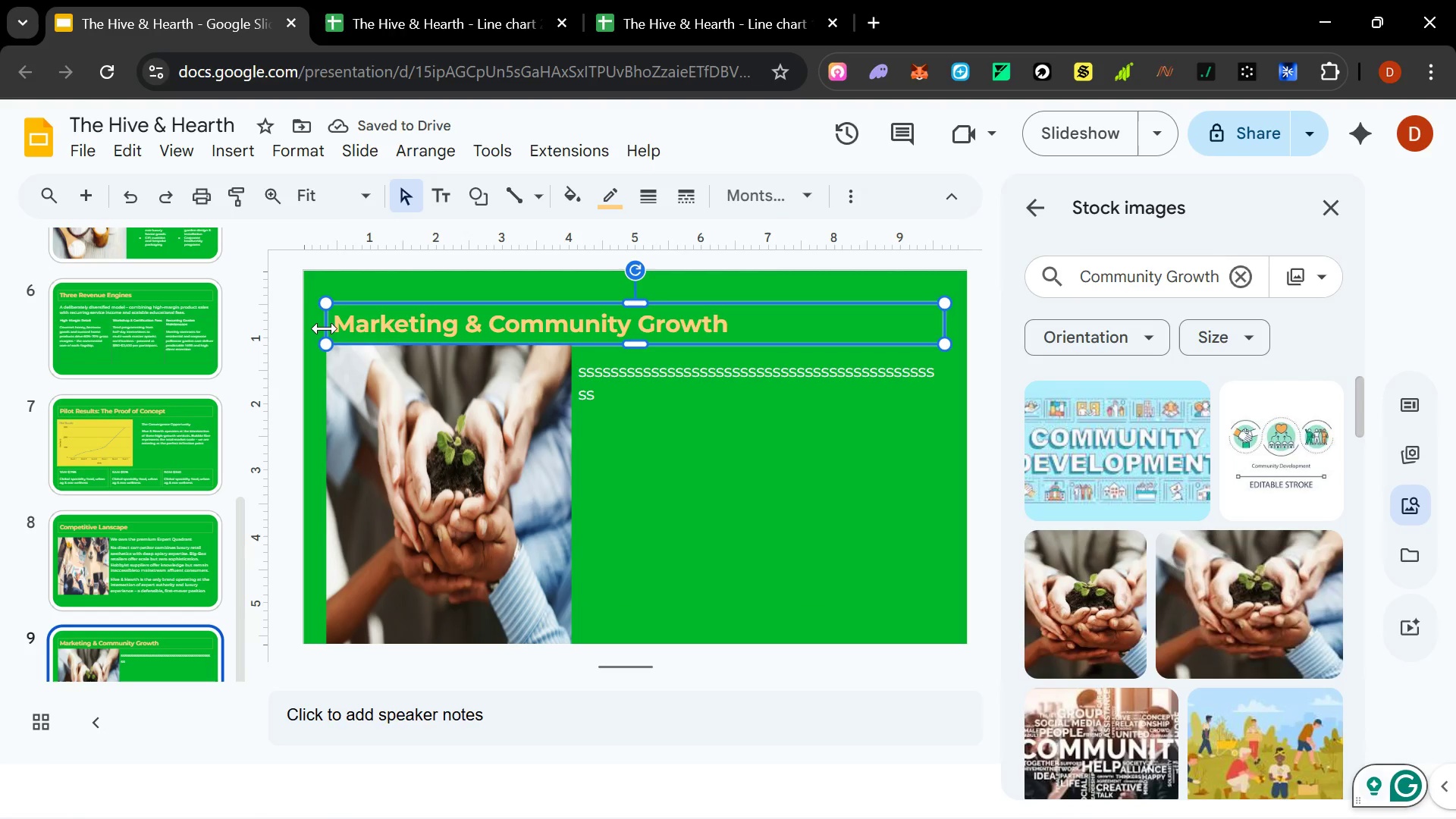 
left_click_drag(start_coordinate=[328, 328], to_coordinate=[578, 324])
 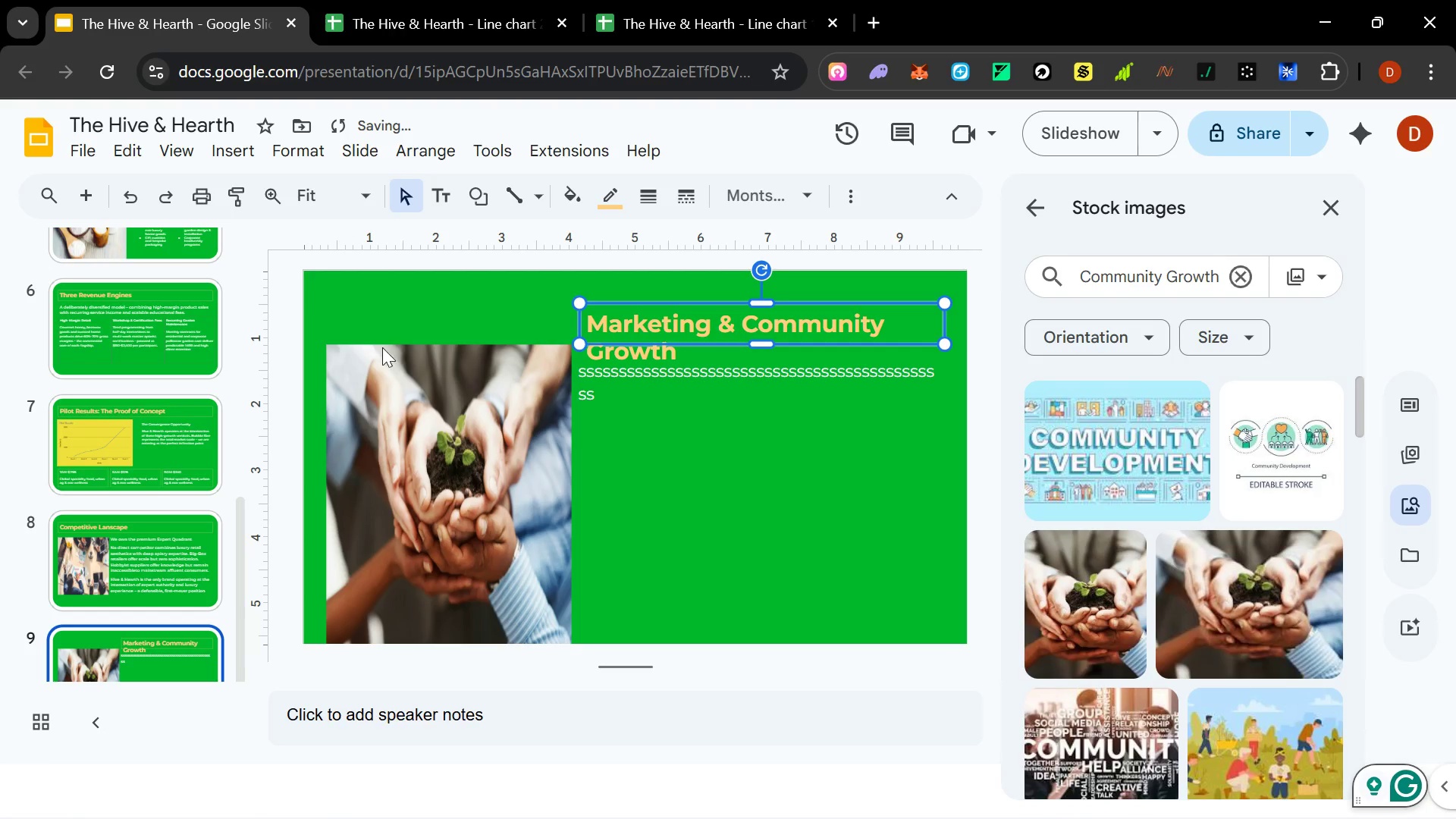 
left_click([373, 356])
 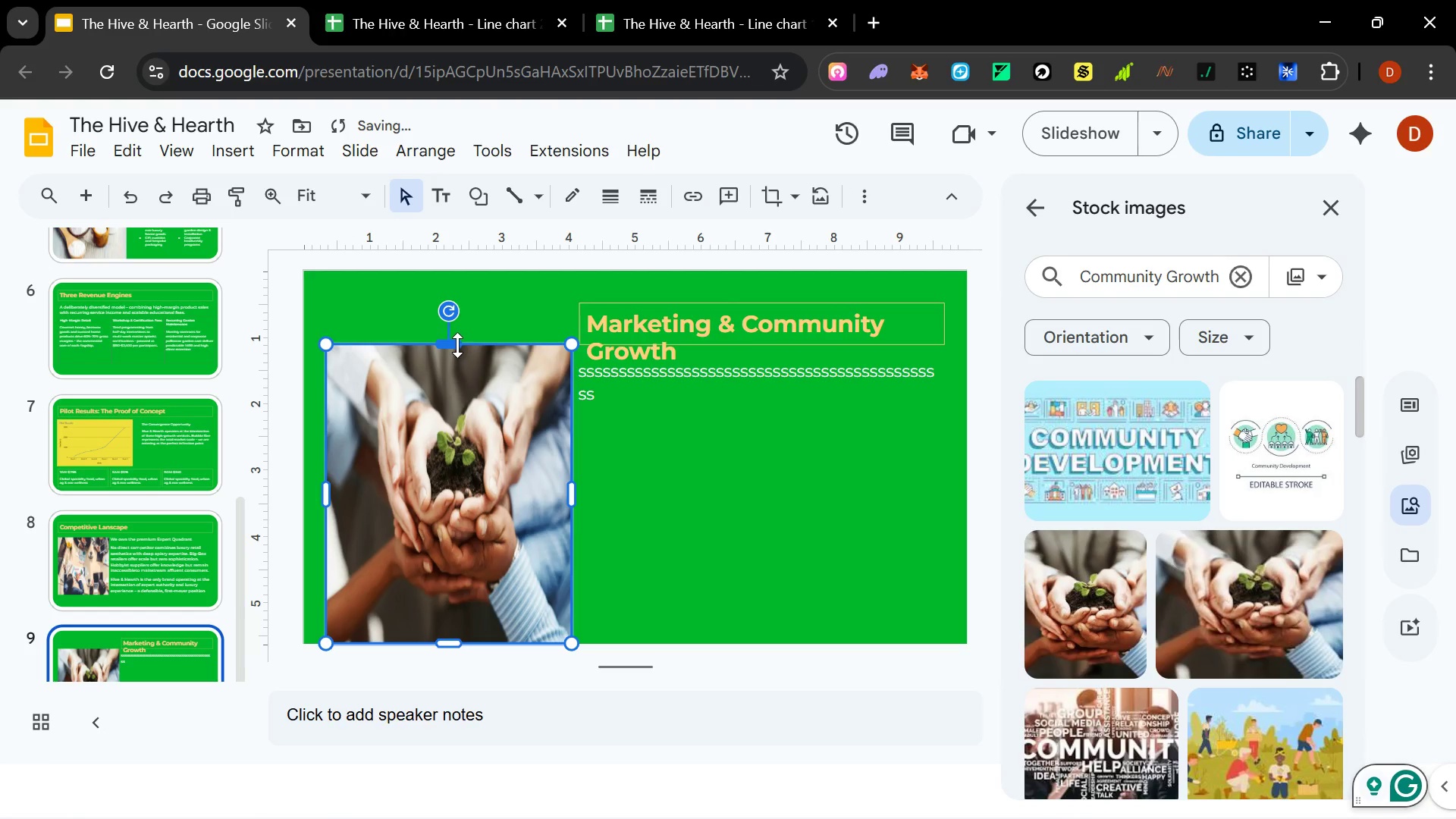 
left_click_drag(start_coordinate=[457, 345], to_coordinate=[460, 271])
 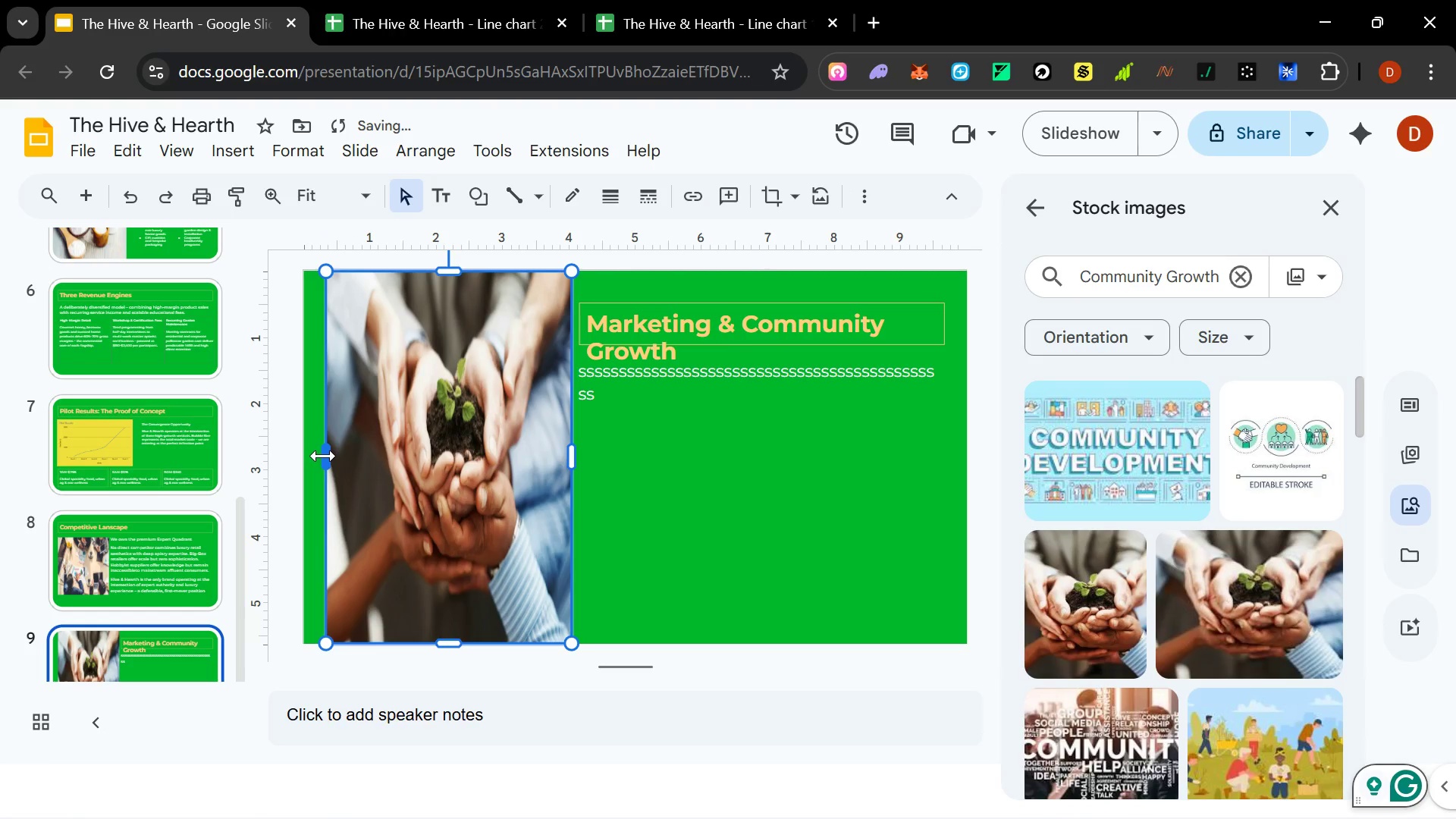 
left_click_drag(start_coordinate=[323, 456], to_coordinate=[300, 457])
 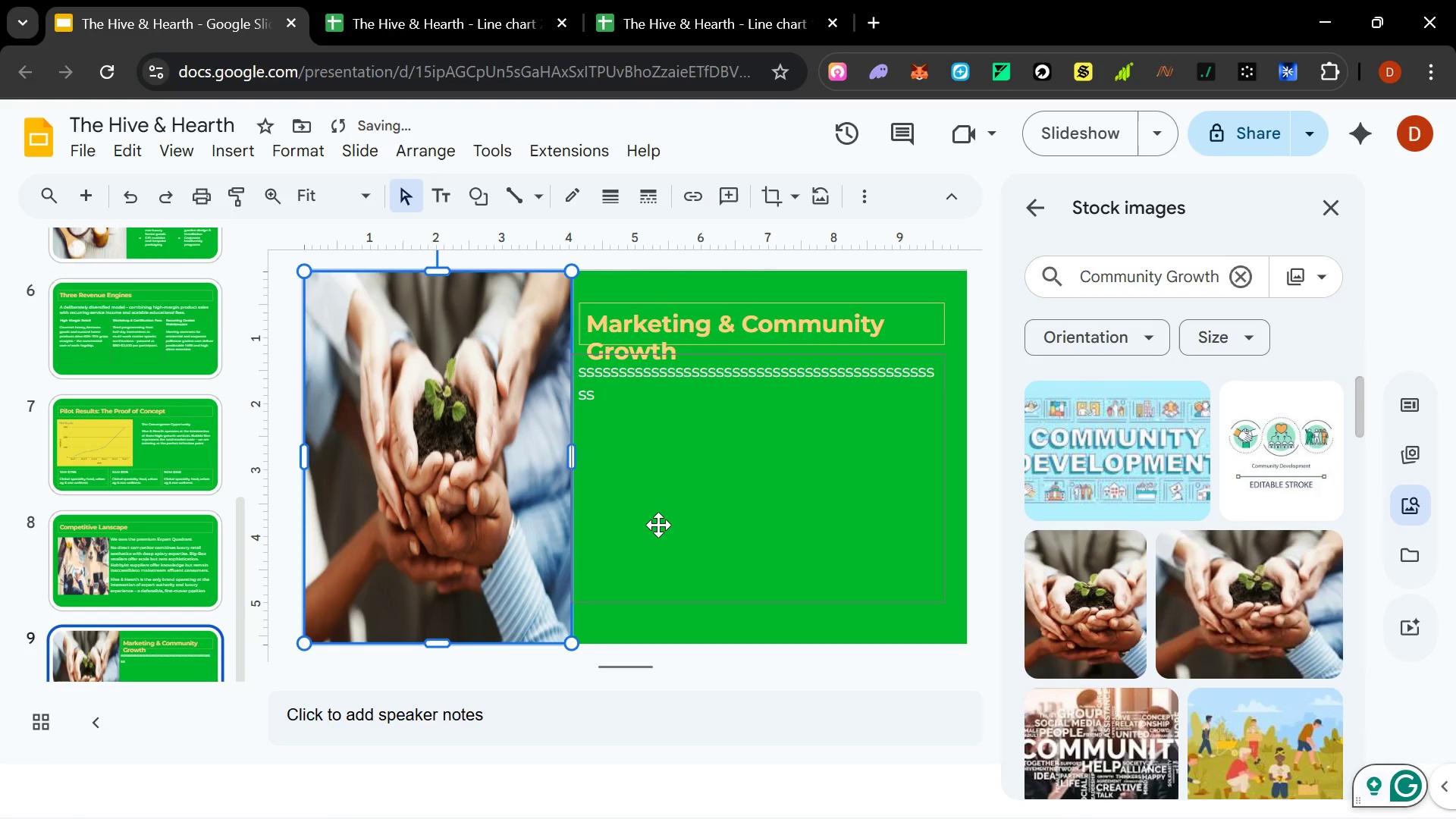 
left_click([670, 523])
 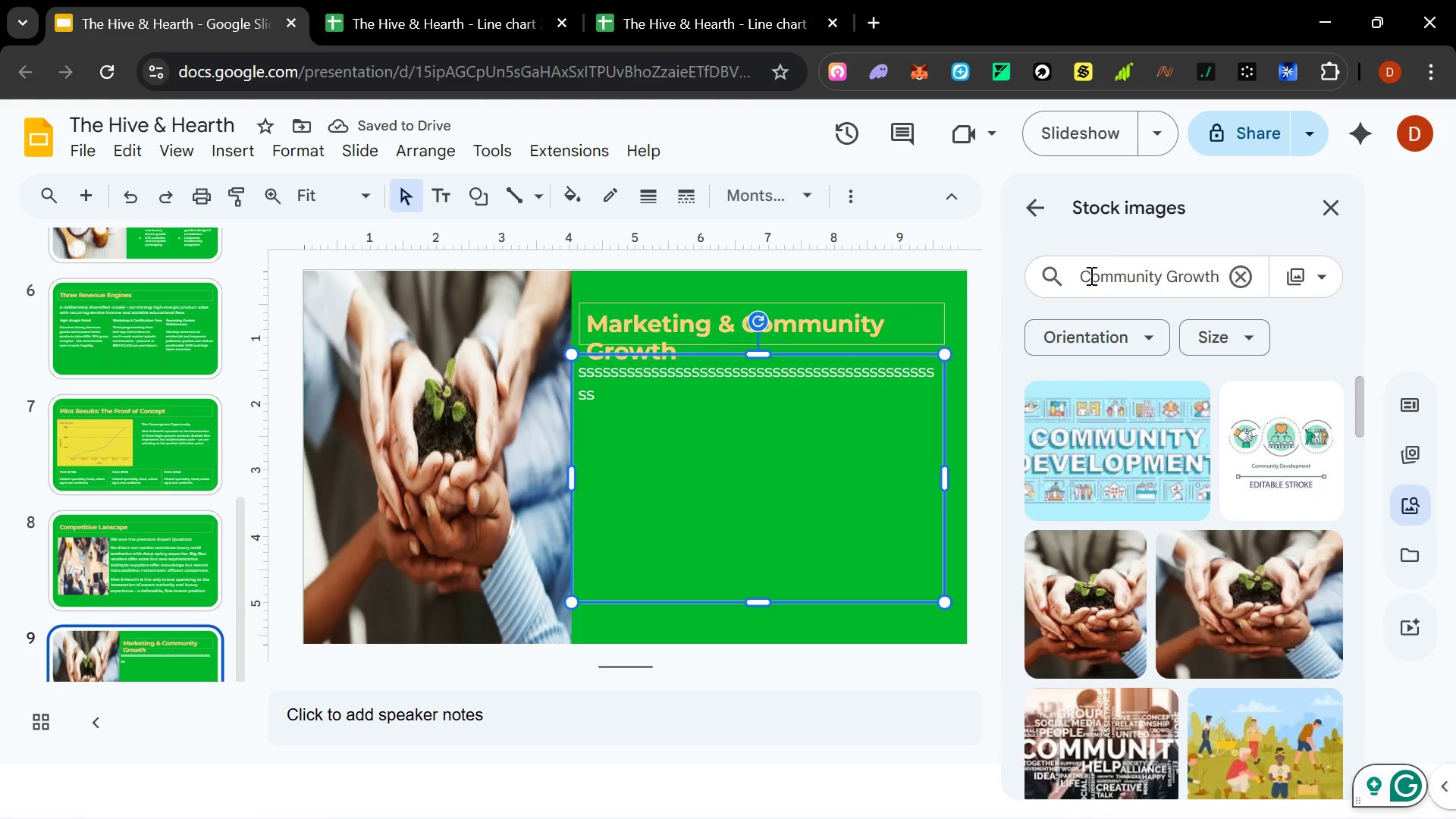 
key(Enter)
 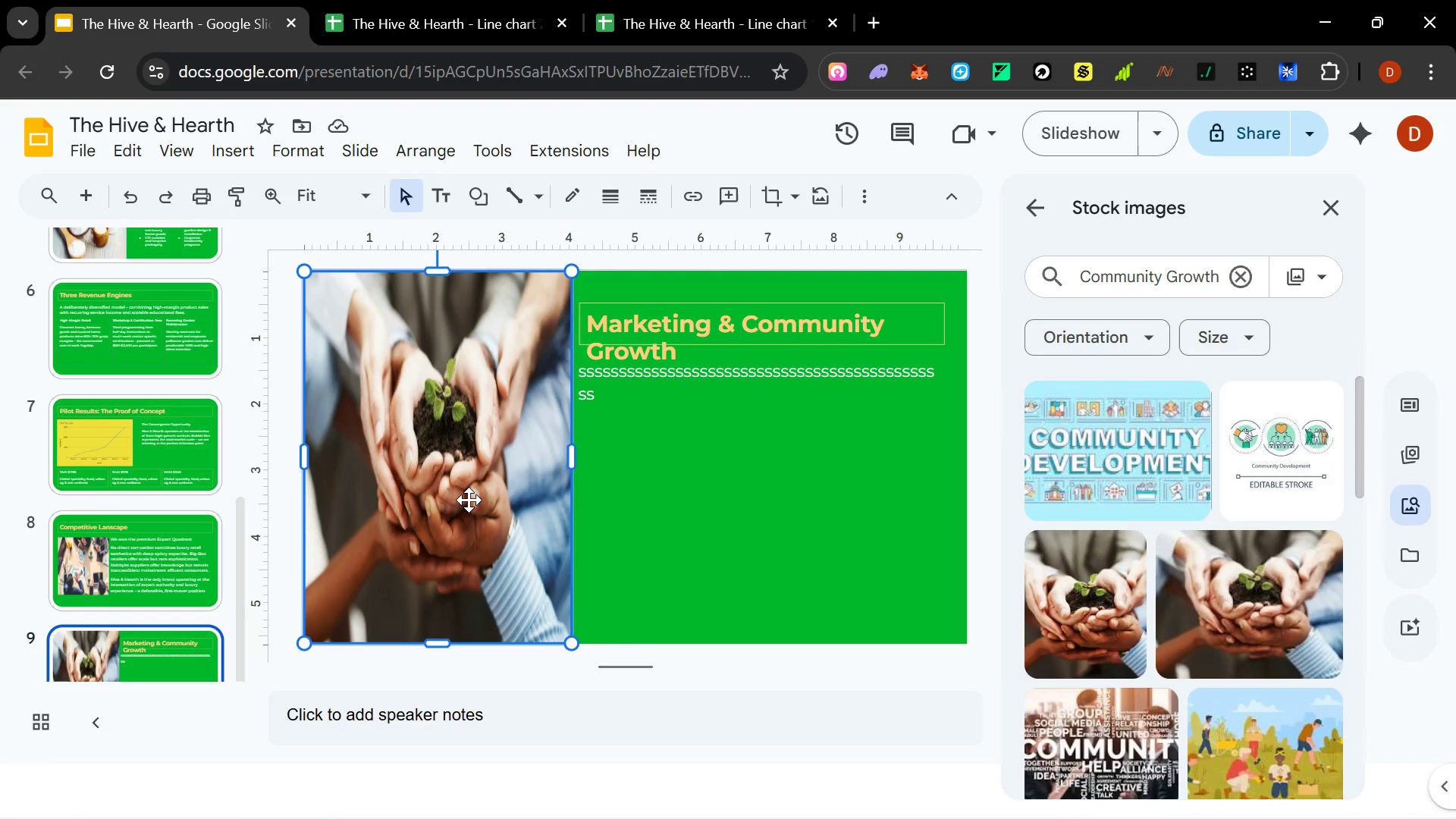 
key(Delete)
 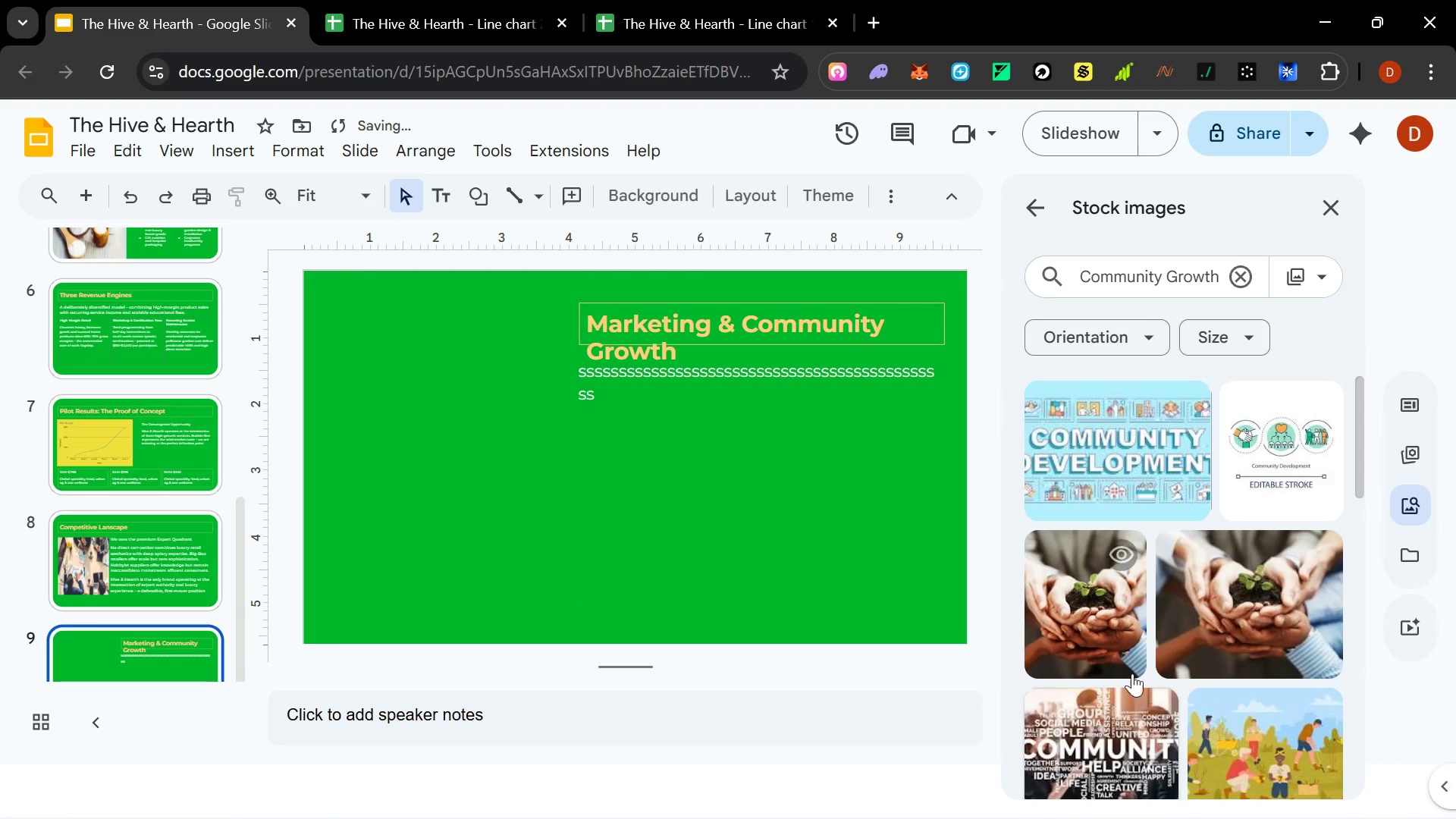 
scroll: coordinate [1153, 653], scroll_direction: none, amount: 0.0
 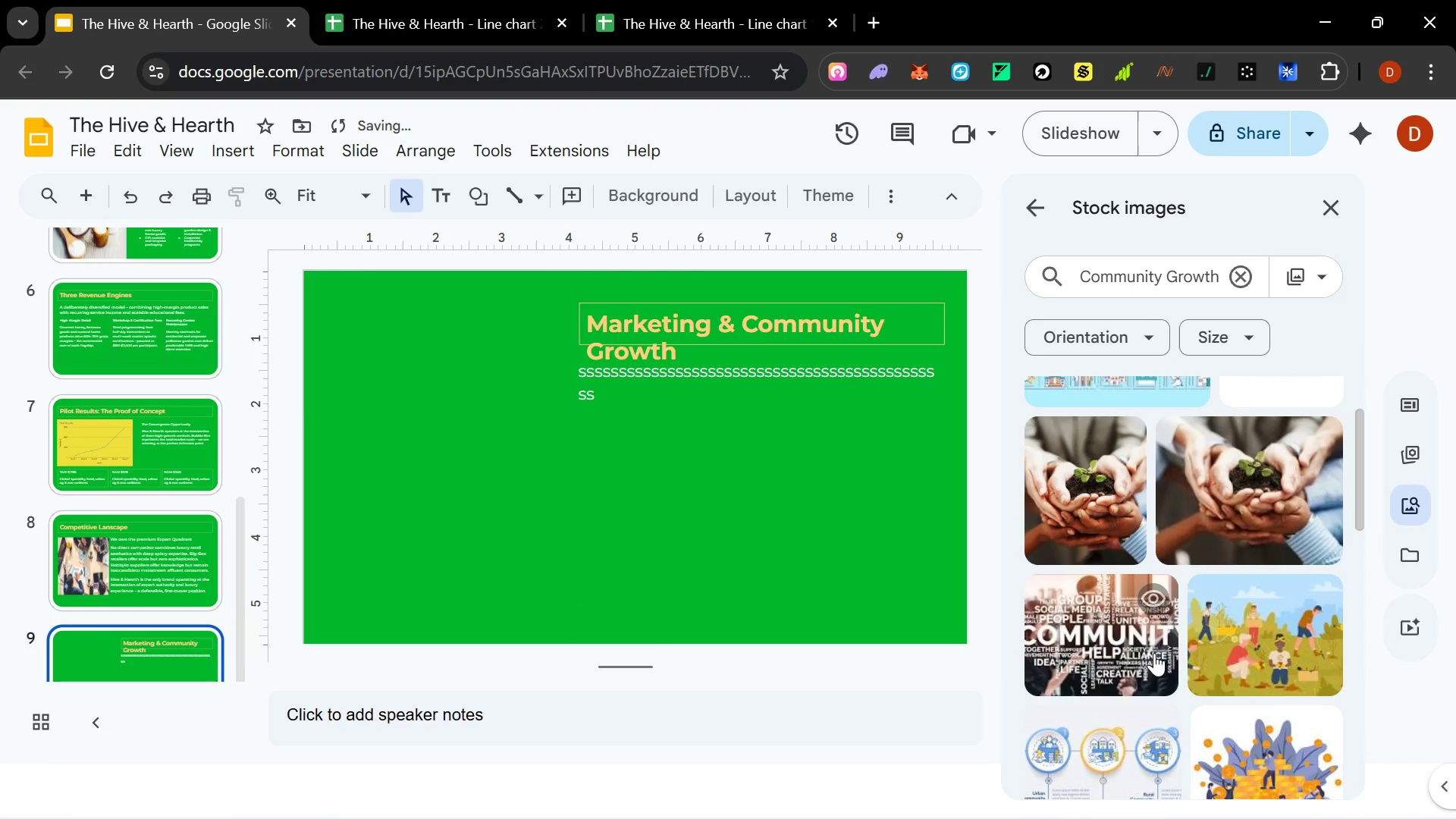 
scroll: coordinate [1155, 653], scroll_direction: down, amount: 2.0
 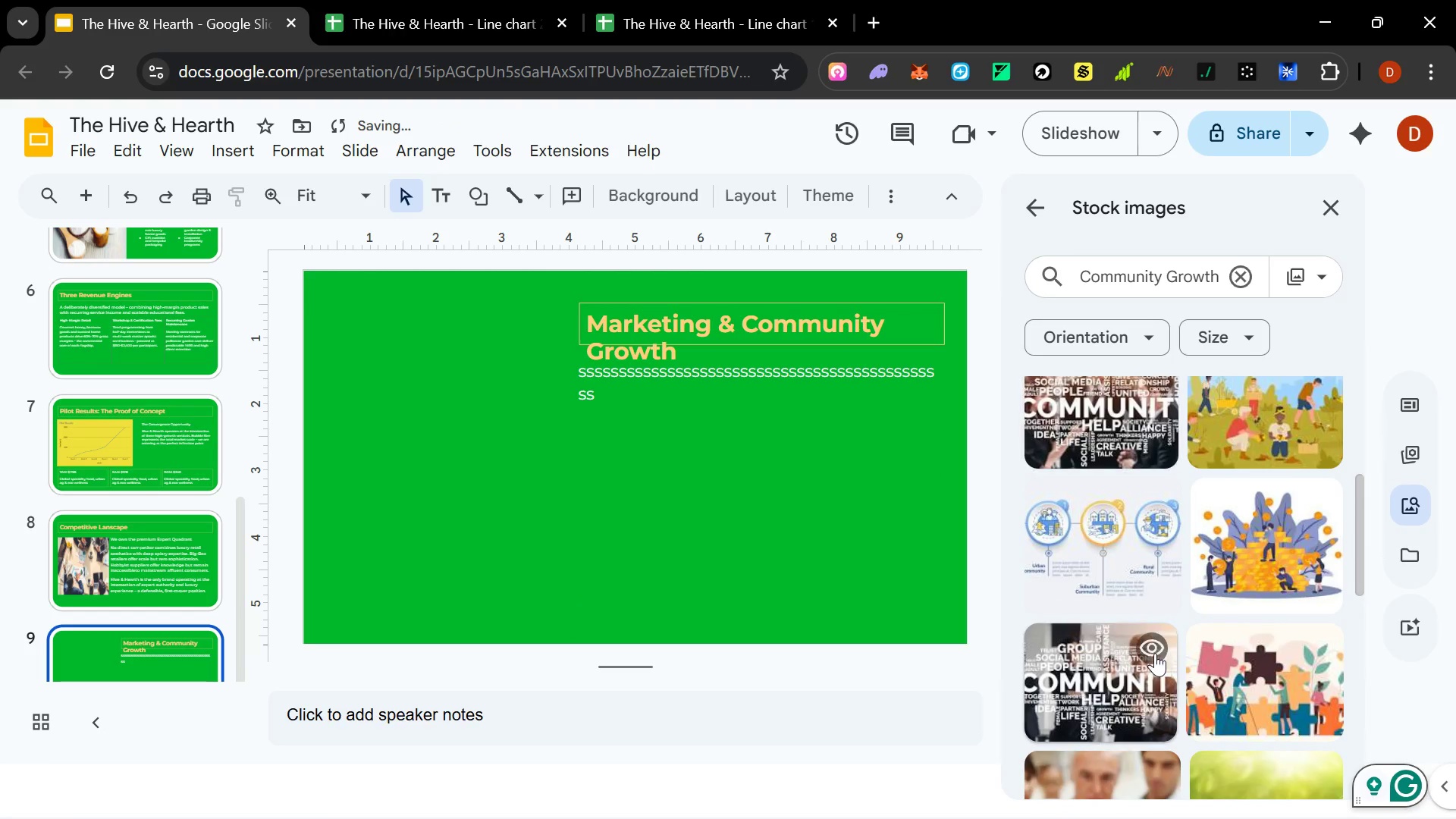 
scroll: coordinate [1155, 653], scroll_direction: up, amount: 1.0
 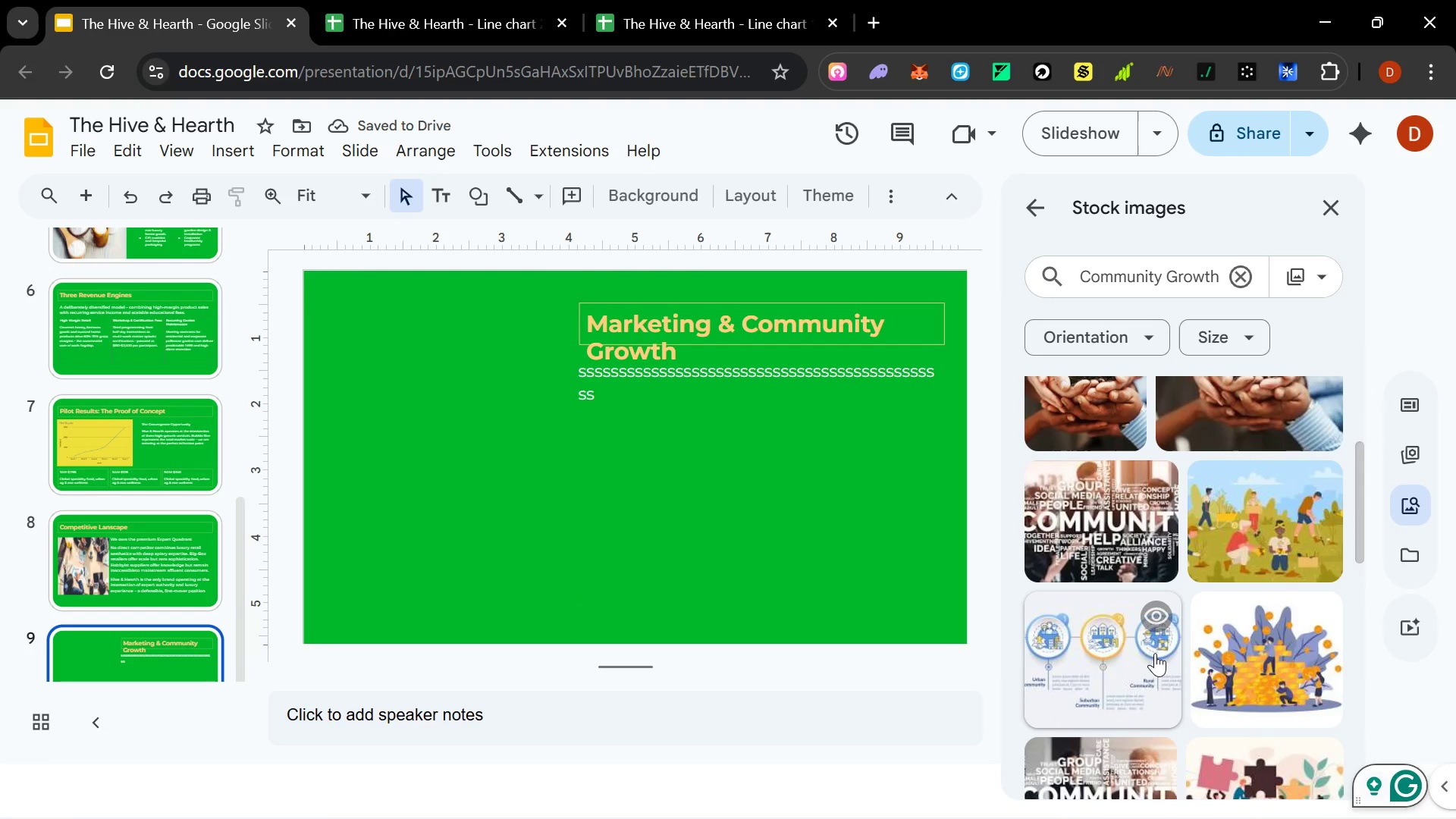 
key(Delete)
 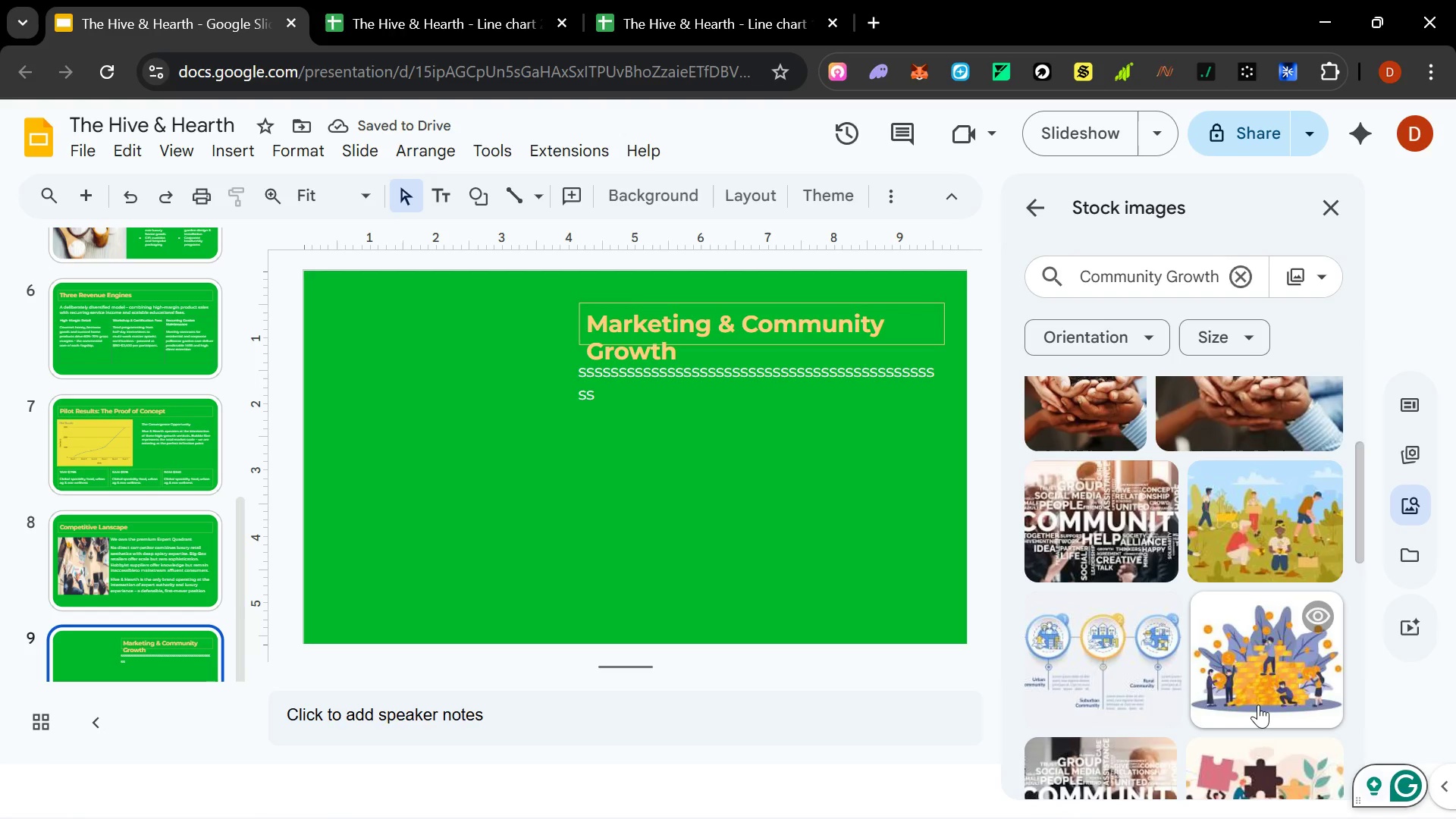 
scroll: coordinate [1260, 704], scroll_direction: down, amount: 6.0
 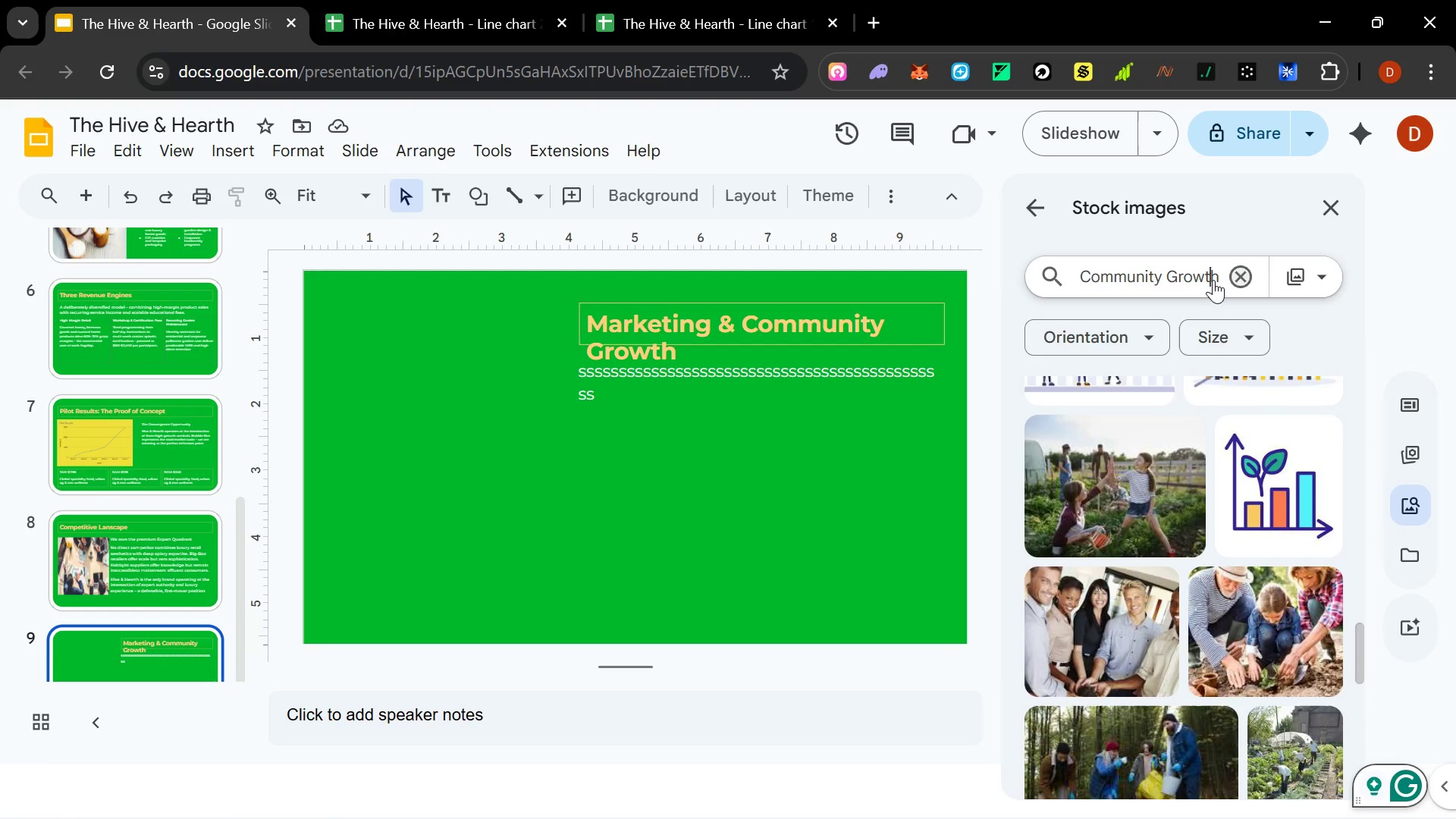 
key(ArrowRight)
 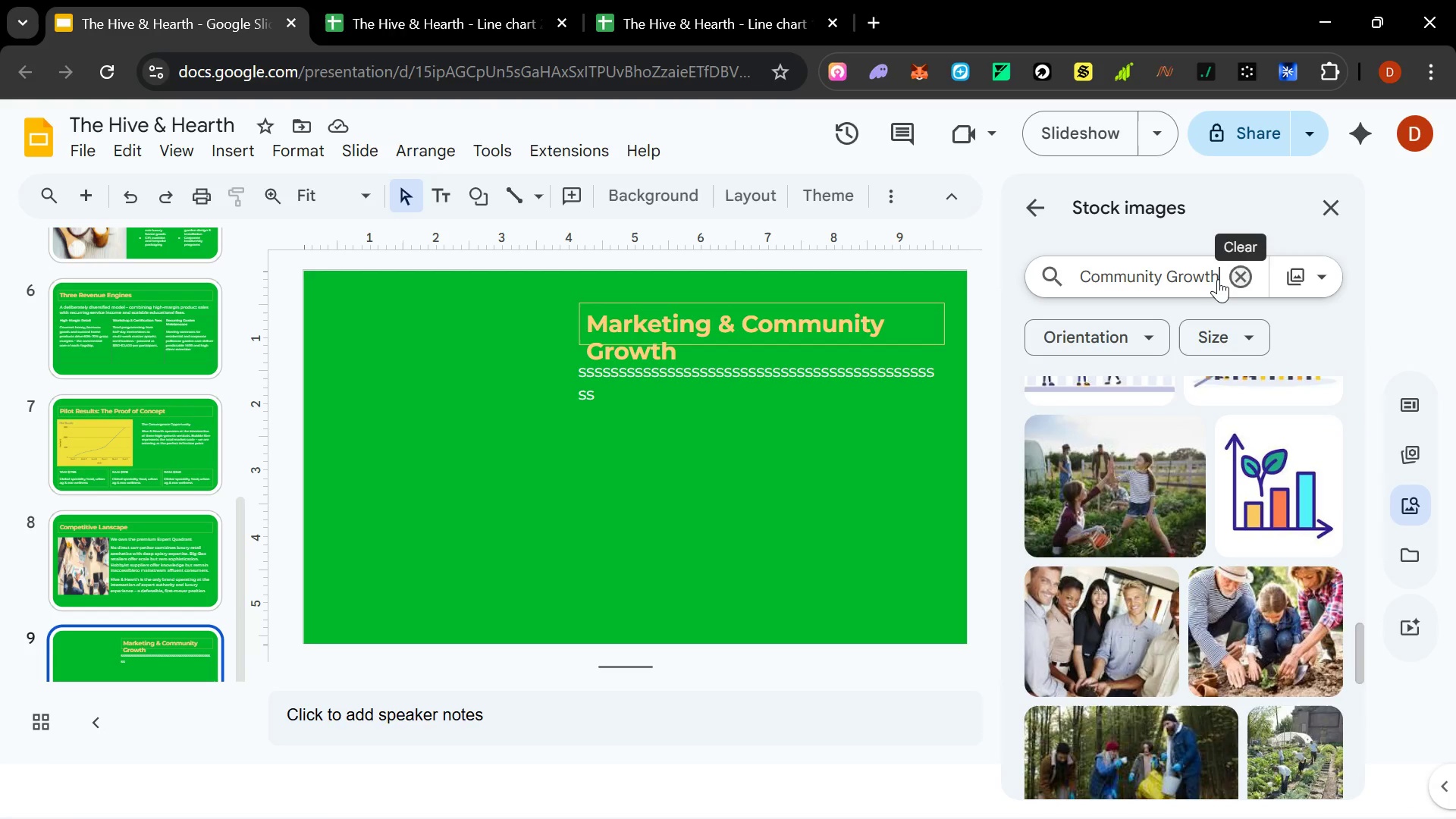 
type( Bee )
 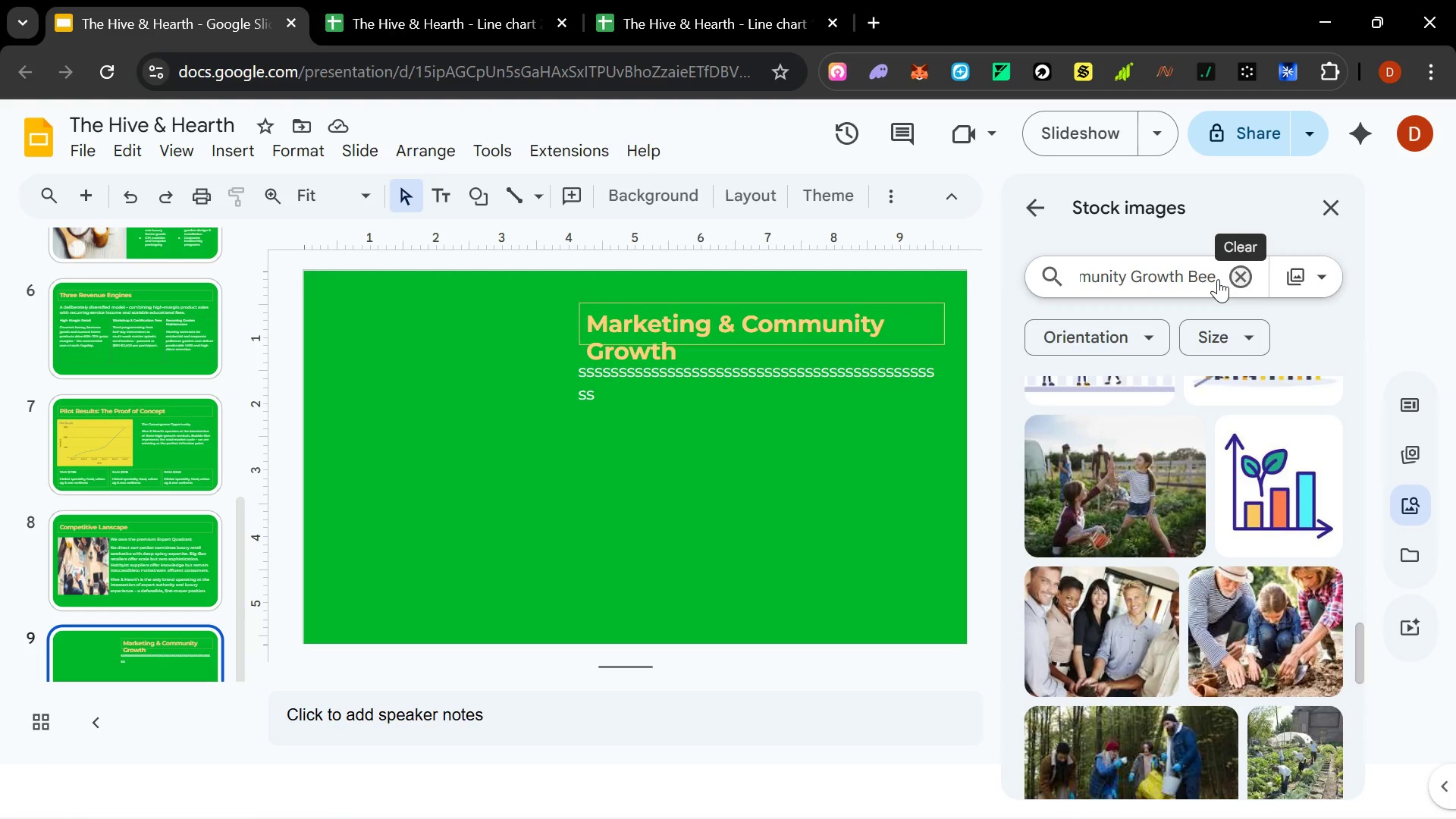 
key(Enter)
 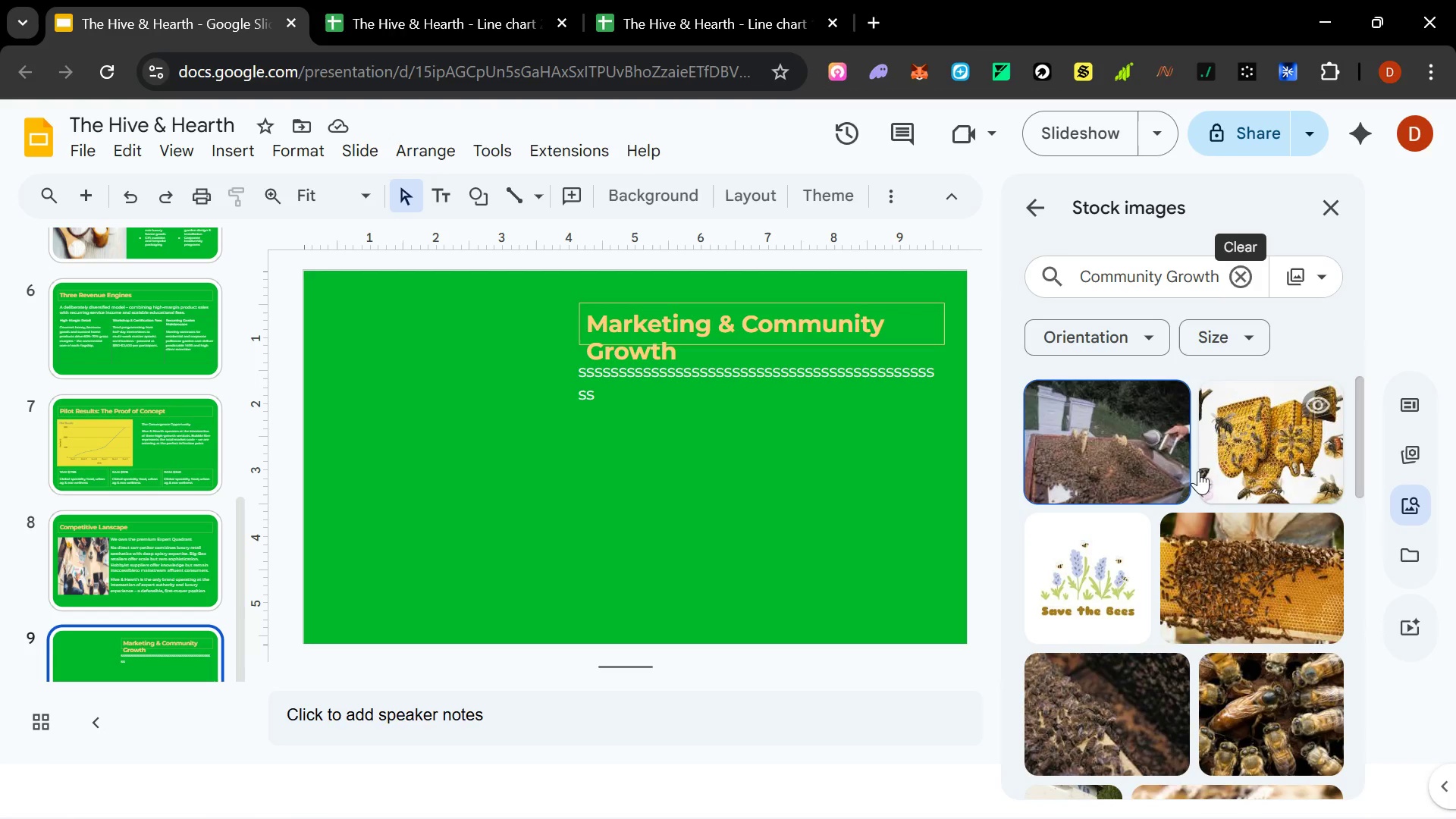 
scroll: coordinate [1188, 573], scroll_direction: down, amount: 9.0
 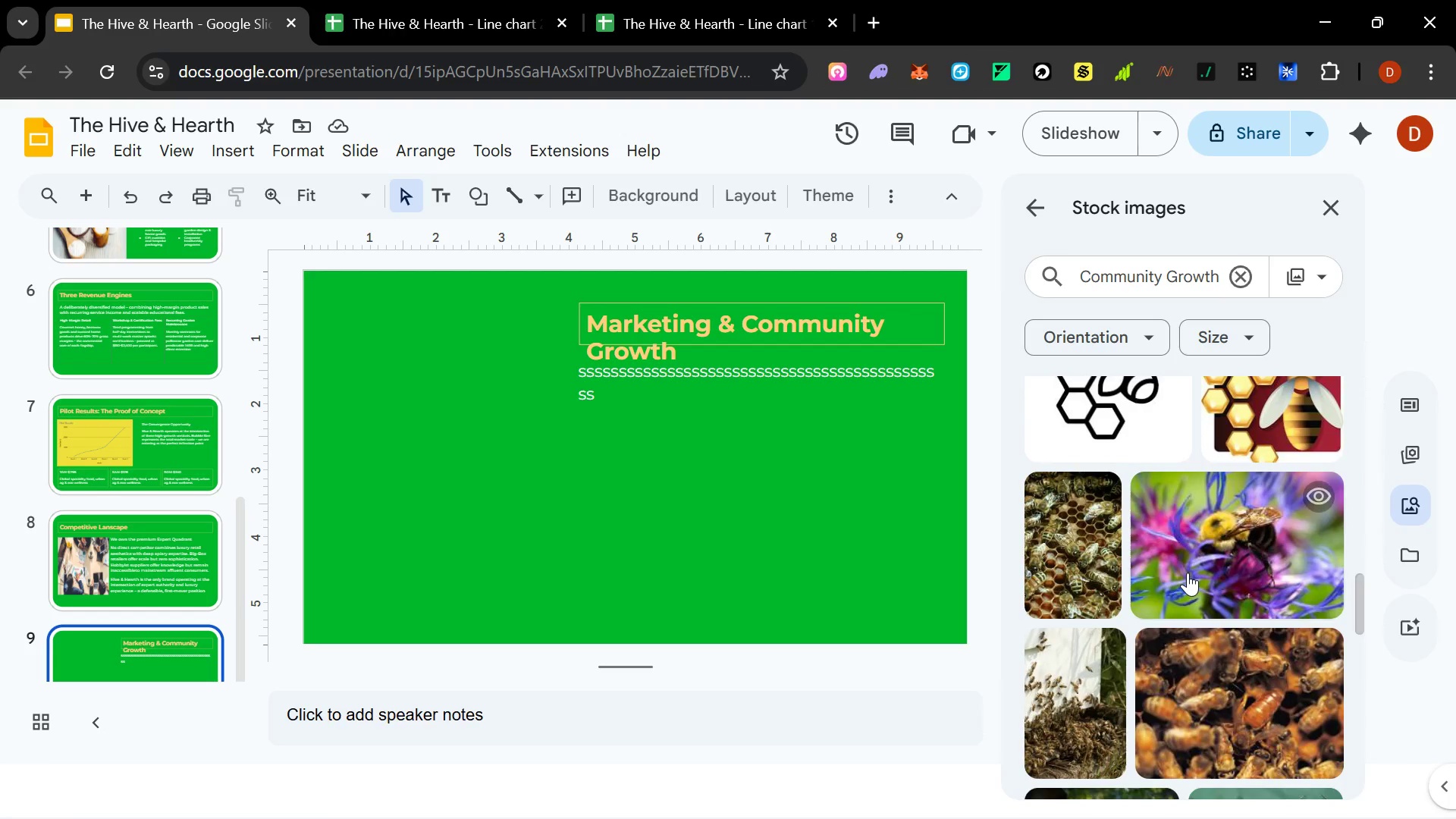 
scroll: coordinate [1188, 573], scroll_direction: up, amount: 3.0
 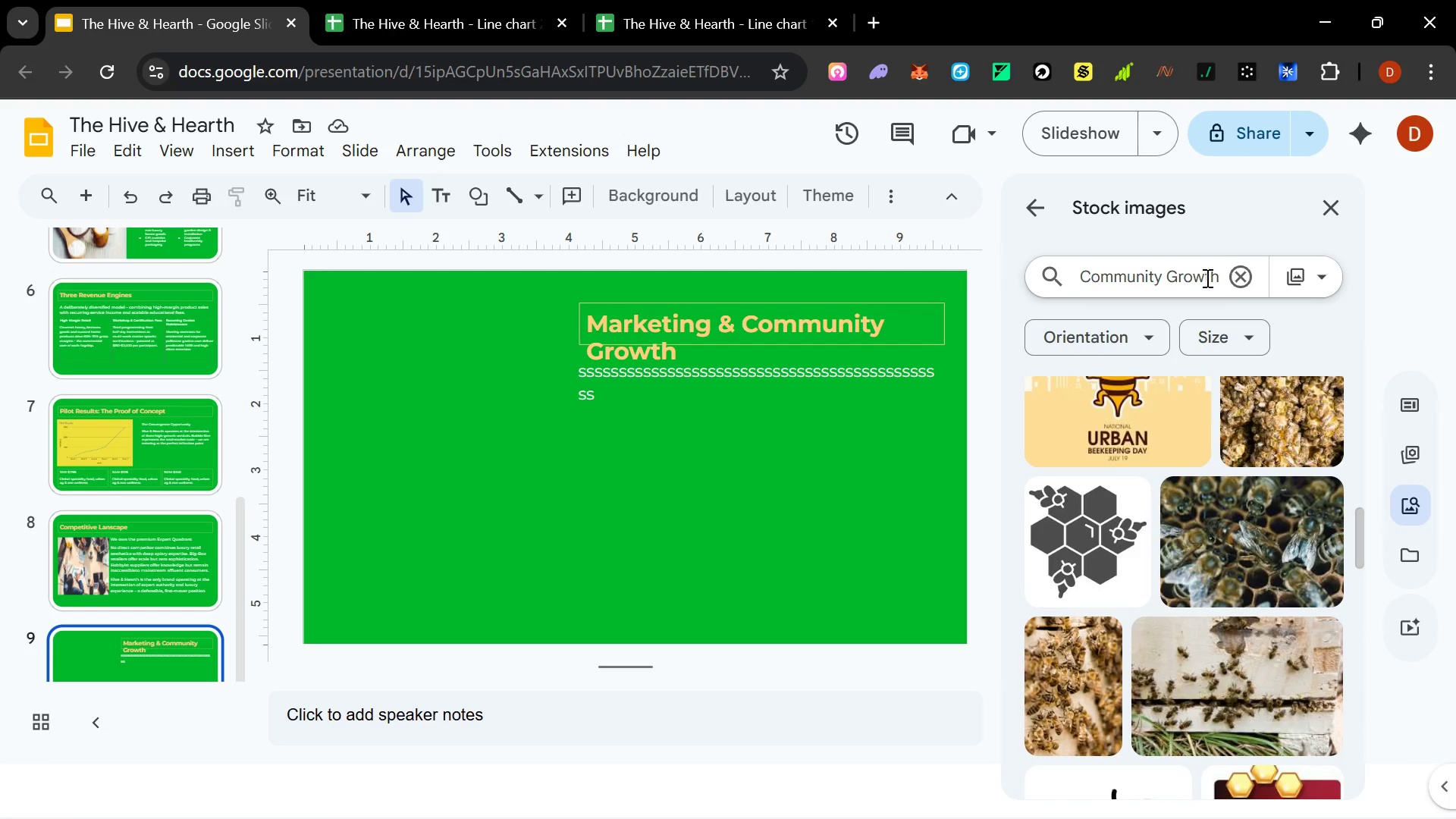 
hold_key(key=ArrowRight, duration=0.95)
 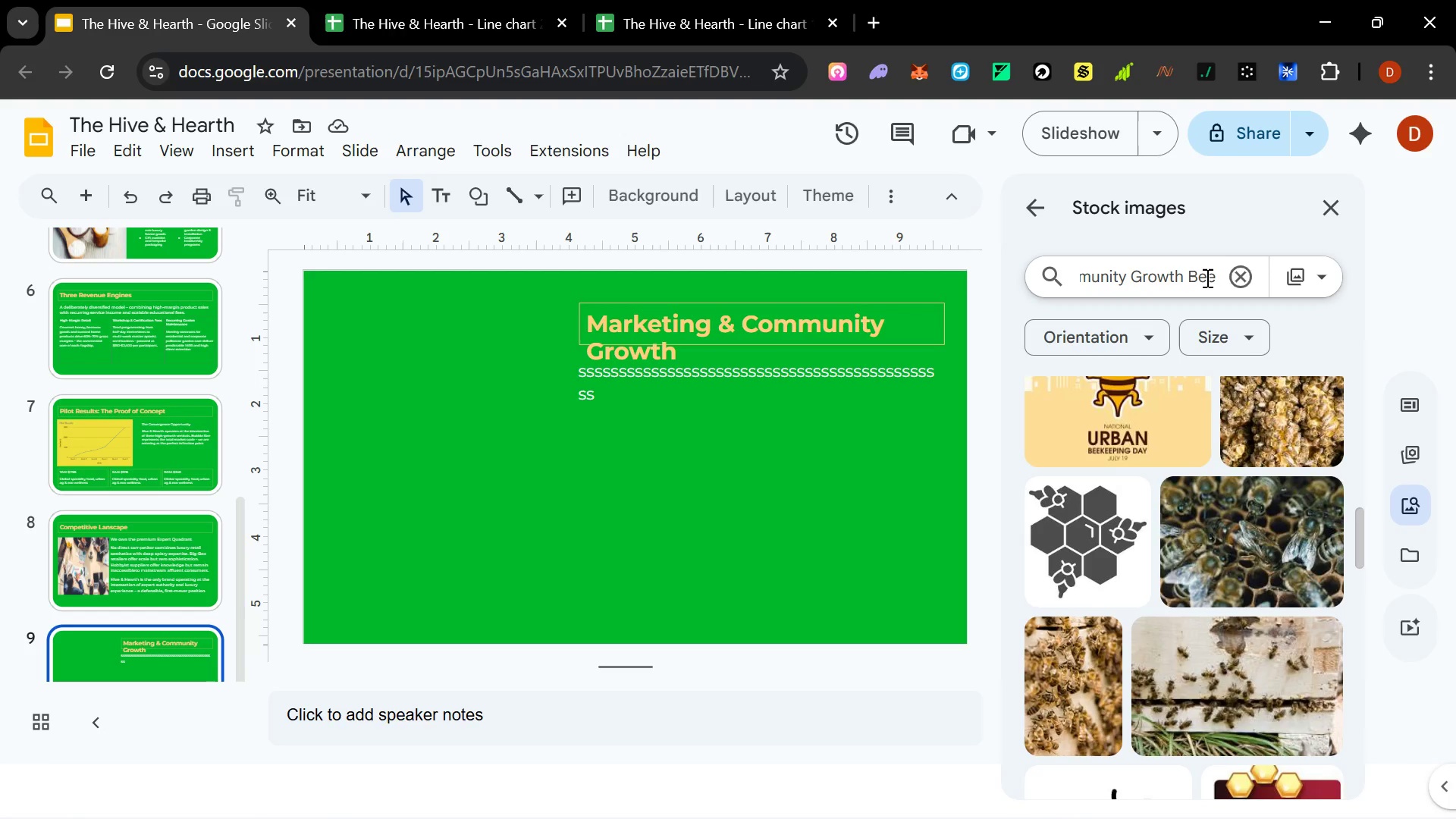 
type(Human)
 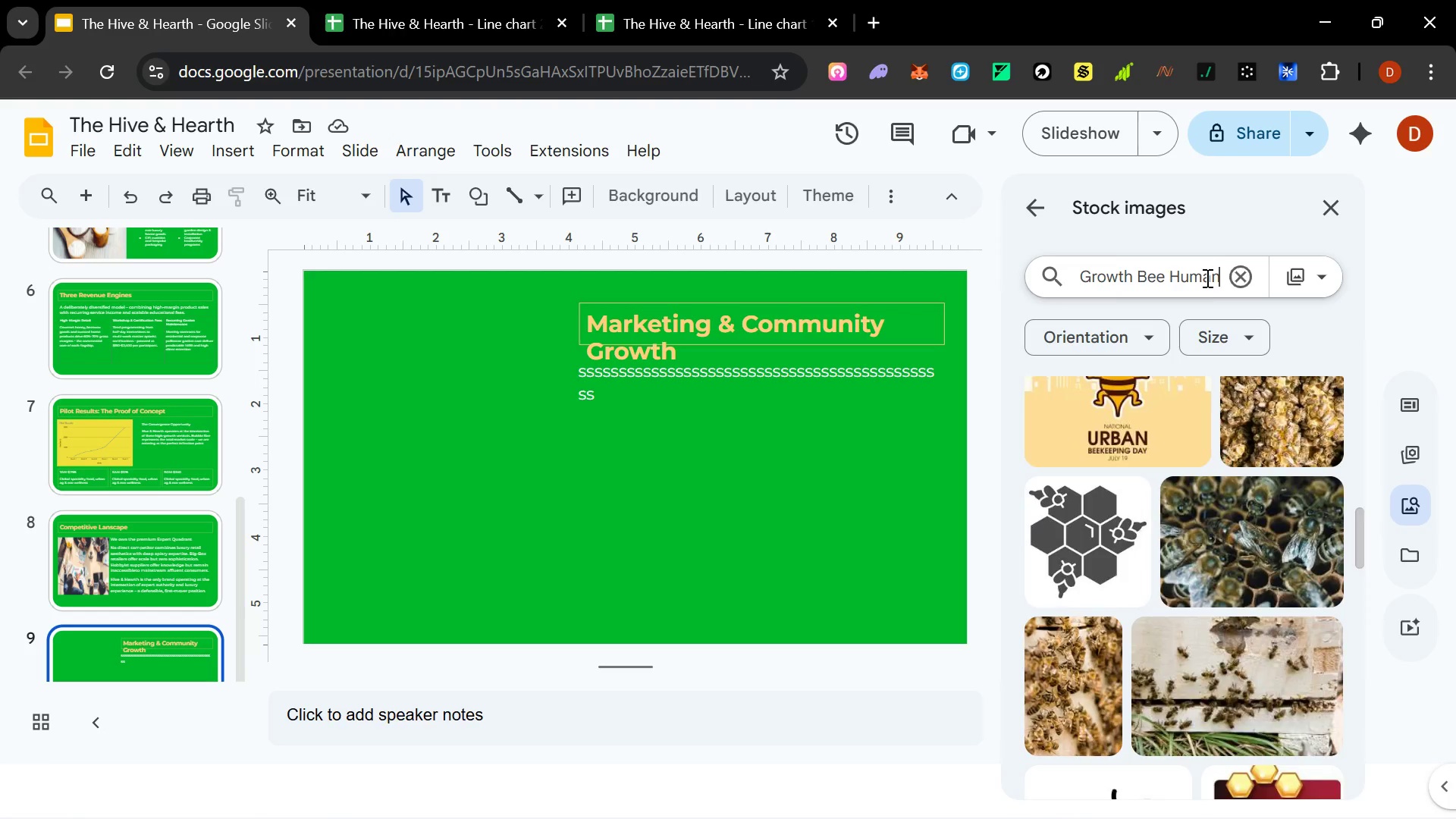 
key(Enter)
 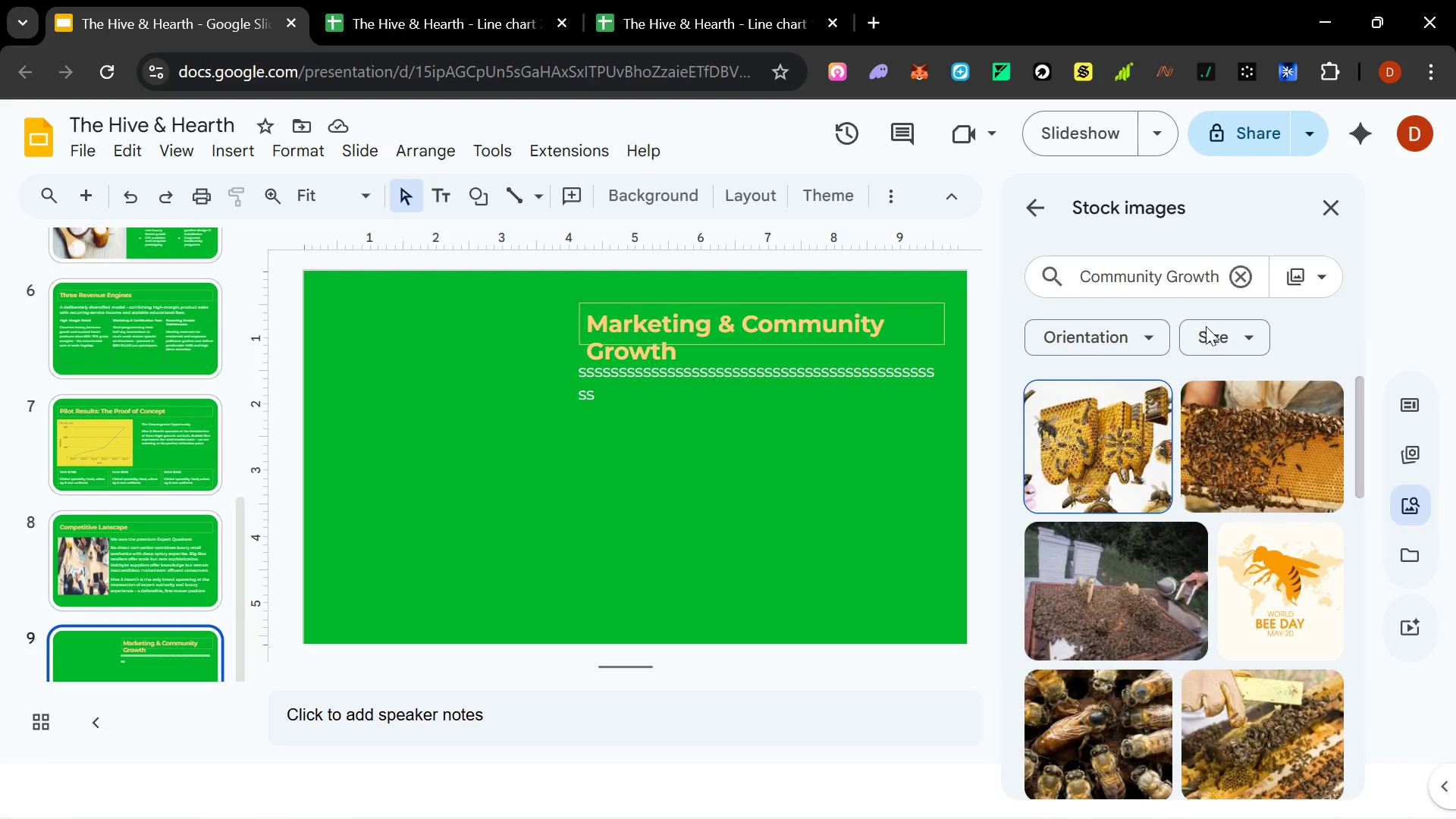 
scroll: coordinate [1179, 512], scroll_direction: down, amount: 3.0
 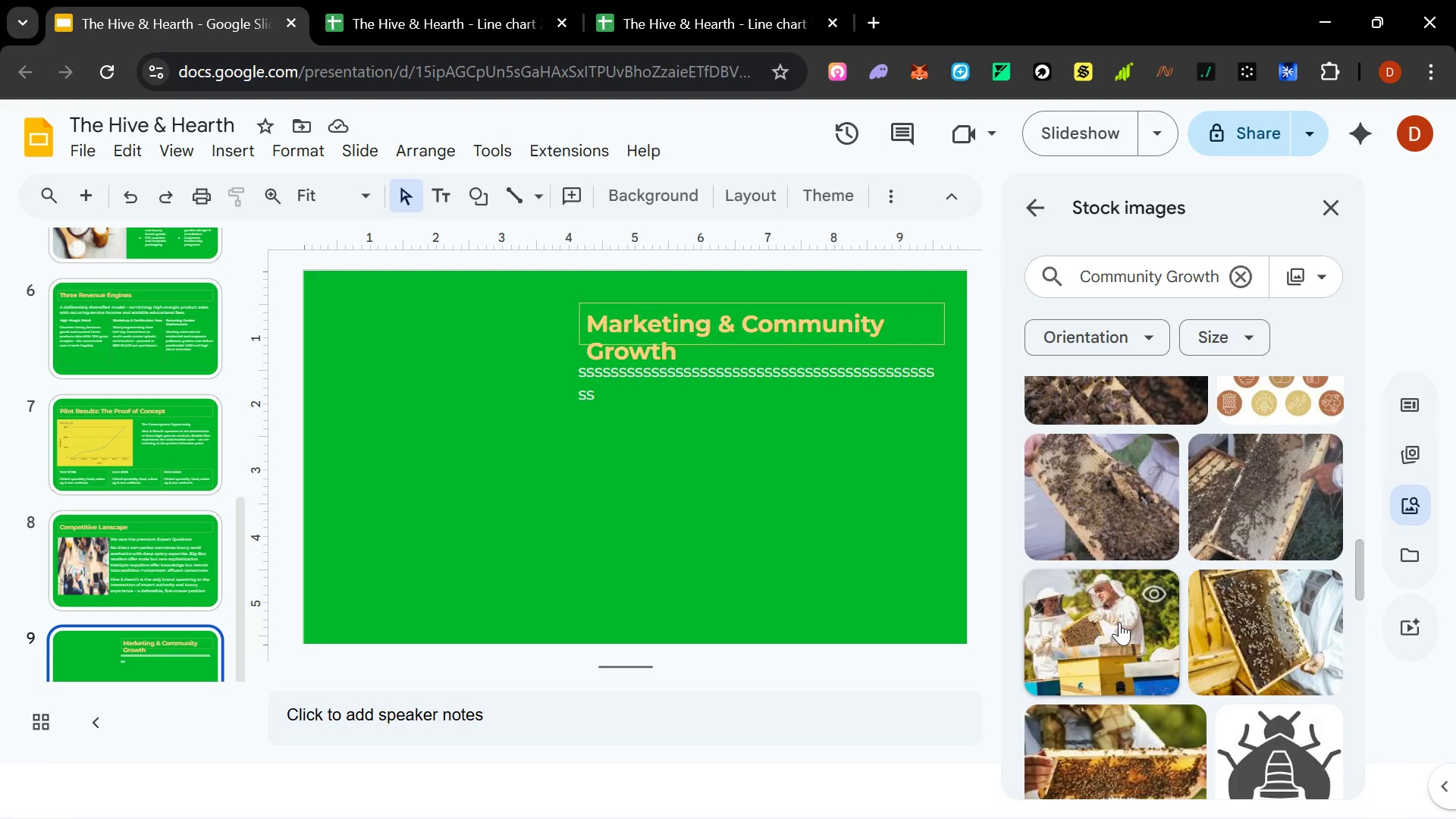 
left_click([1119, 622])
 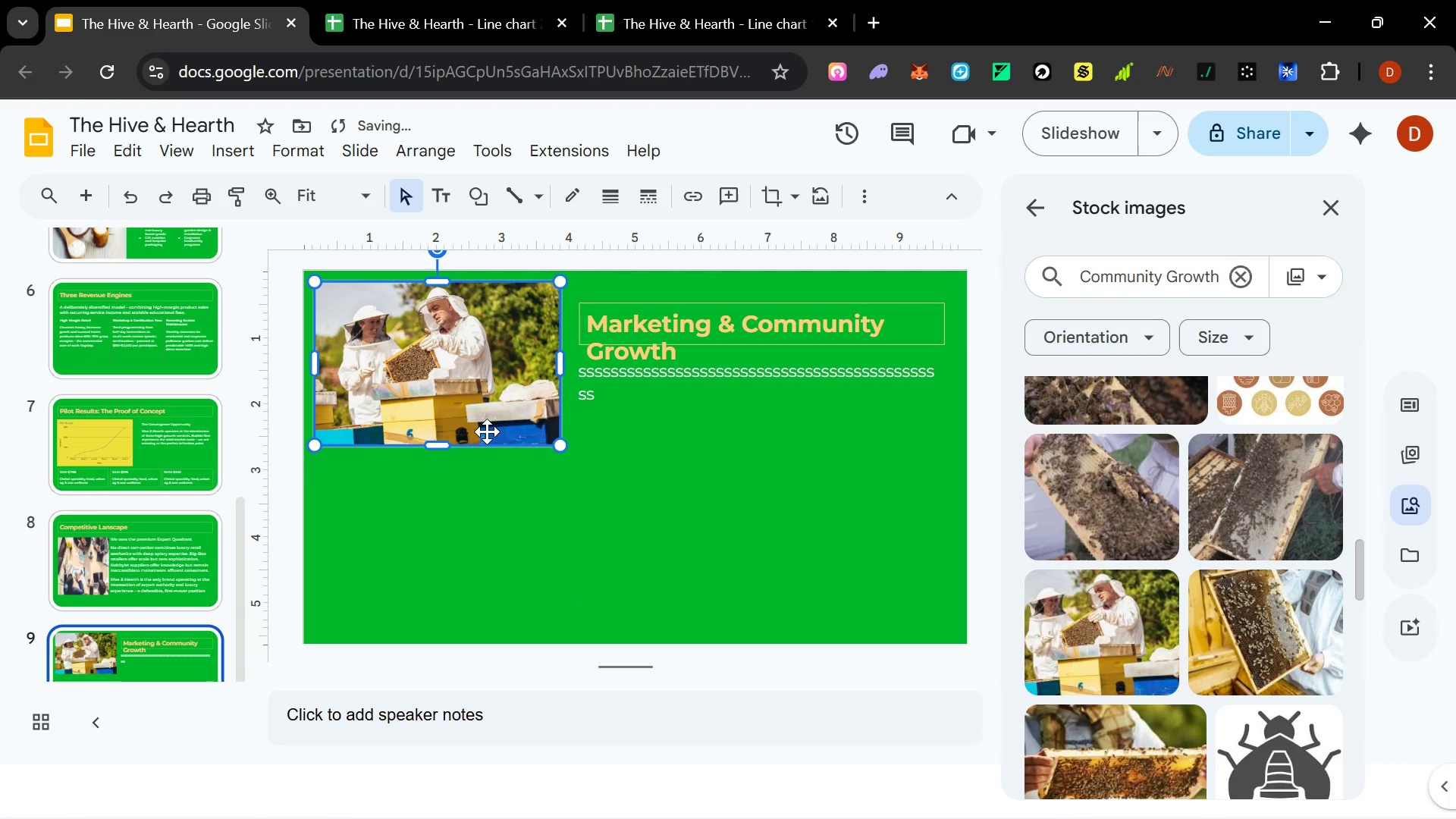 
key(Control+Z)
 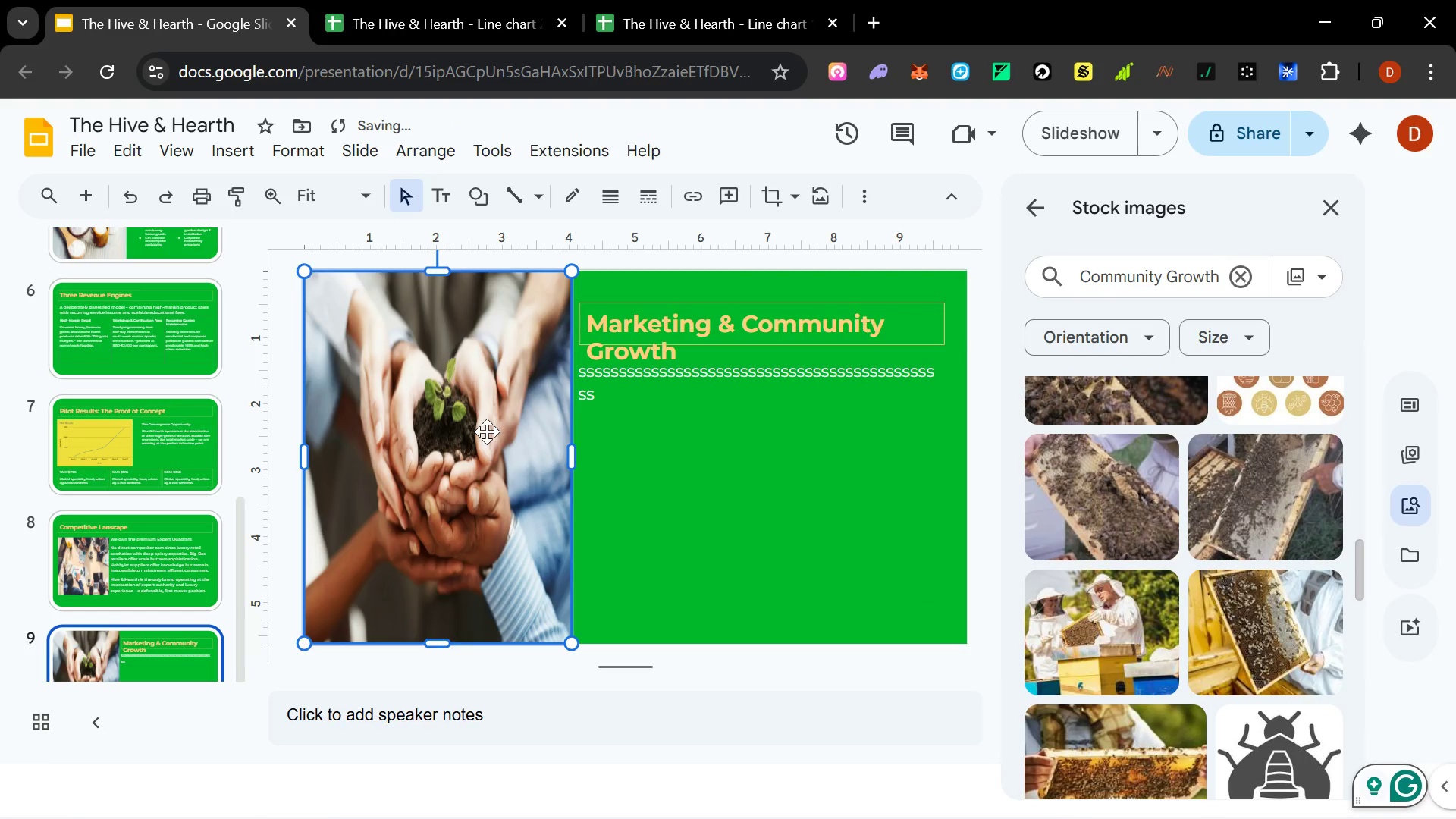 
key(Control+Z)
 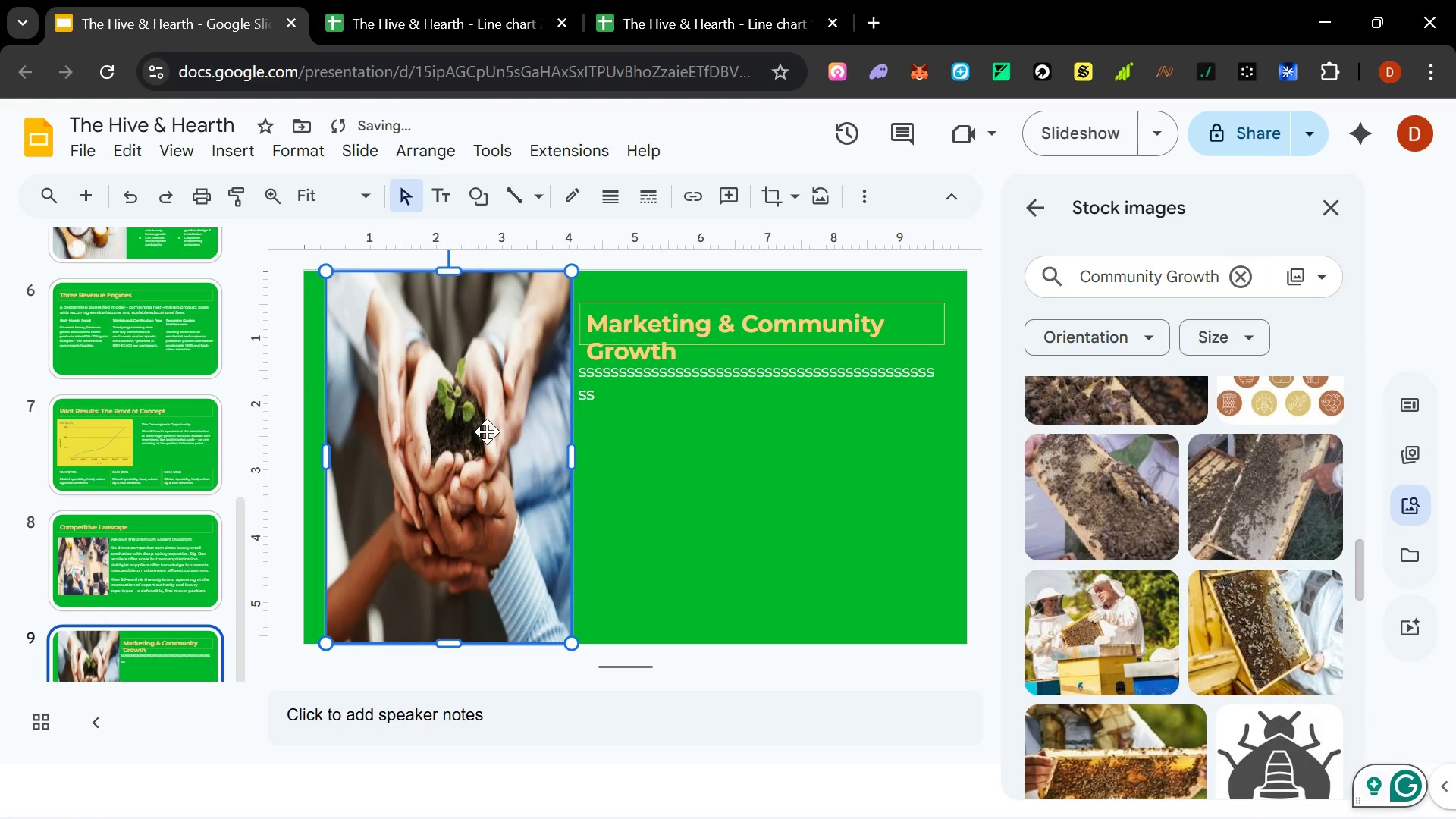 
key(Control+Z)
 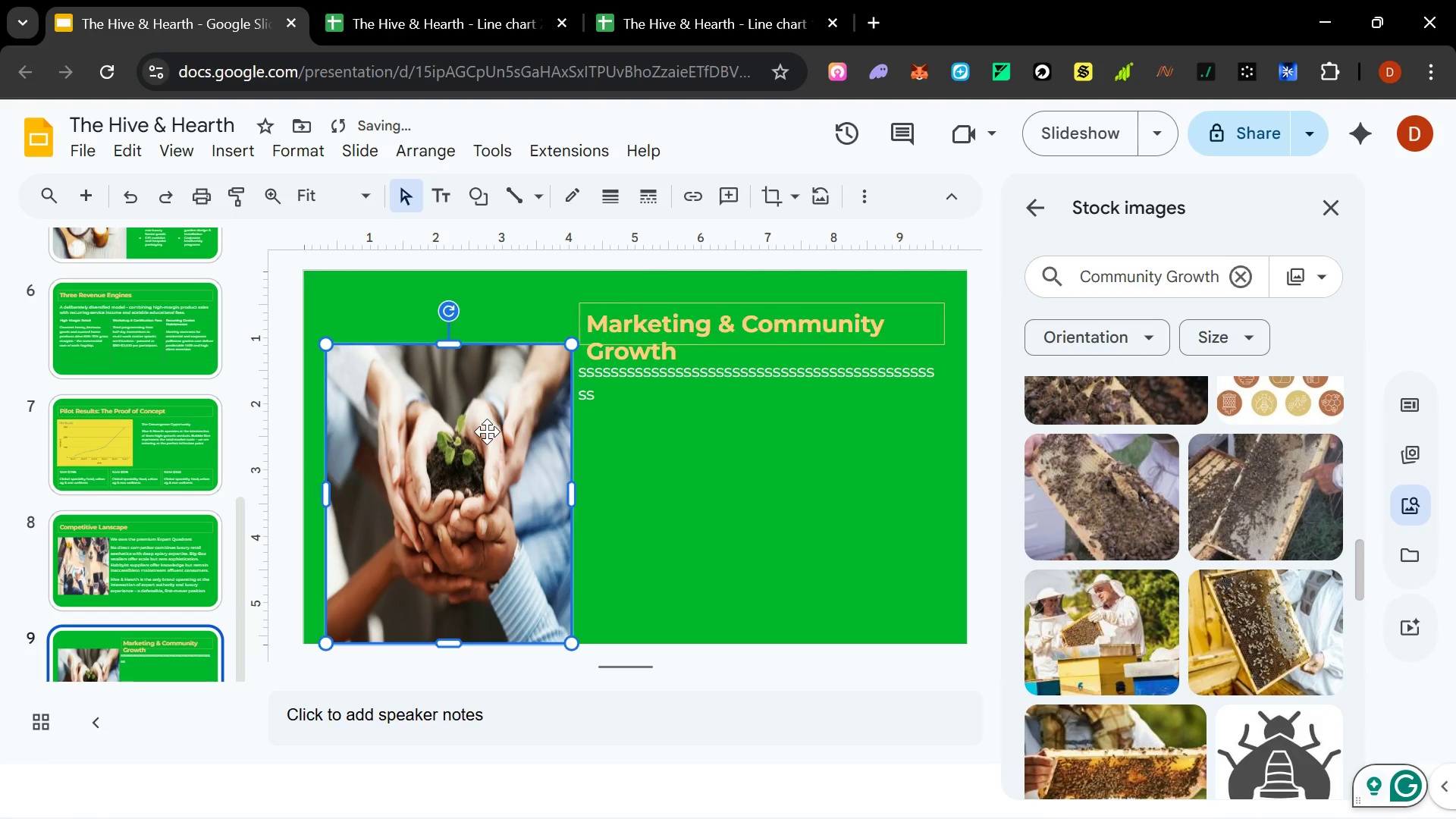 
key(Control+Z)
 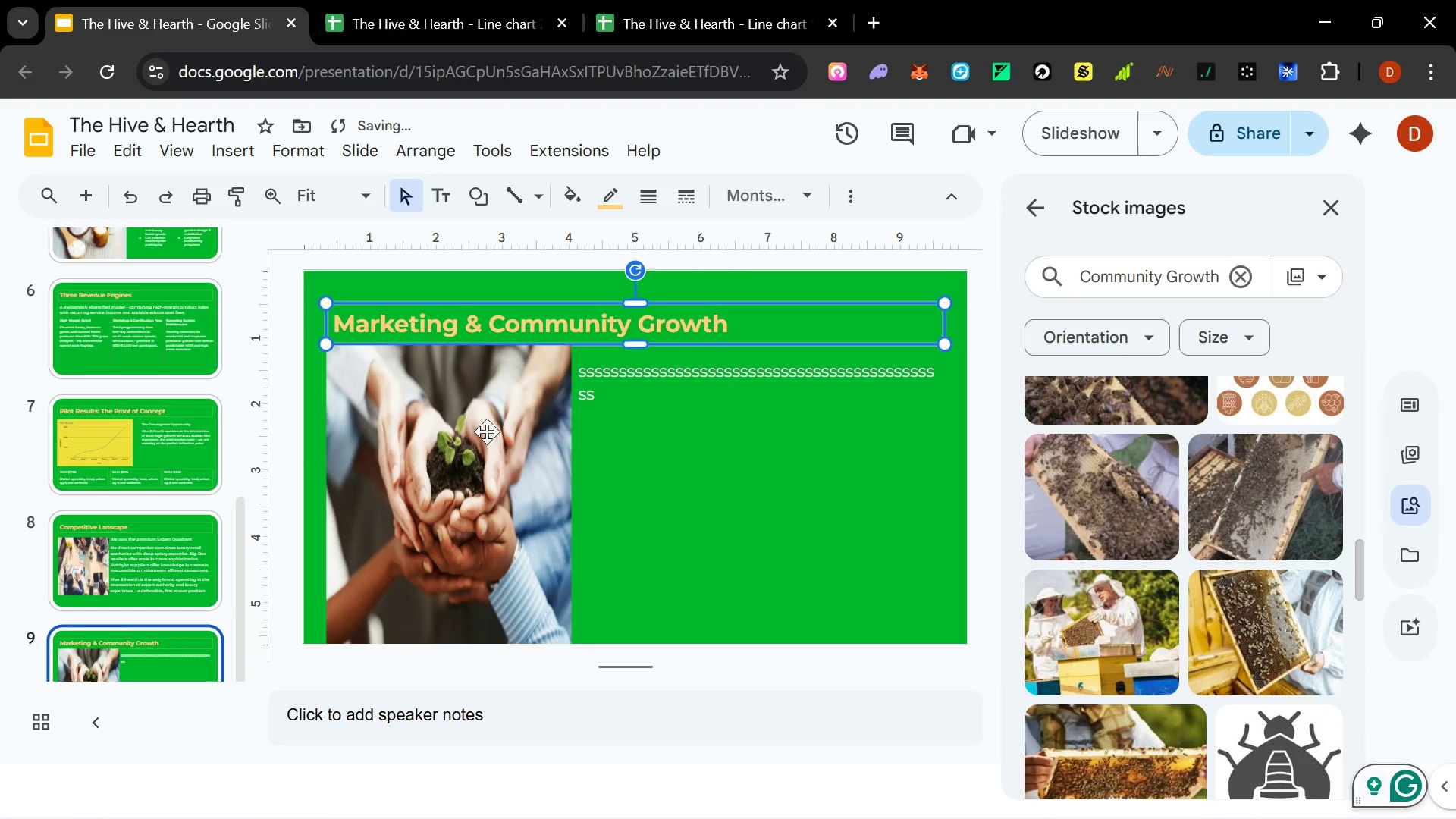 
key(Control+Z)
 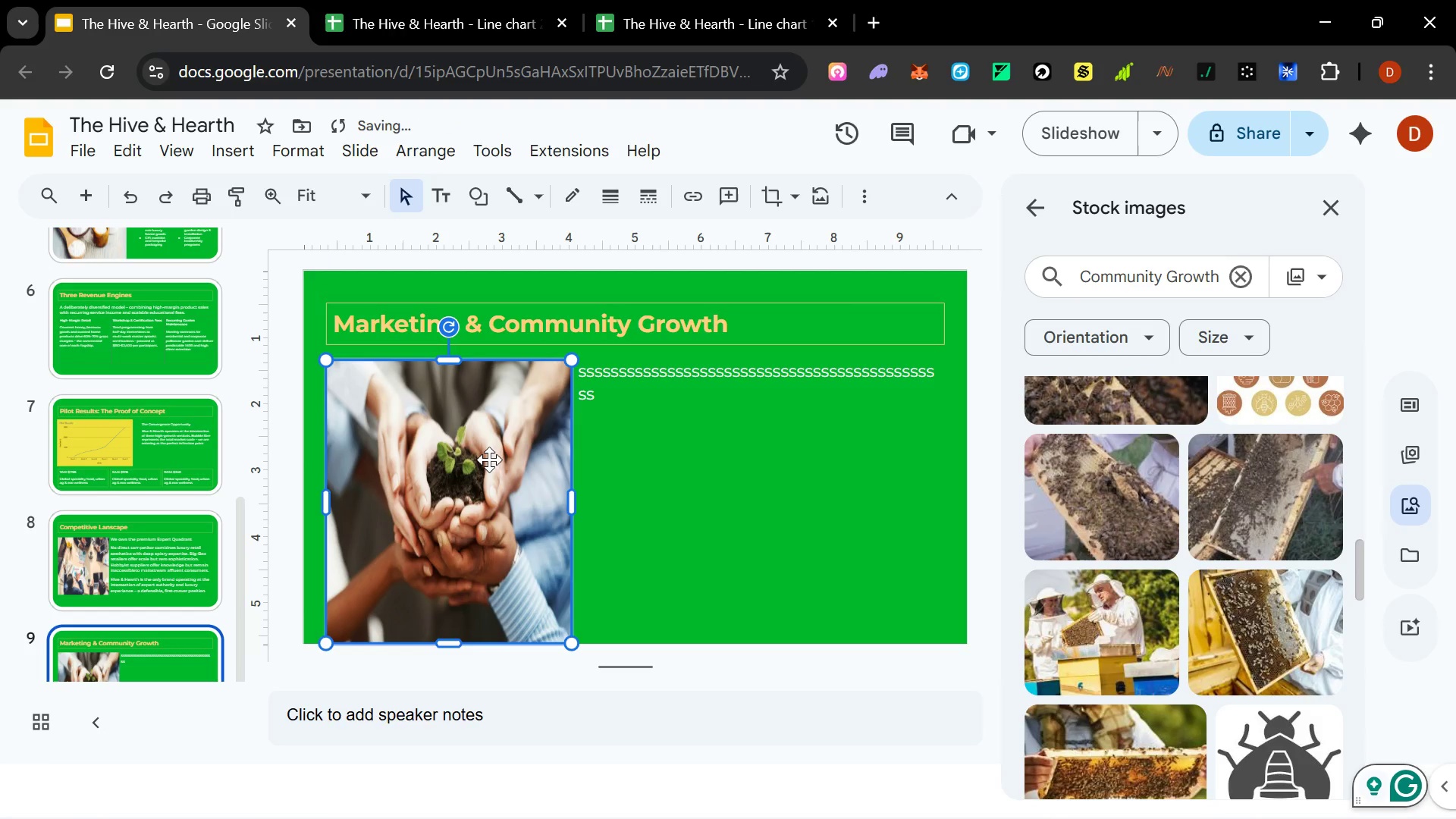 
left_click([489, 461])
 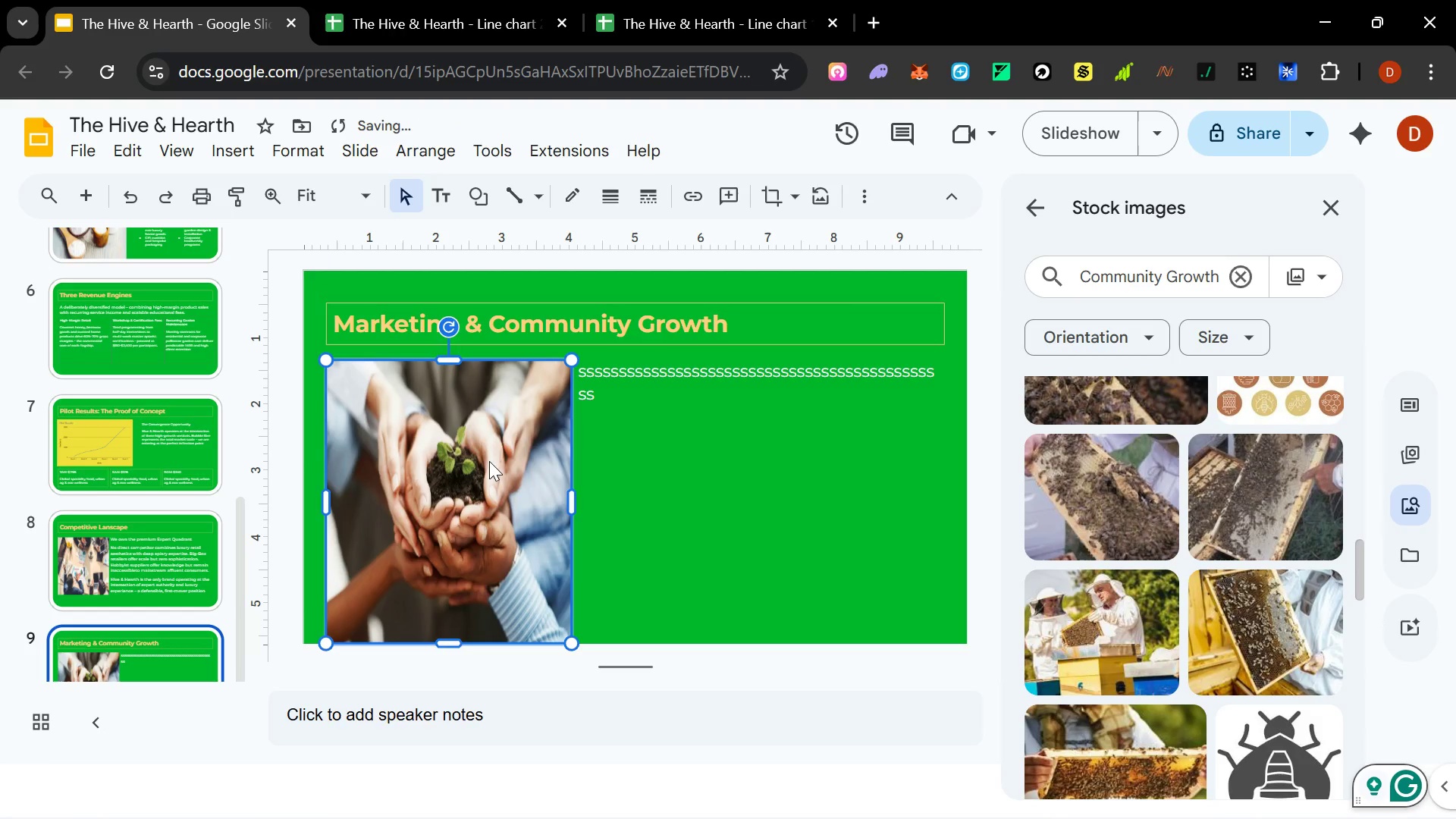 
key(Delete)
 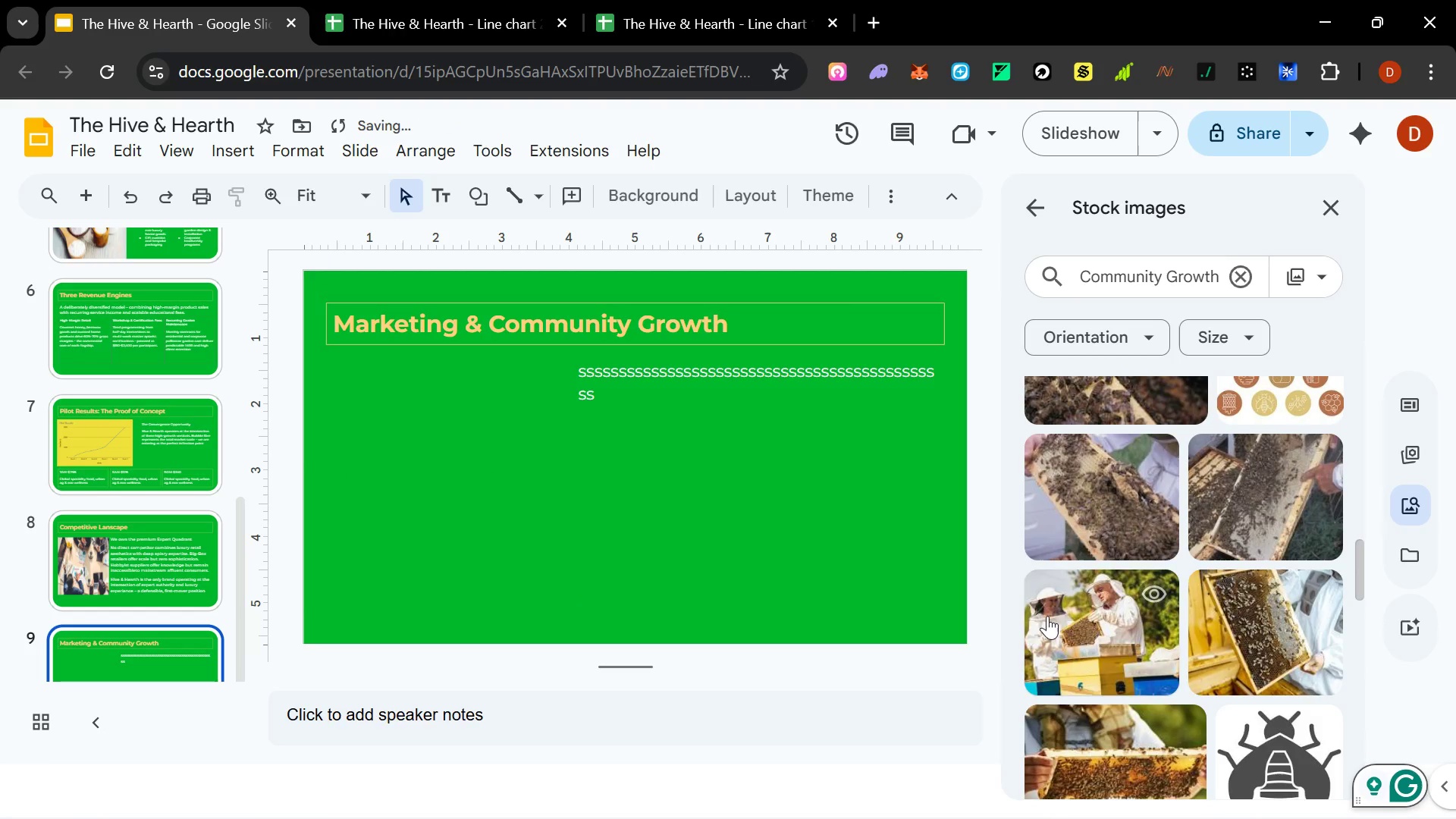 
left_click([1068, 626])
 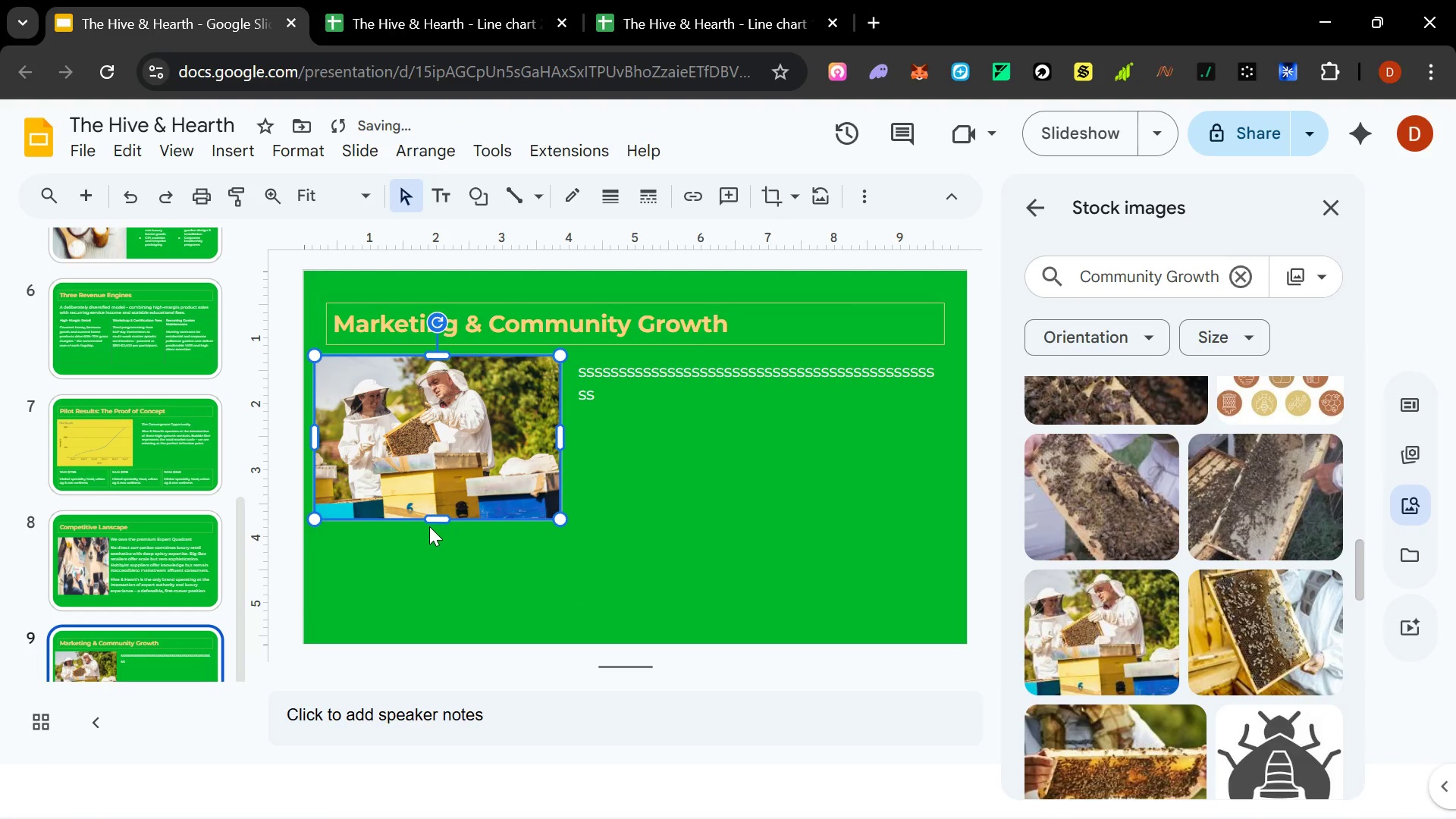 
left_click_drag(start_coordinate=[433, 516], to_coordinate=[435, 639])
 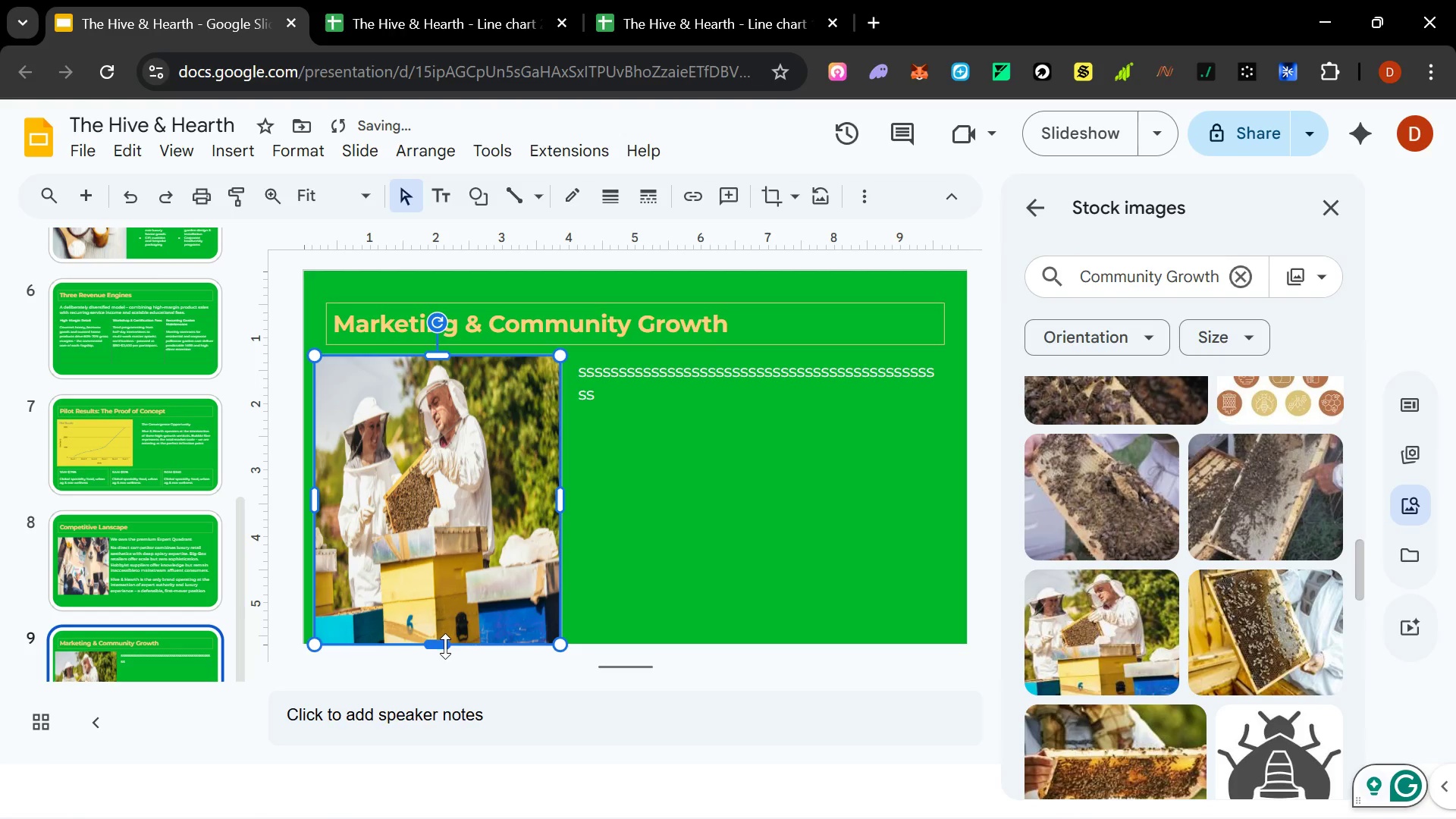 
left_click_drag(start_coordinate=[439, 645], to_coordinate=[450, 622])
 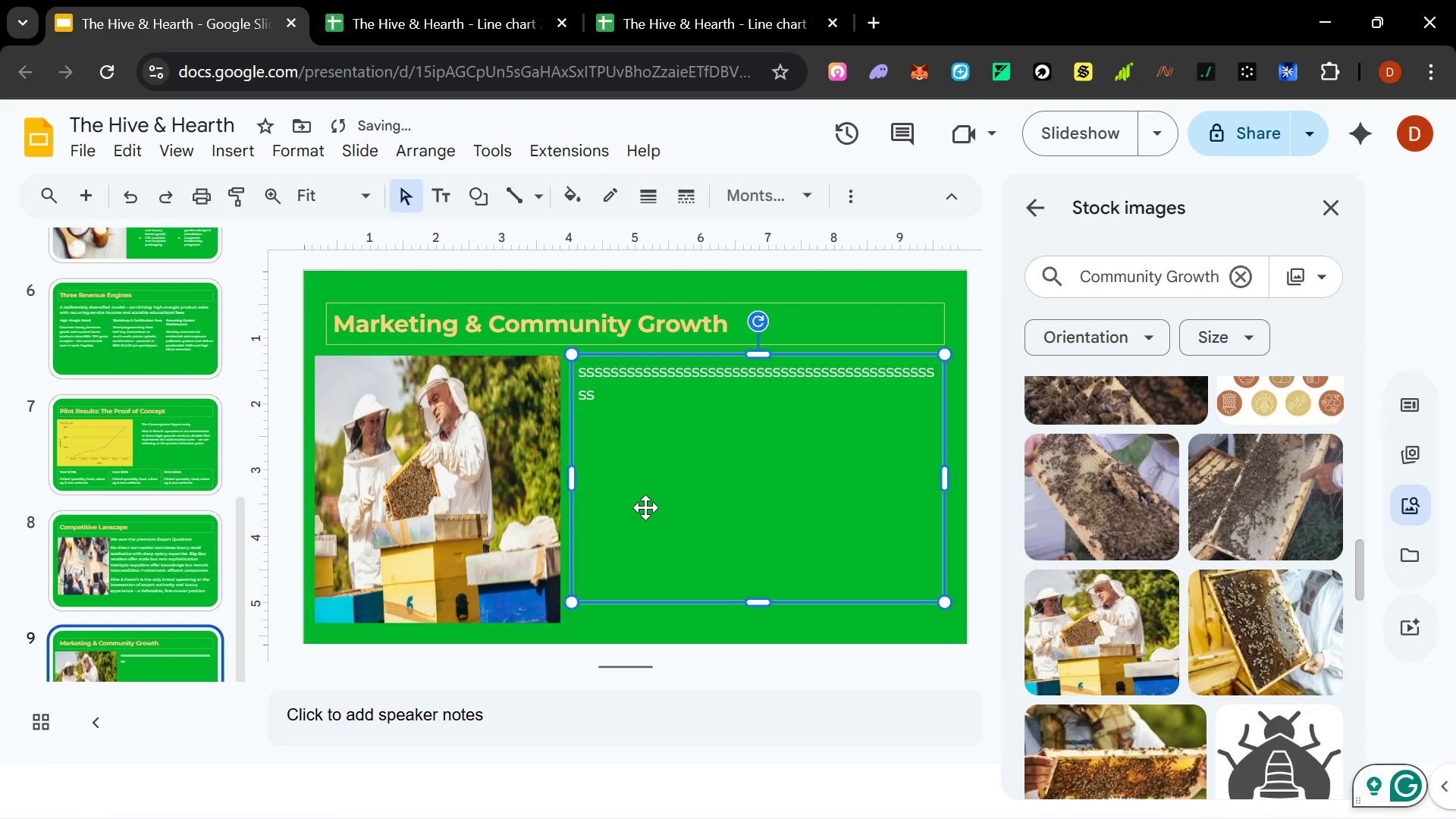 
left_click([620, 394])
 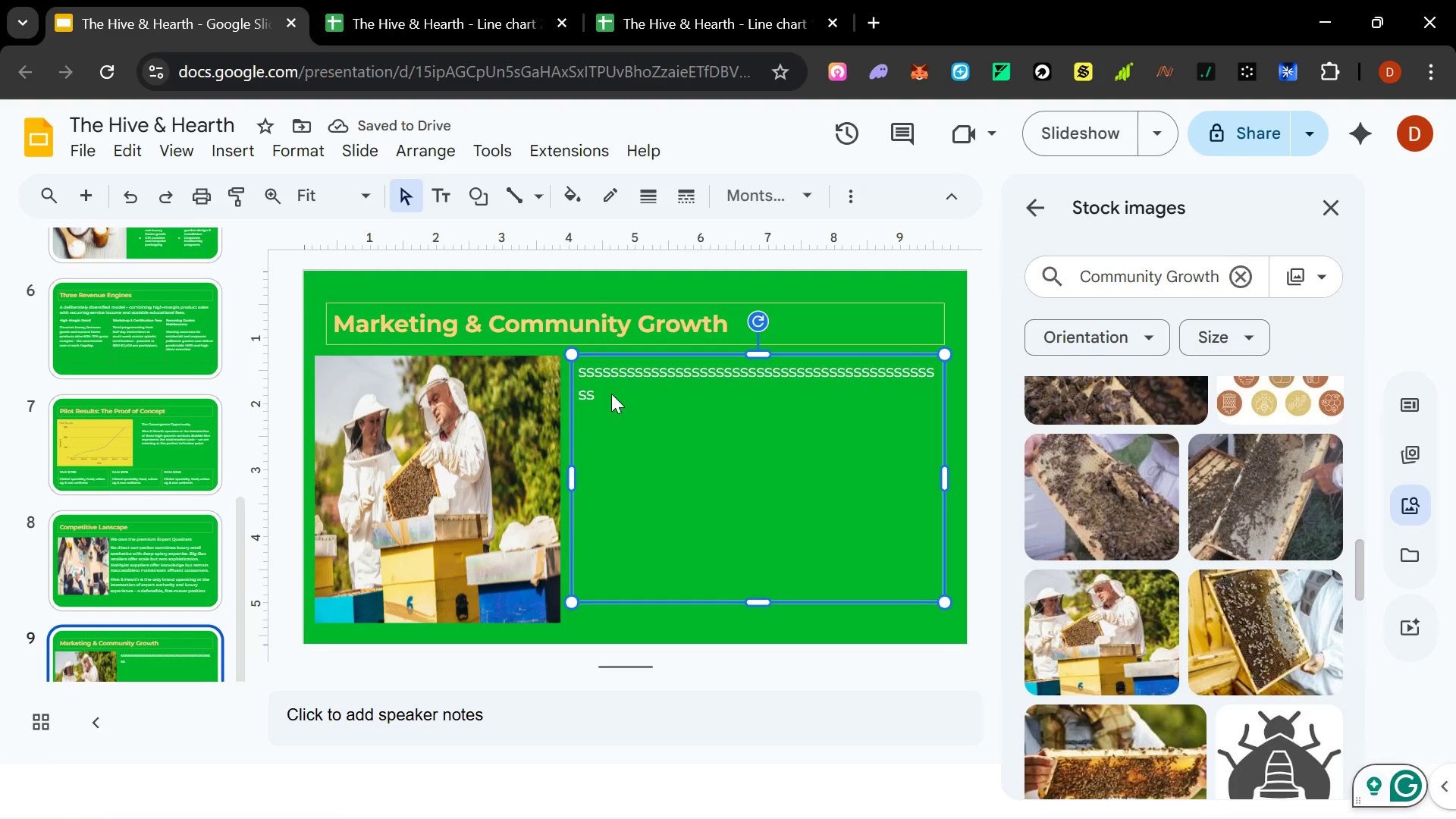 
double_click([598, 394])
 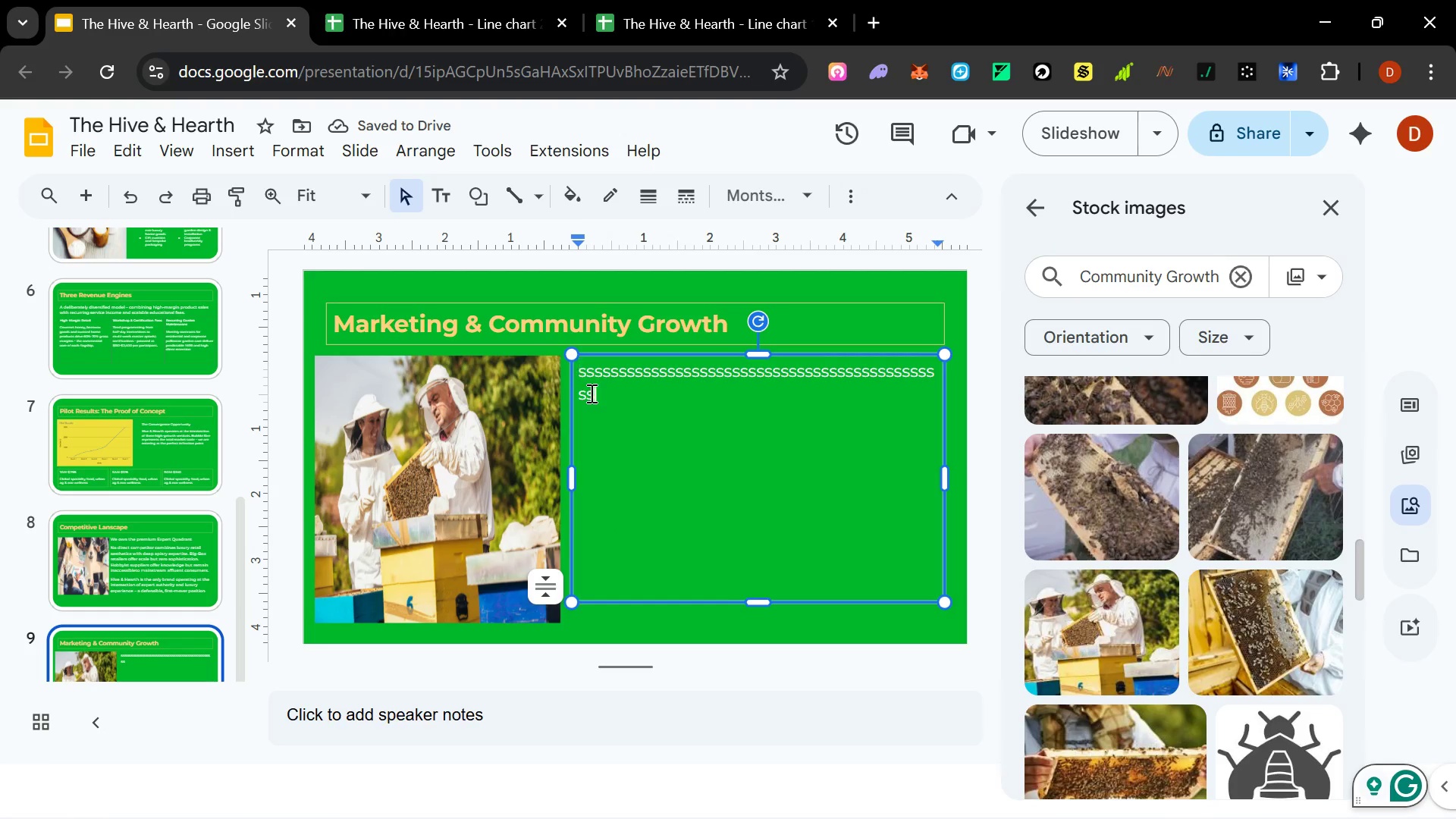 
left_click([590, 393])
 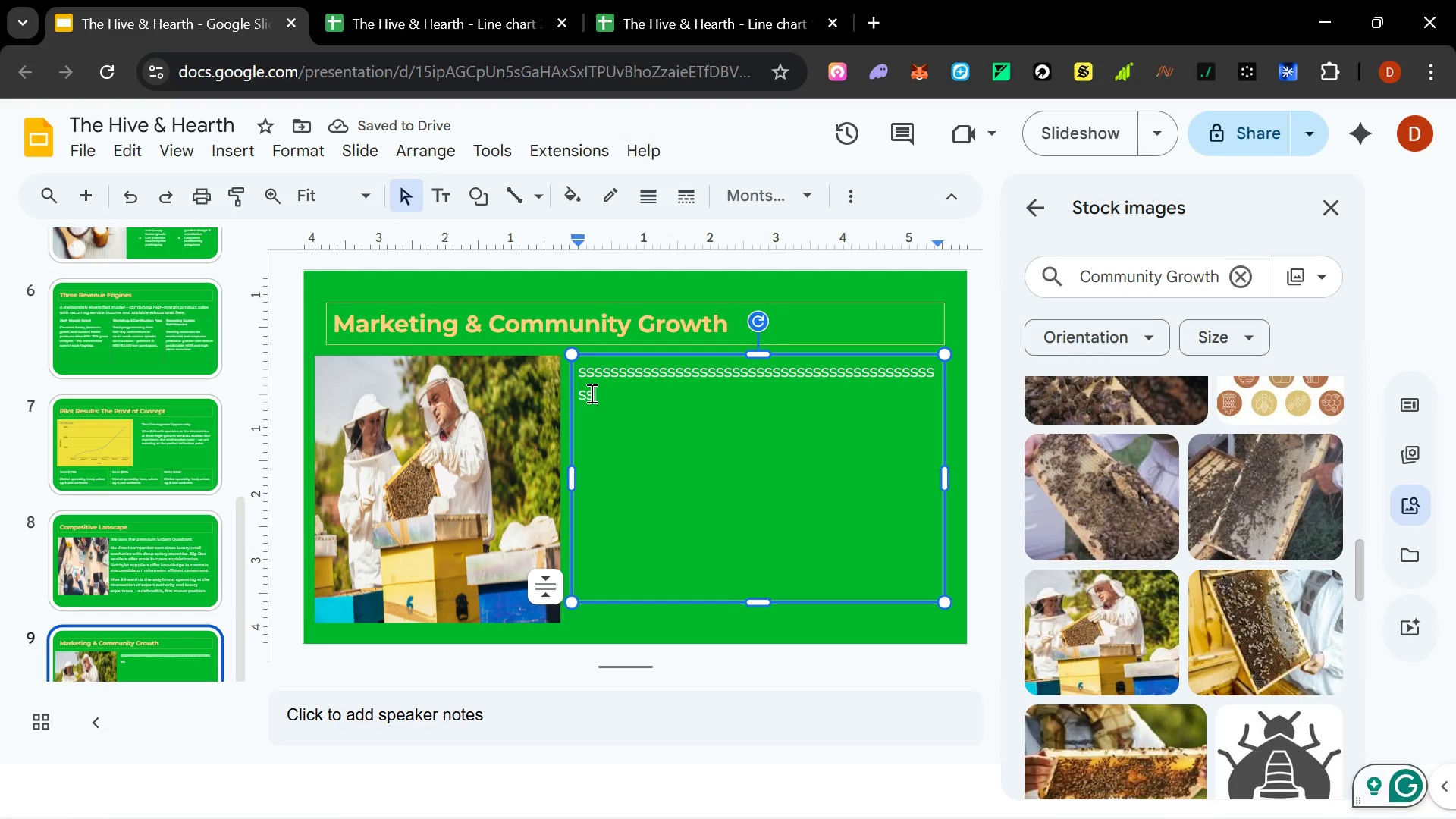 
key(Control+A)
 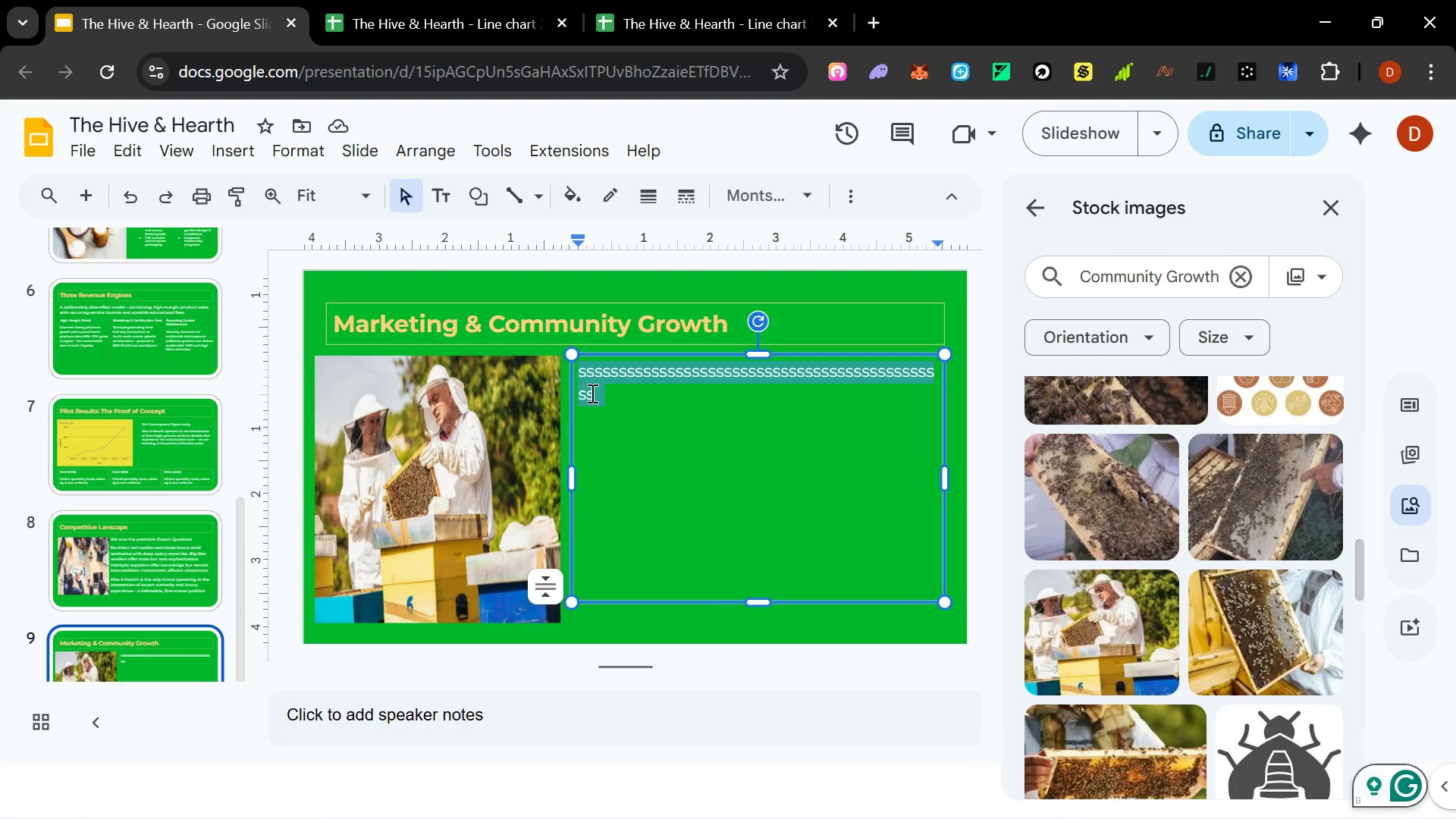 
wait(10.17)
 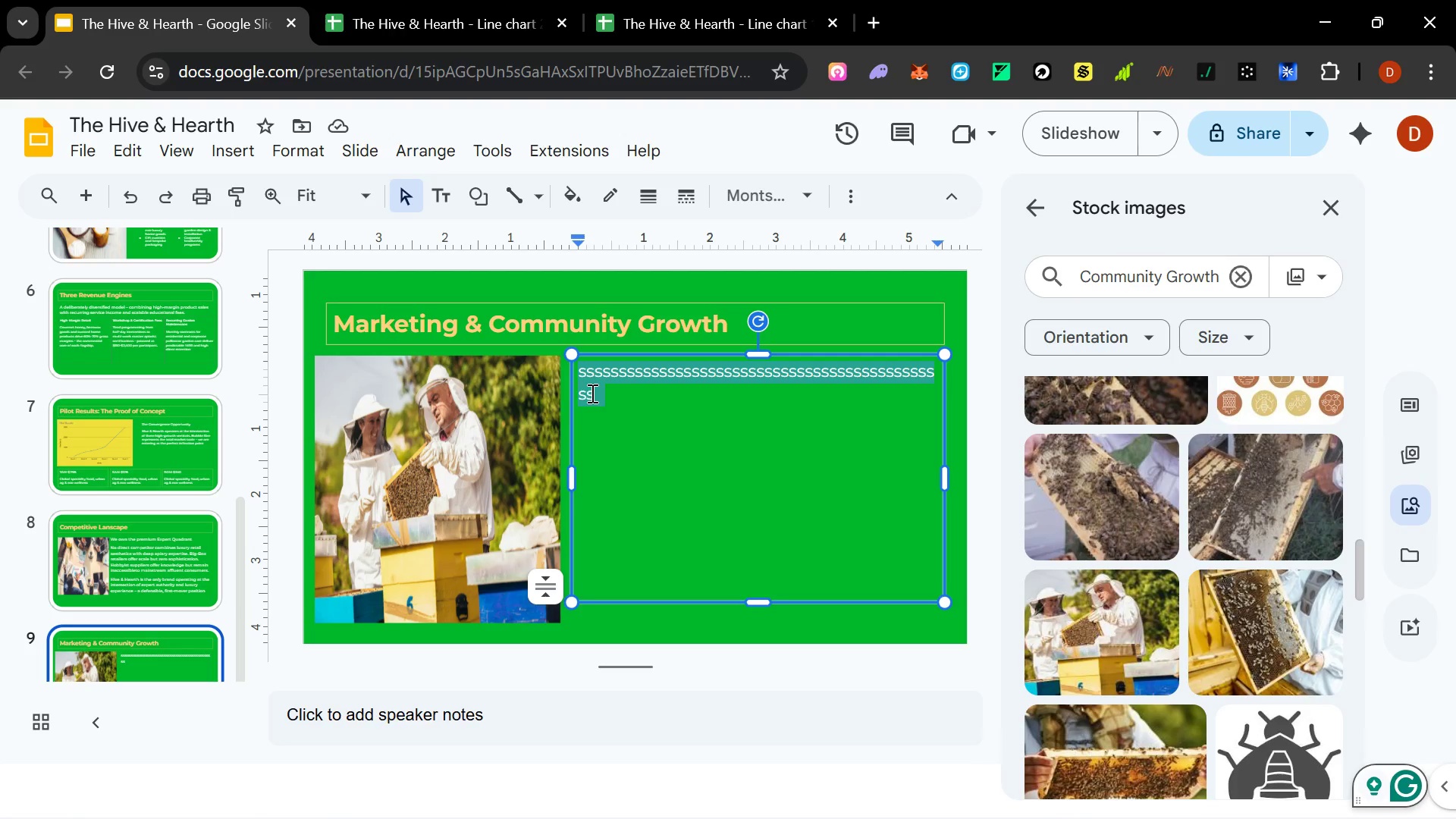 
type(The Hive Mind"[Home]"[End] Loyalty Program)
 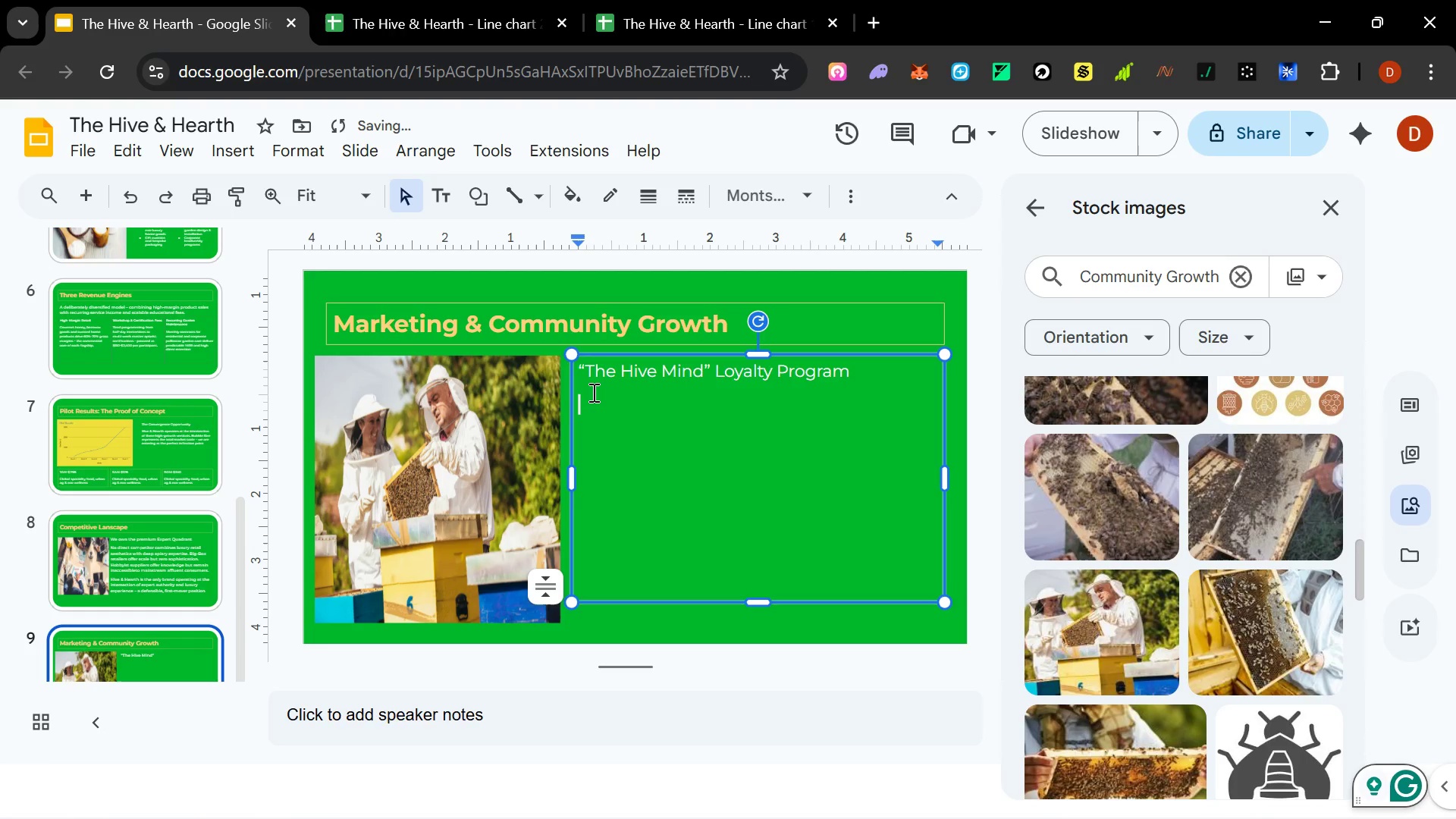 
 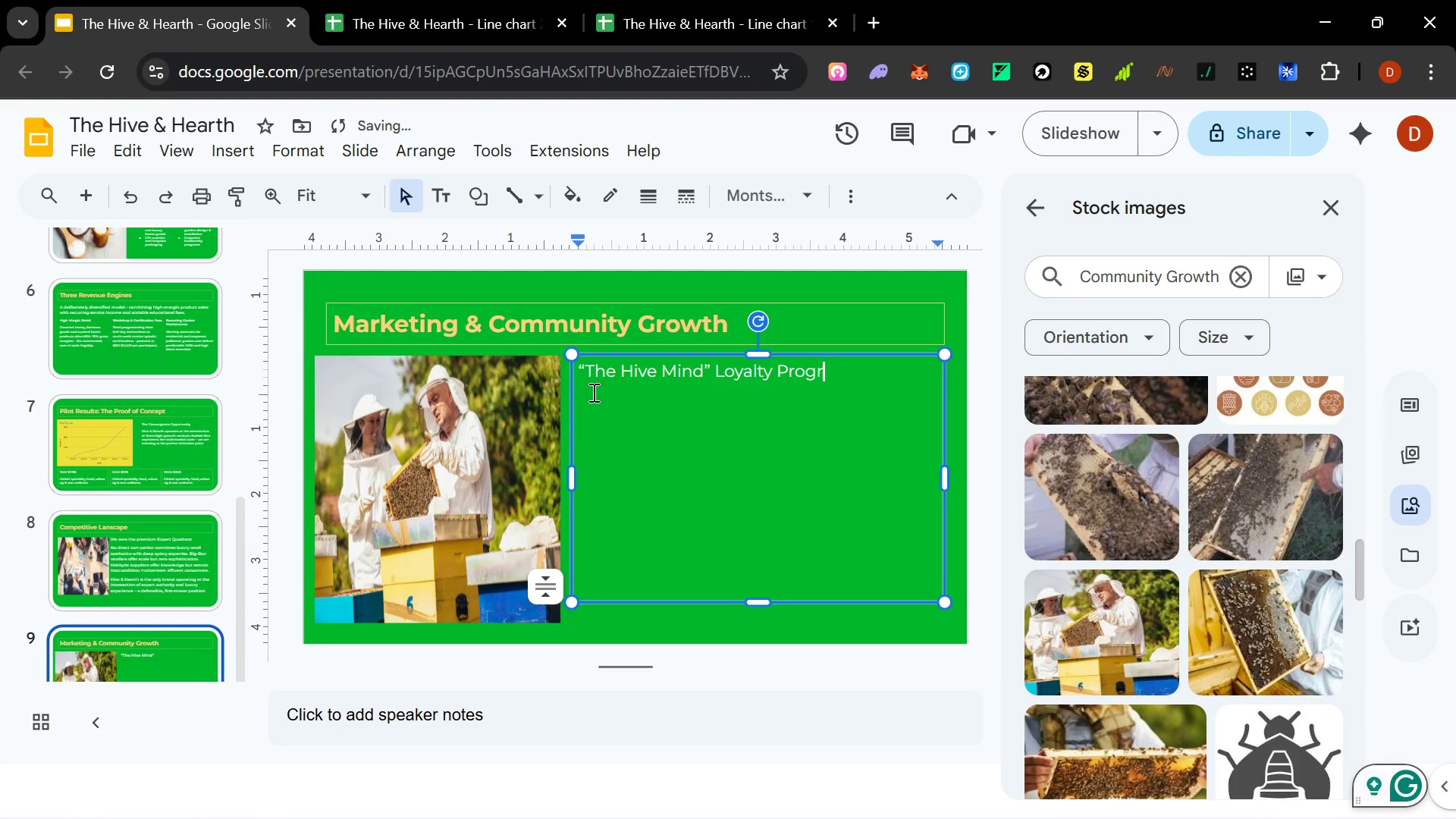 
key(Enter)
 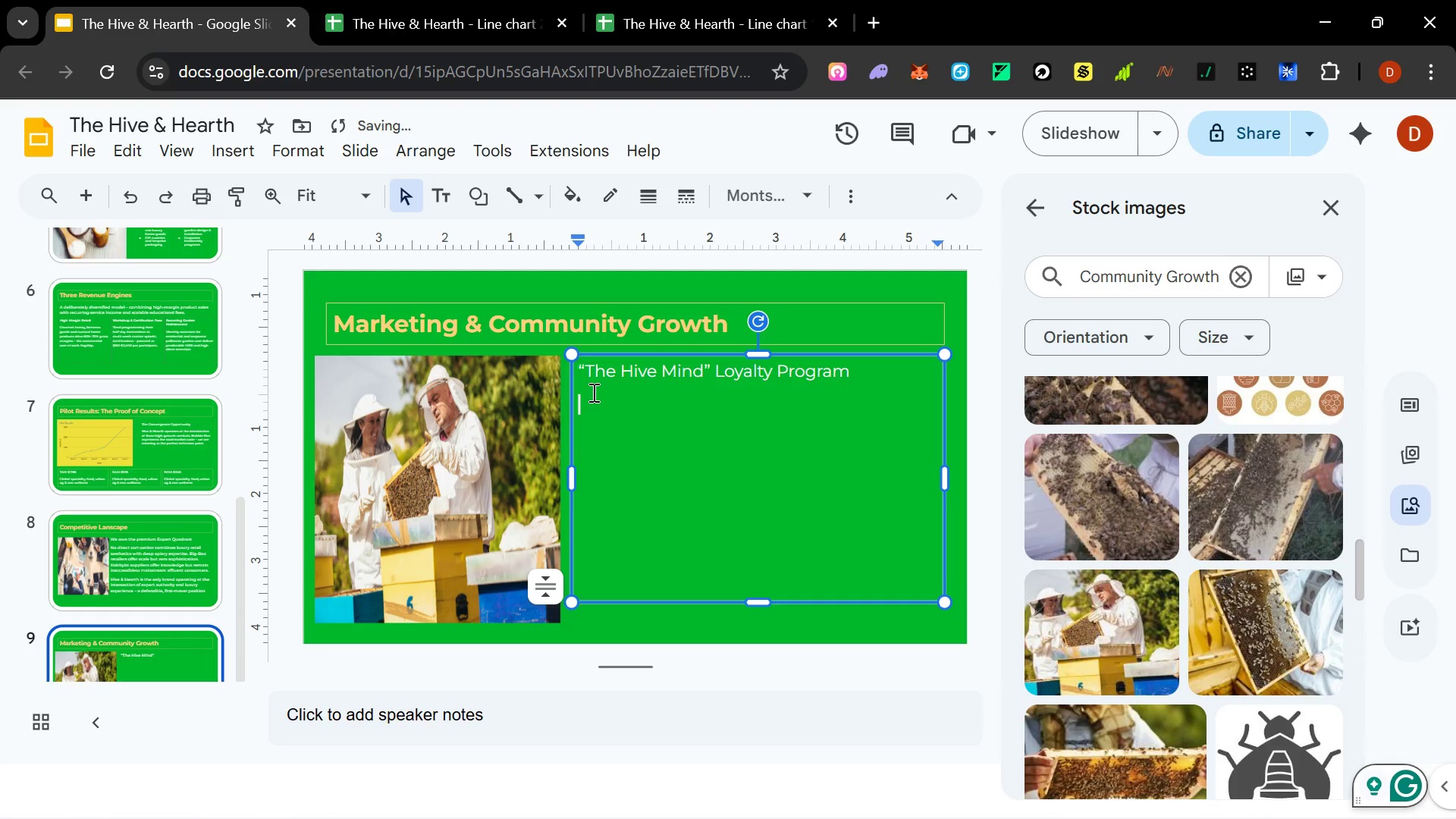 
type(A teered membership ecosystem rewarding repeat purchases, workshops)
 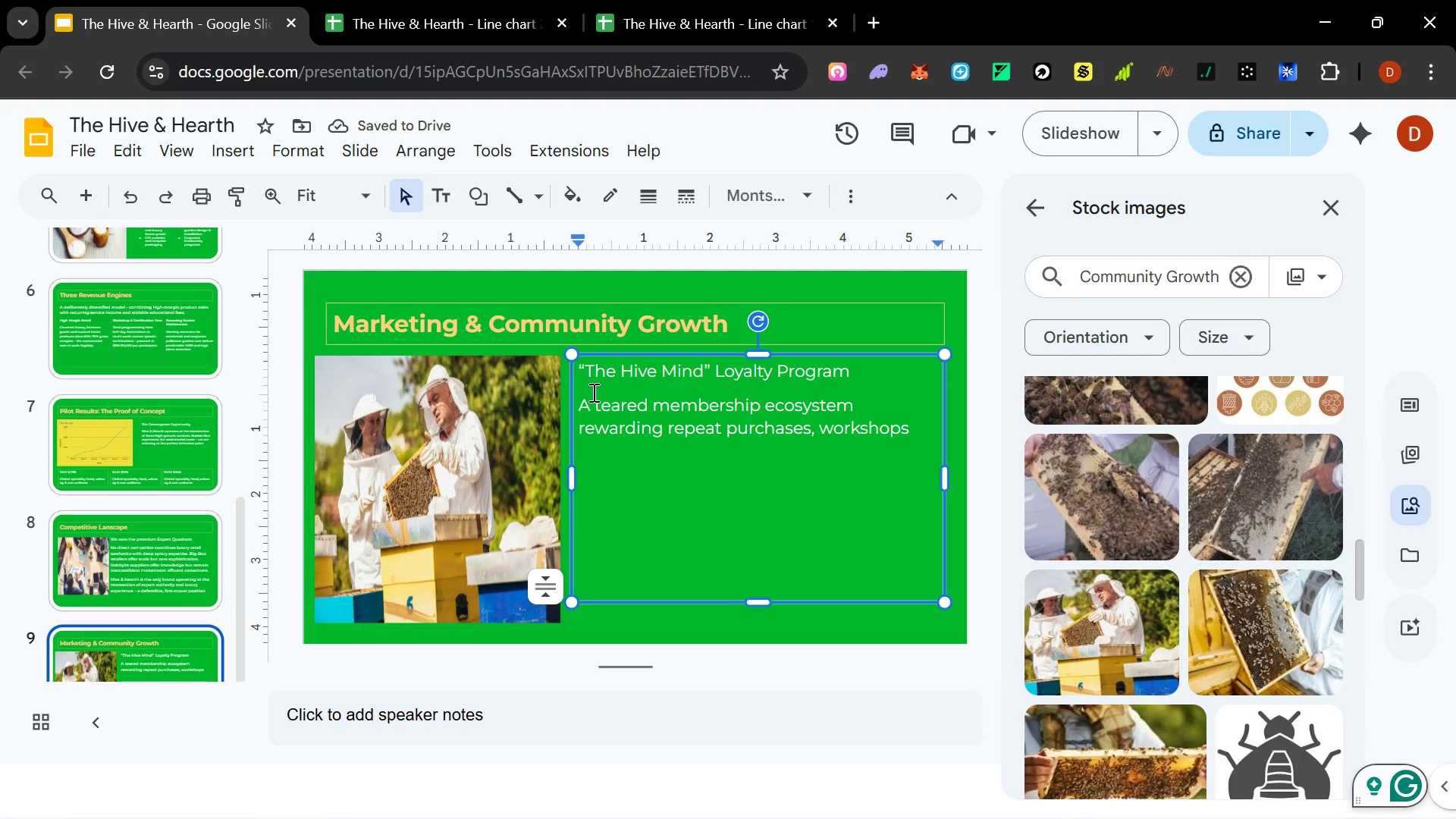 
type( attendance,)
 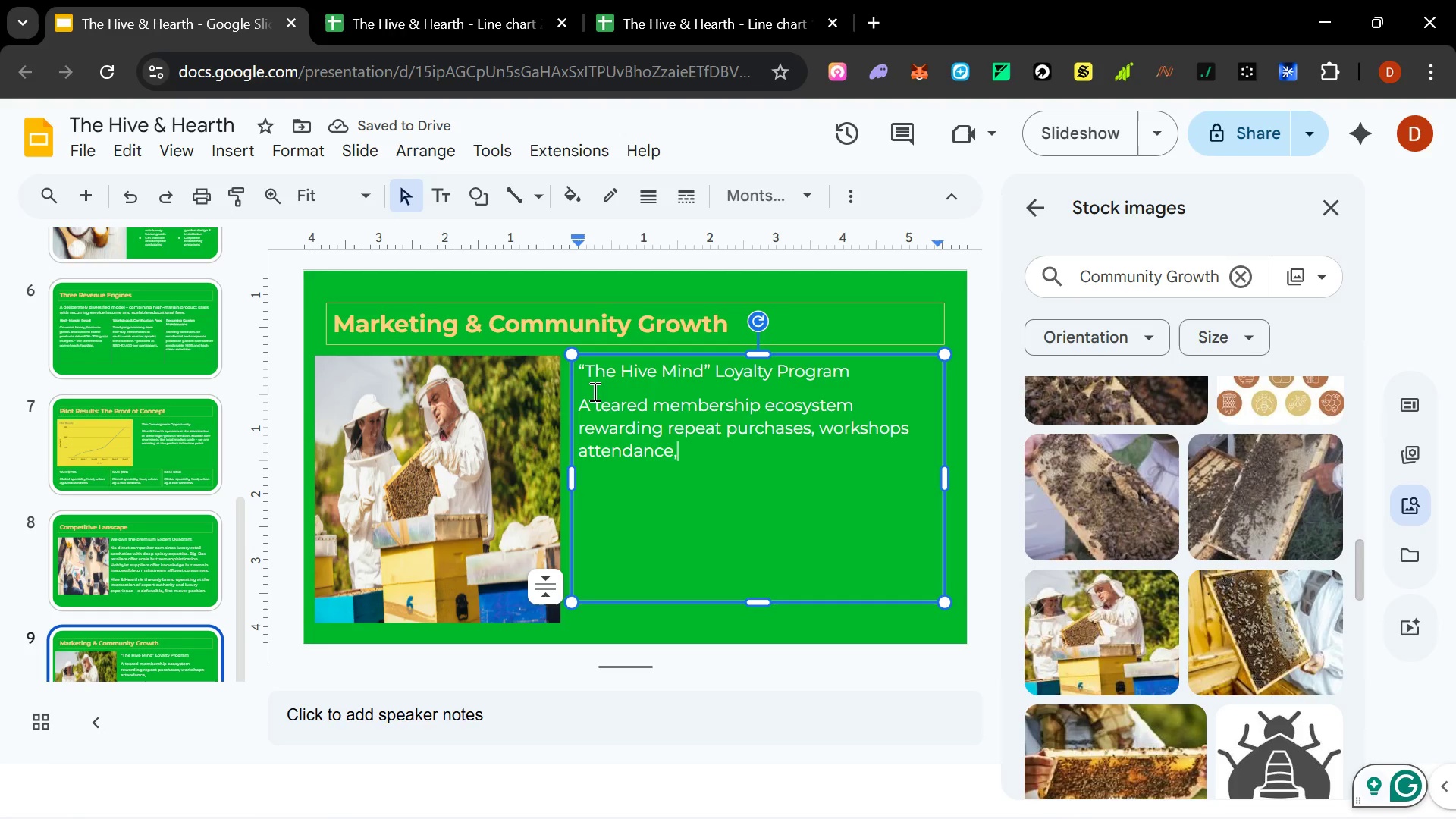 
hold_key(key=Space, duration=0.52)
 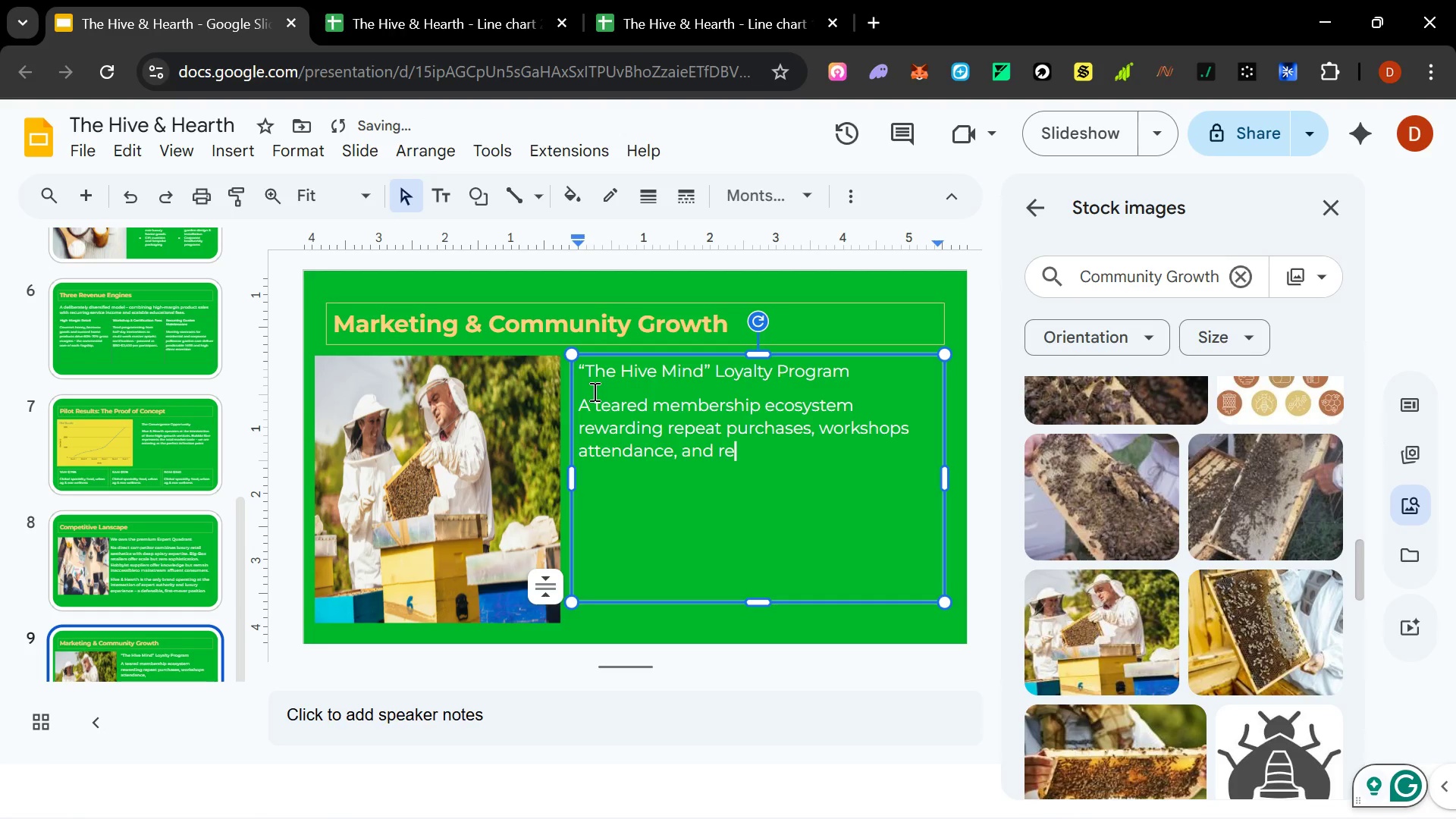 
type(andreferrals -- driving )
 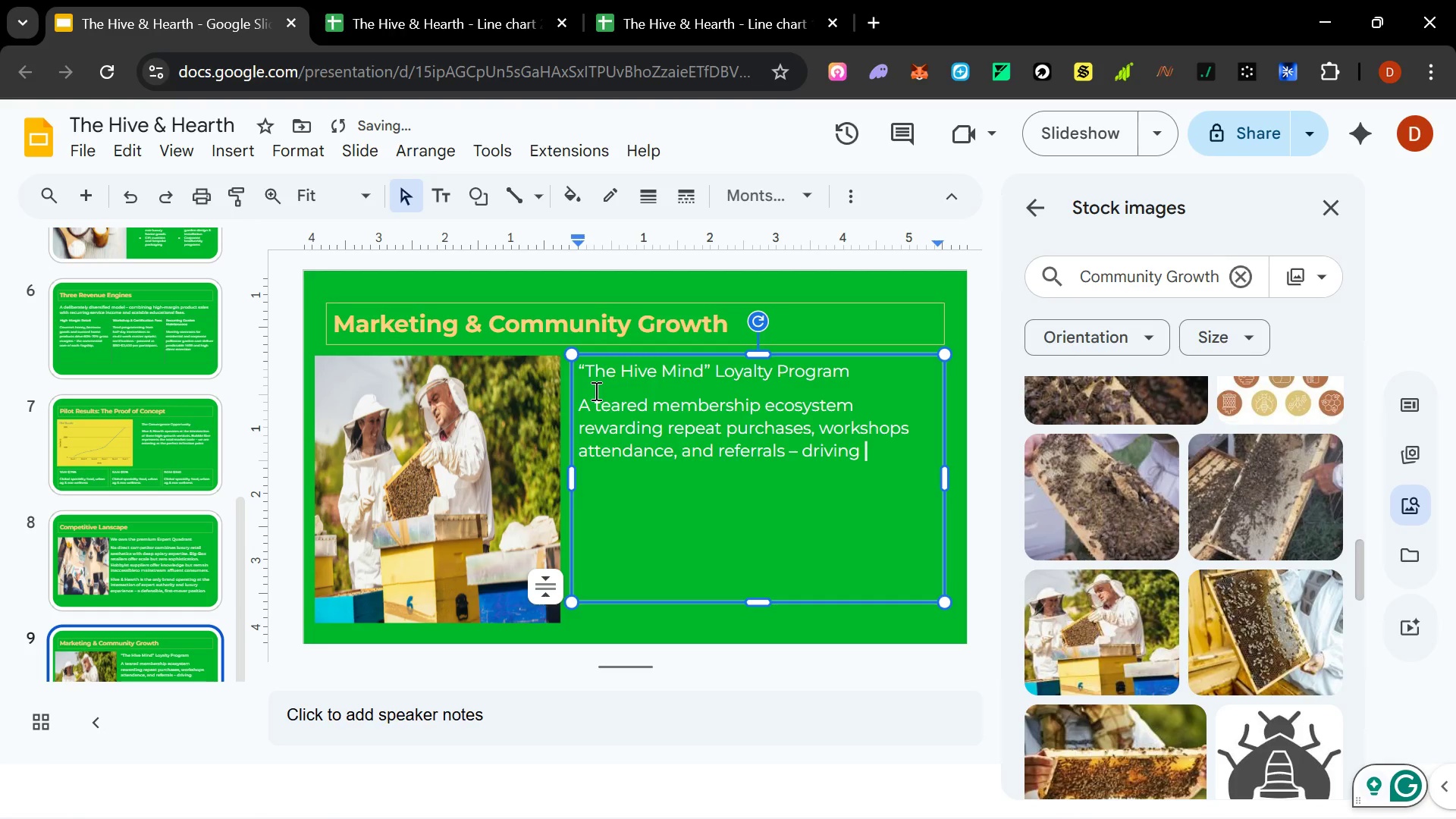 
type(LTV and word-of-mouth advocacy among urban te)
key(Backspace)
type(astemakers)
 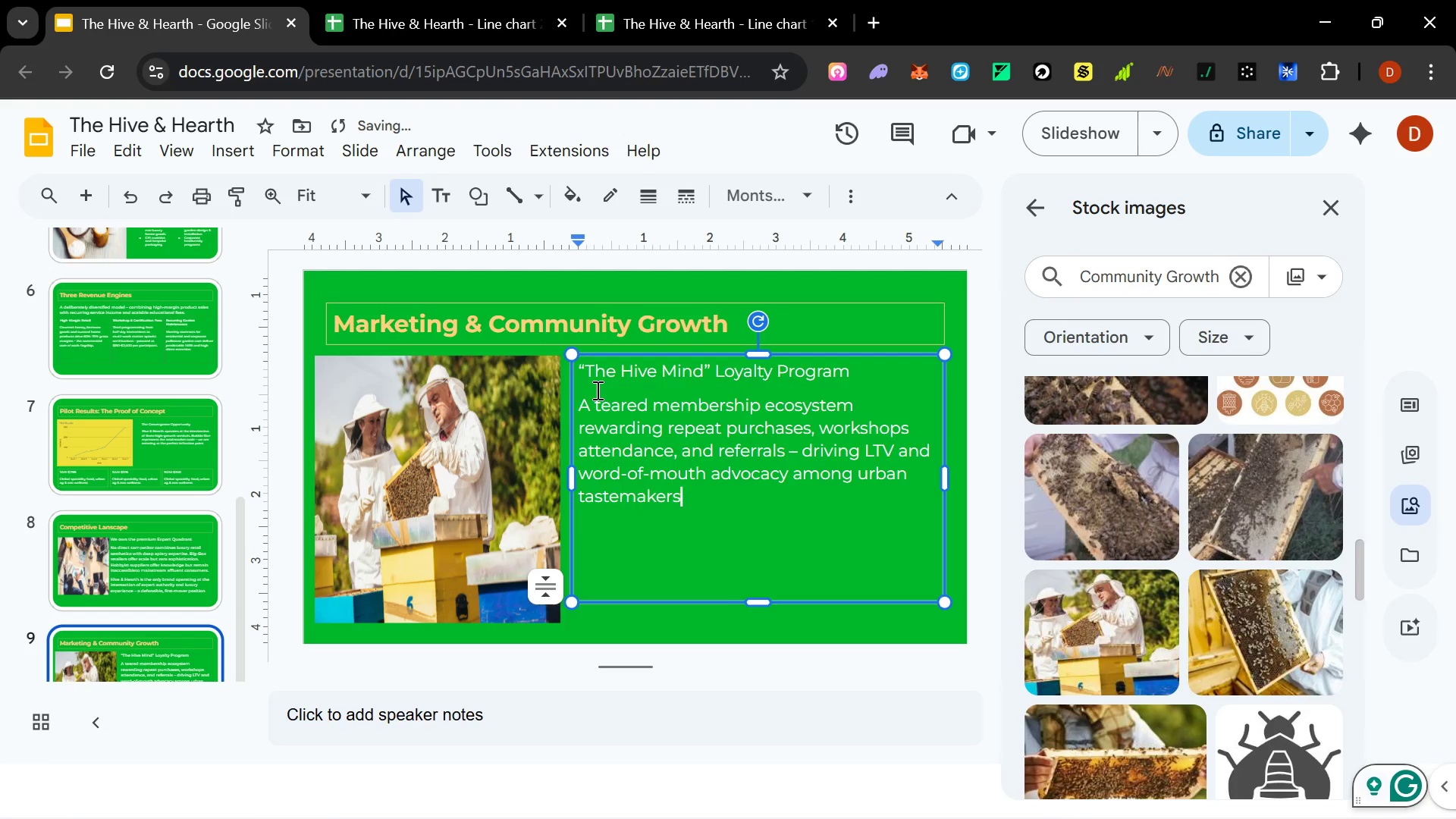 
key(Shift+ArrowUp)
 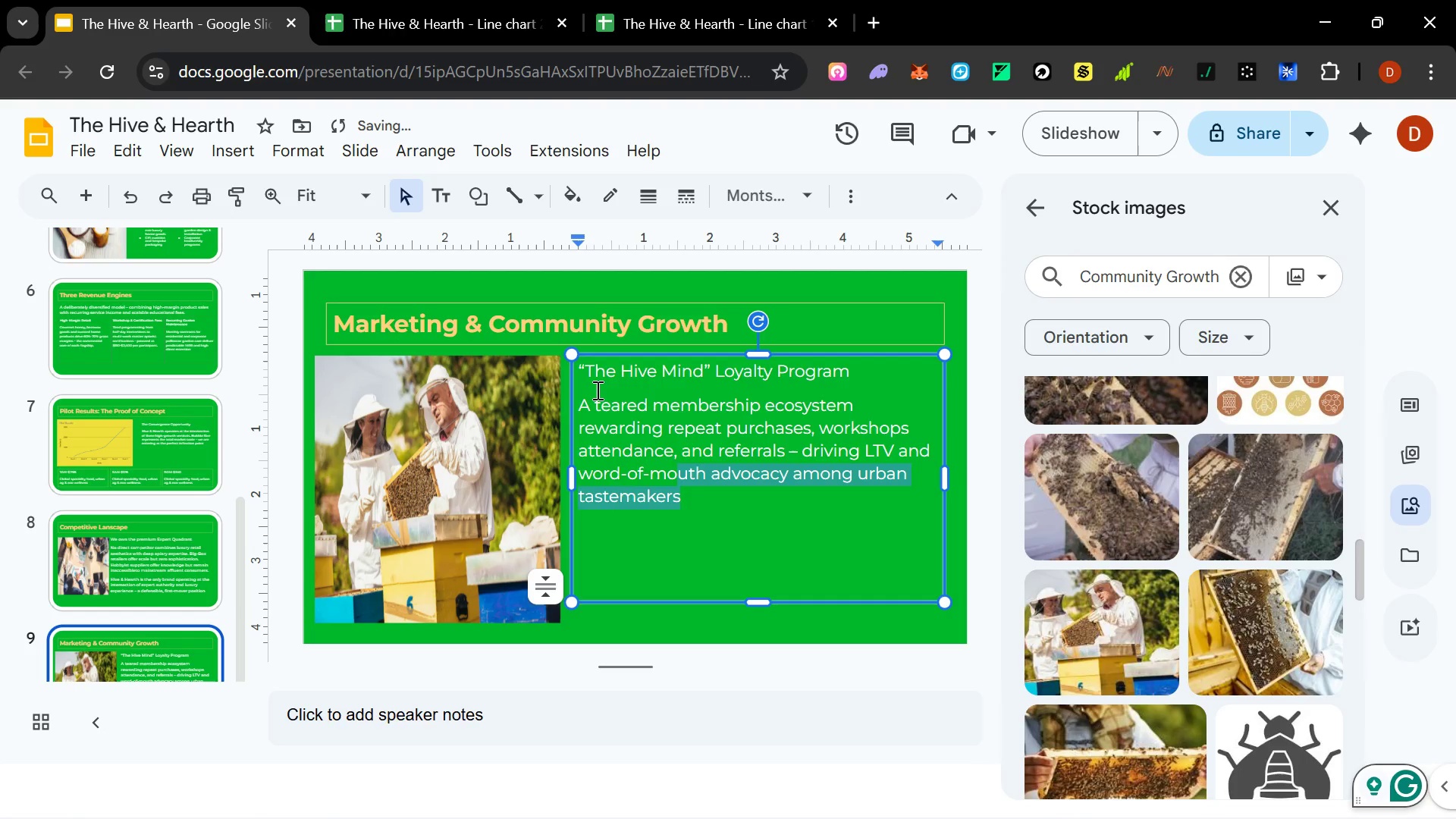 
key(Shift+ArrowUp)
 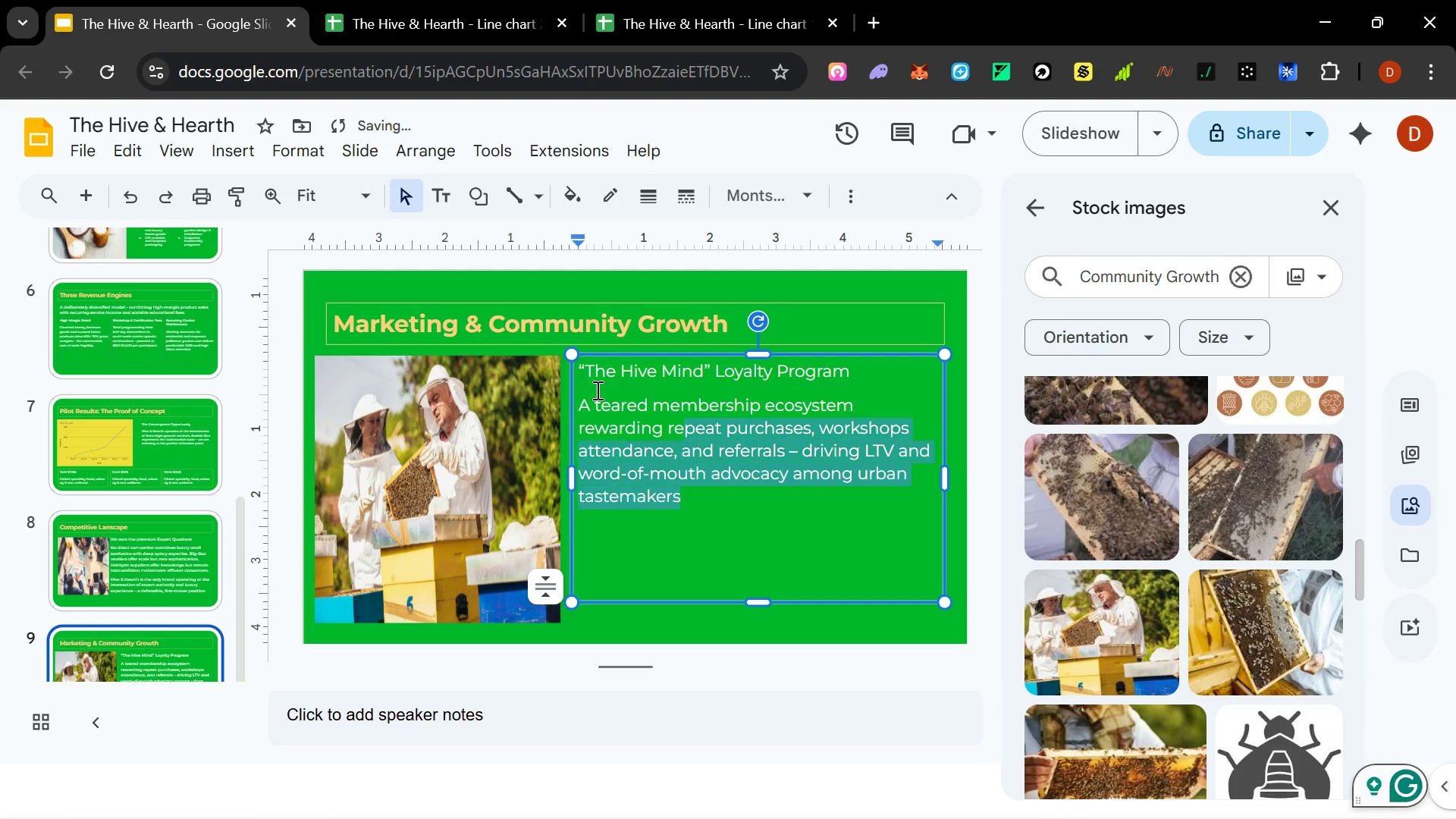 
key(Shift+ArrowUp)
 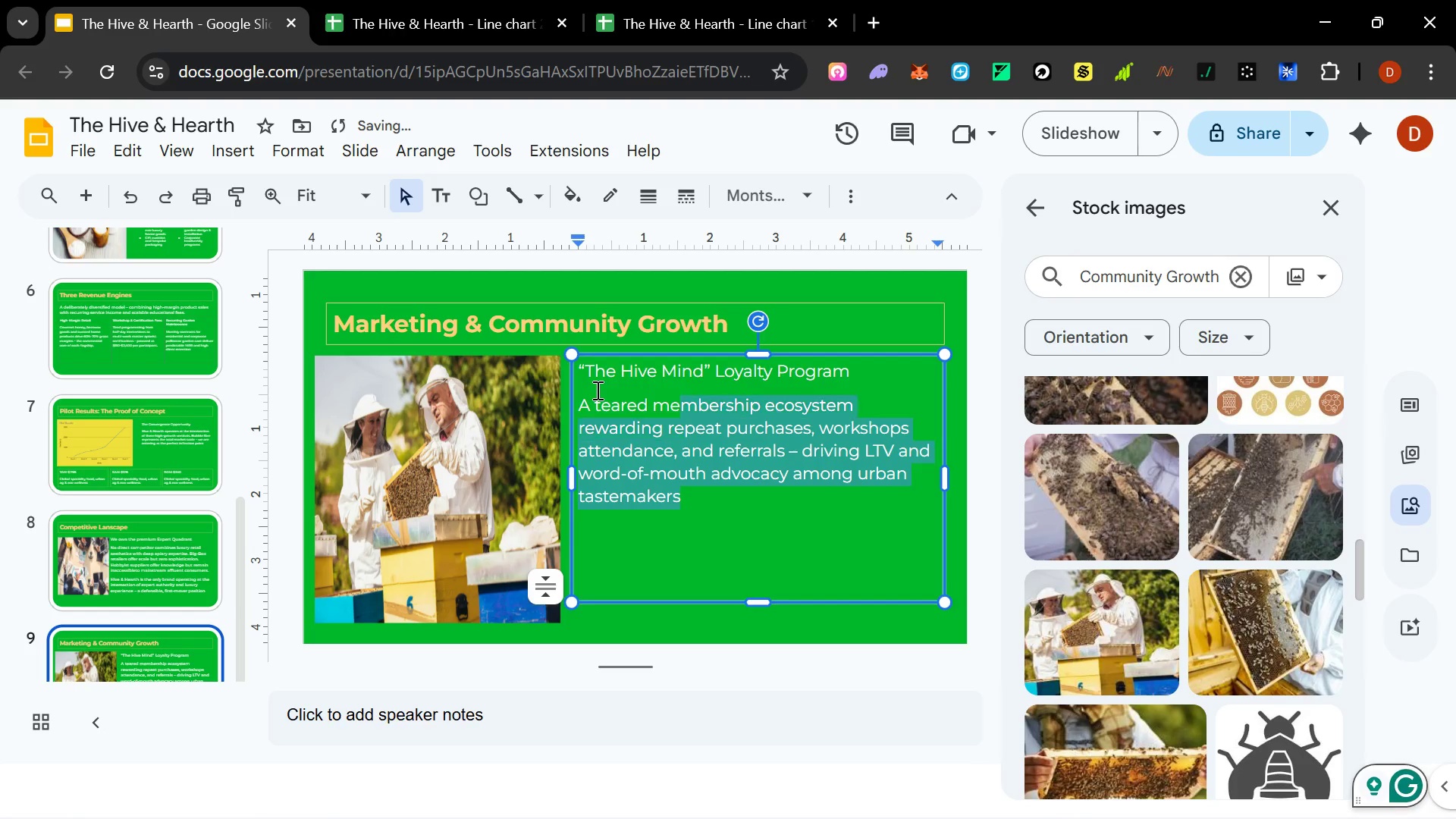 
key(Shift+ArrowUp)
 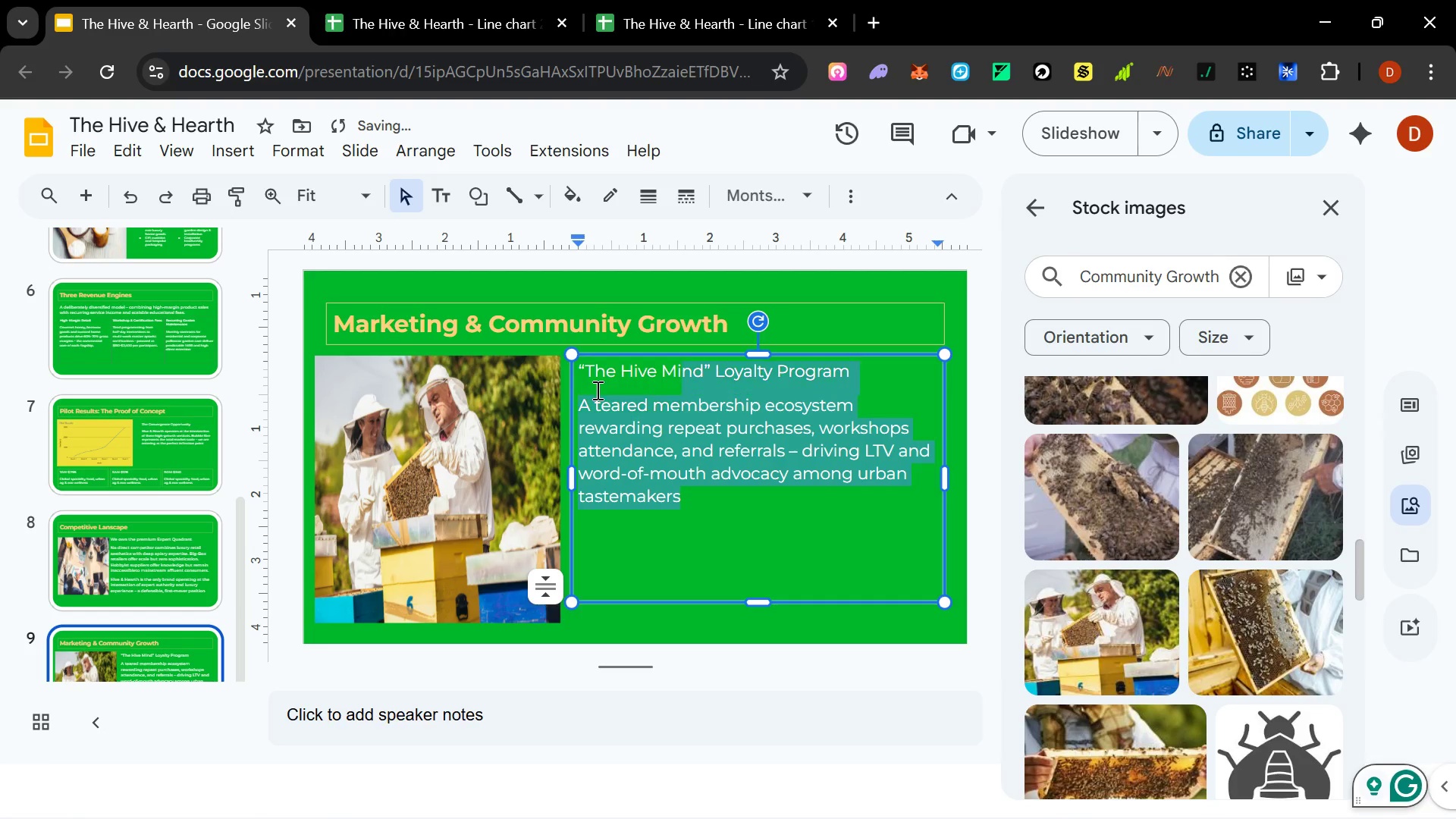 
key(Shift+ArrowUp)
 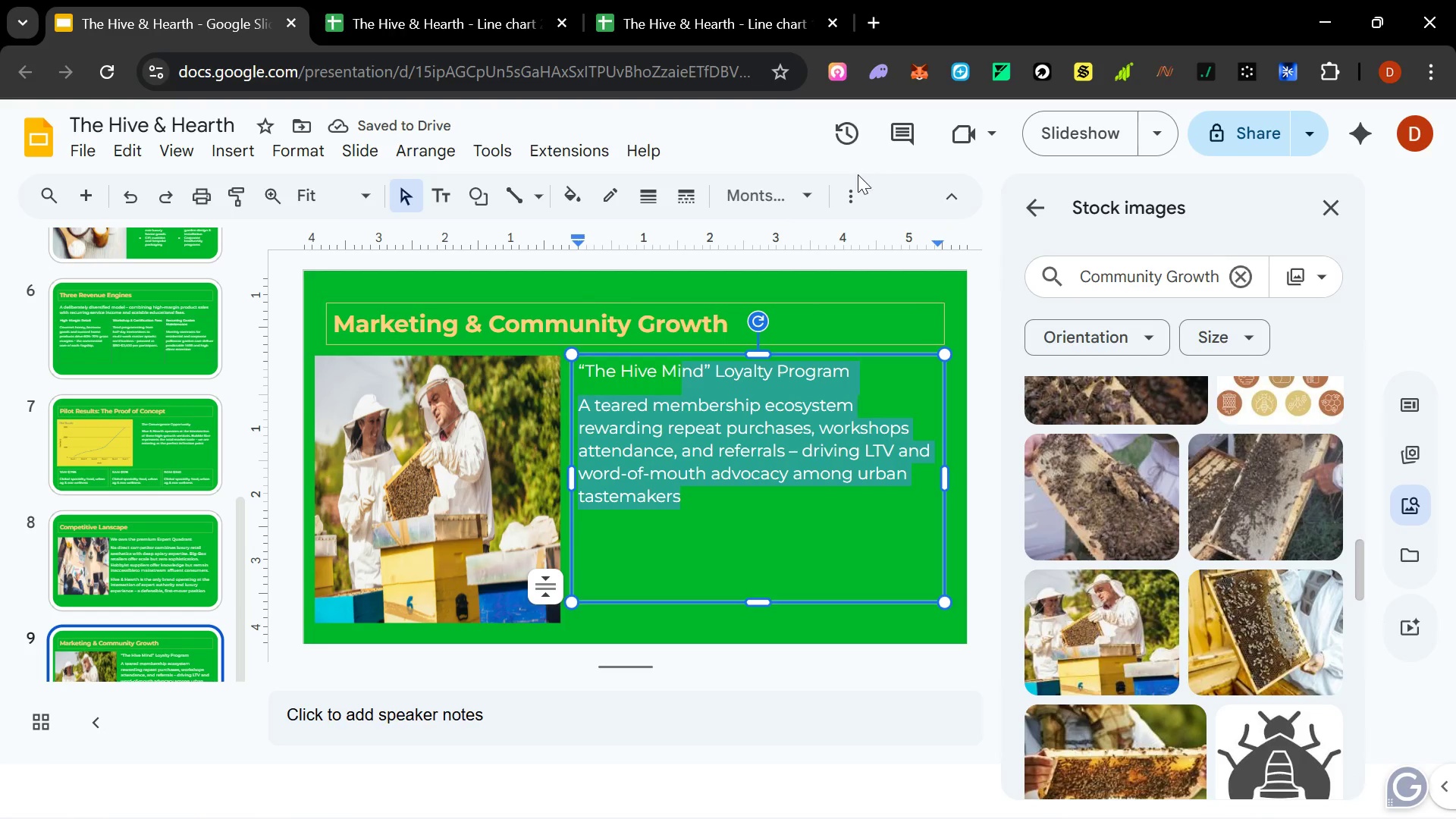 
left_click([858, 180])
 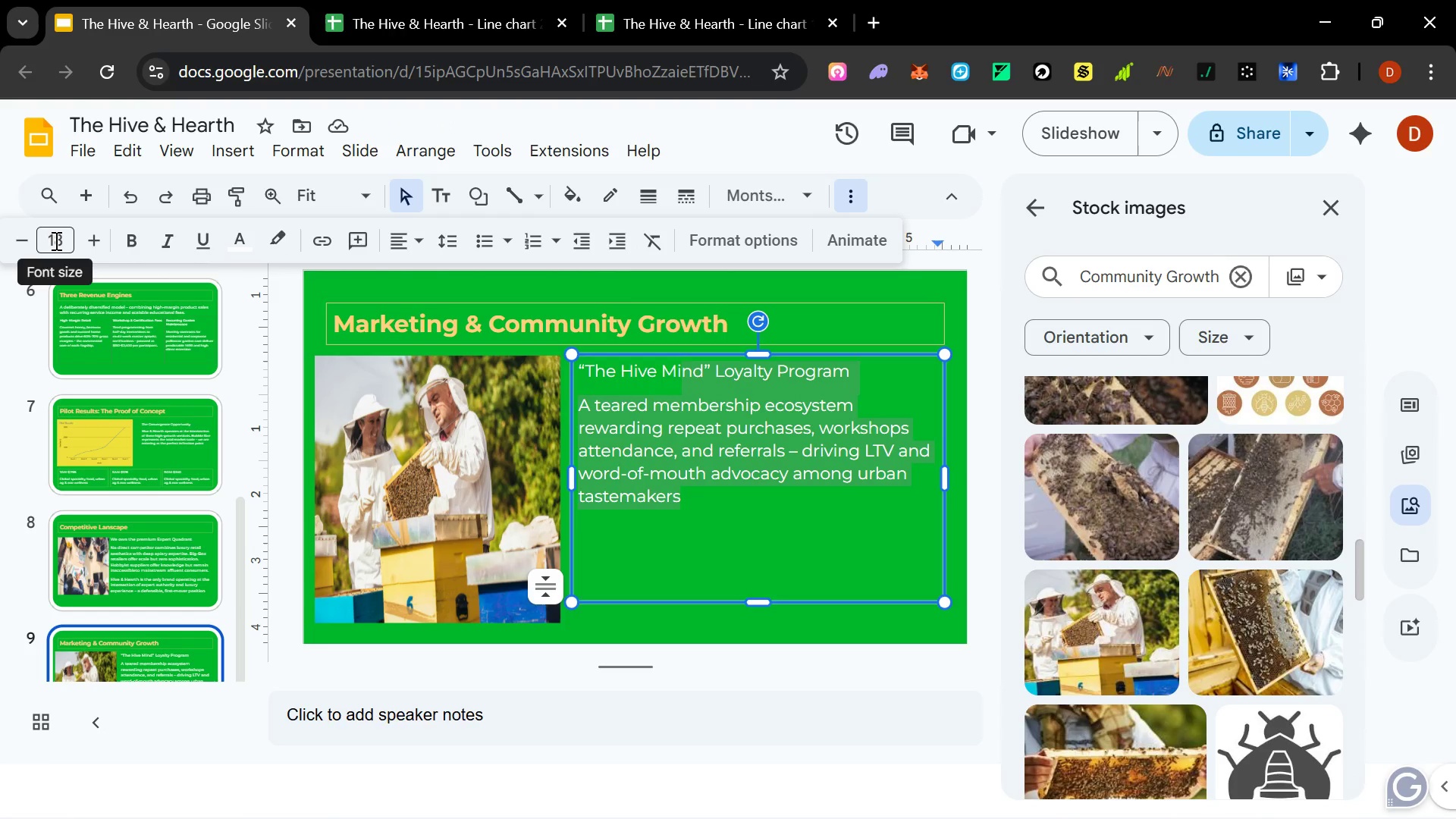 
left_click([55, 240])
 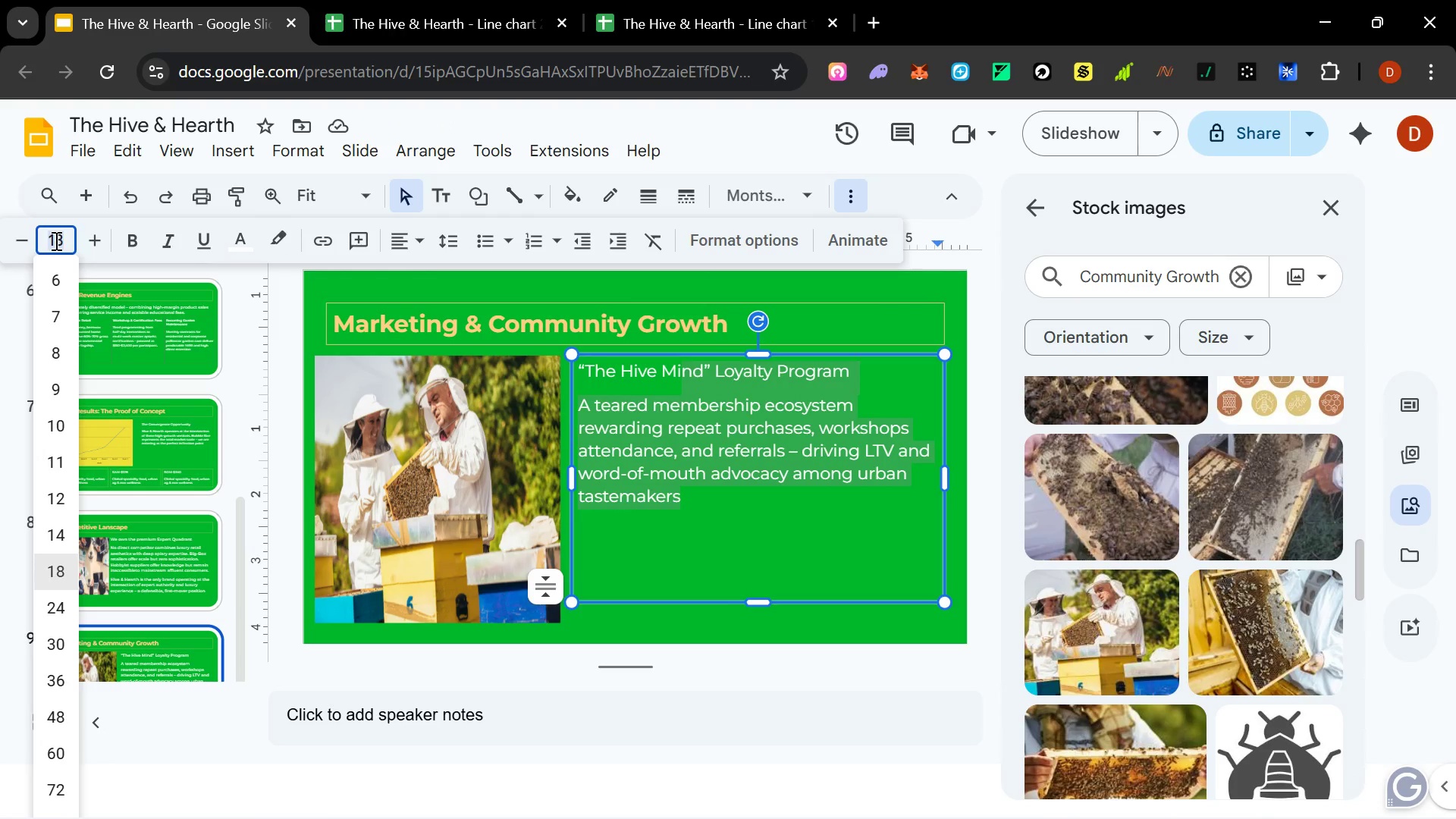 
type(14)
 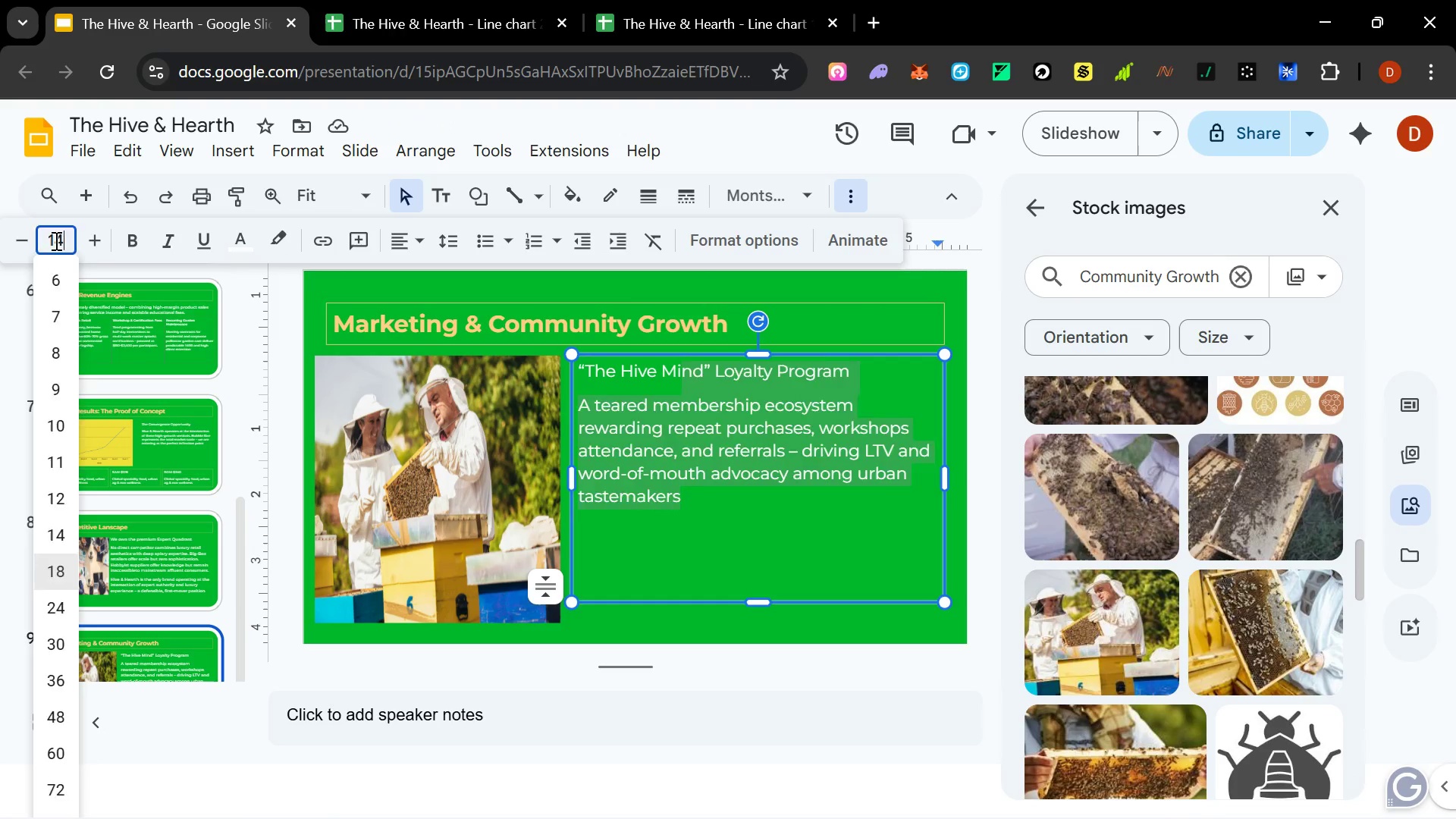 
hold_key(key=Enter, duration=9.41)
 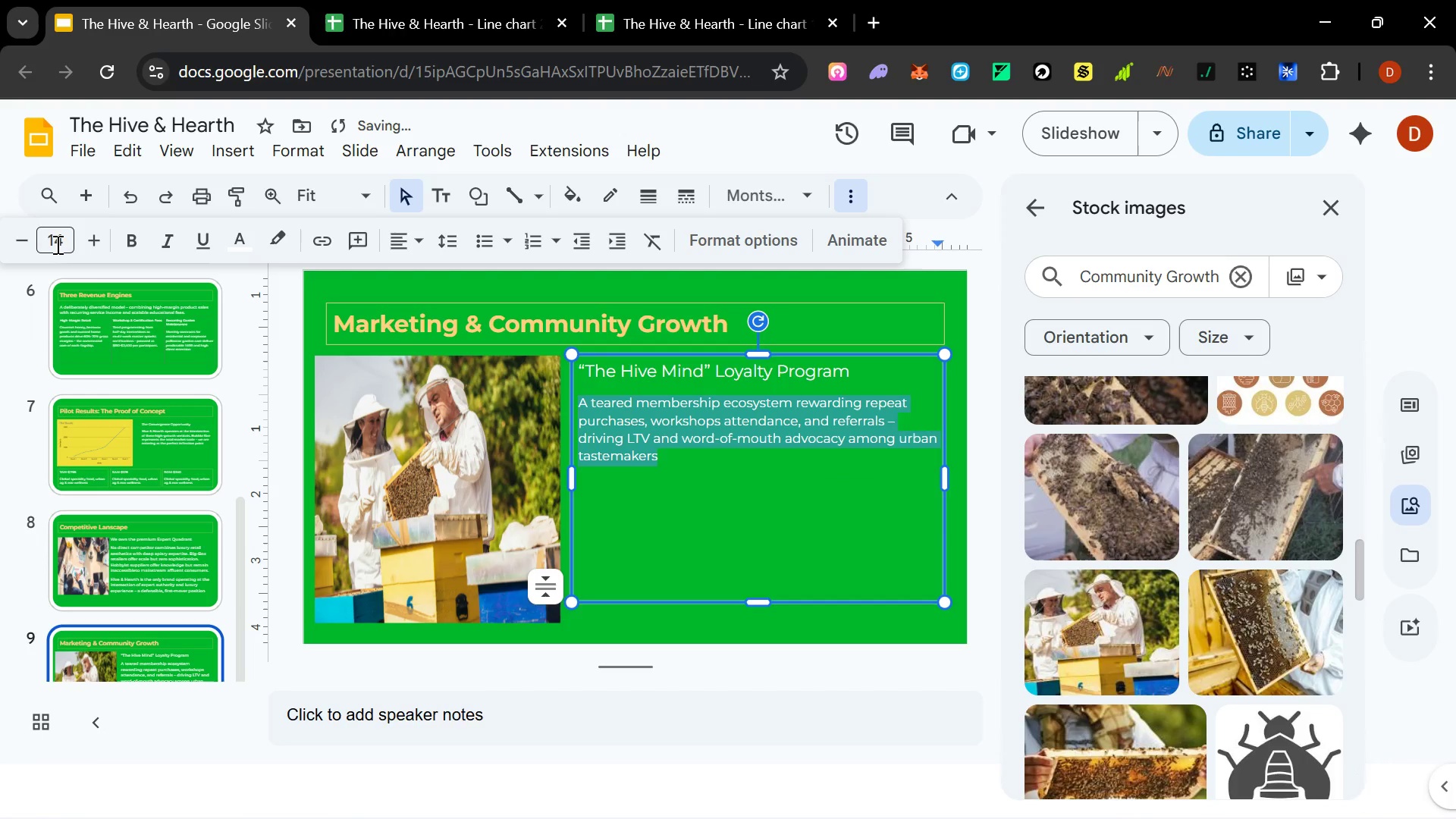 
key(Control+Z)
 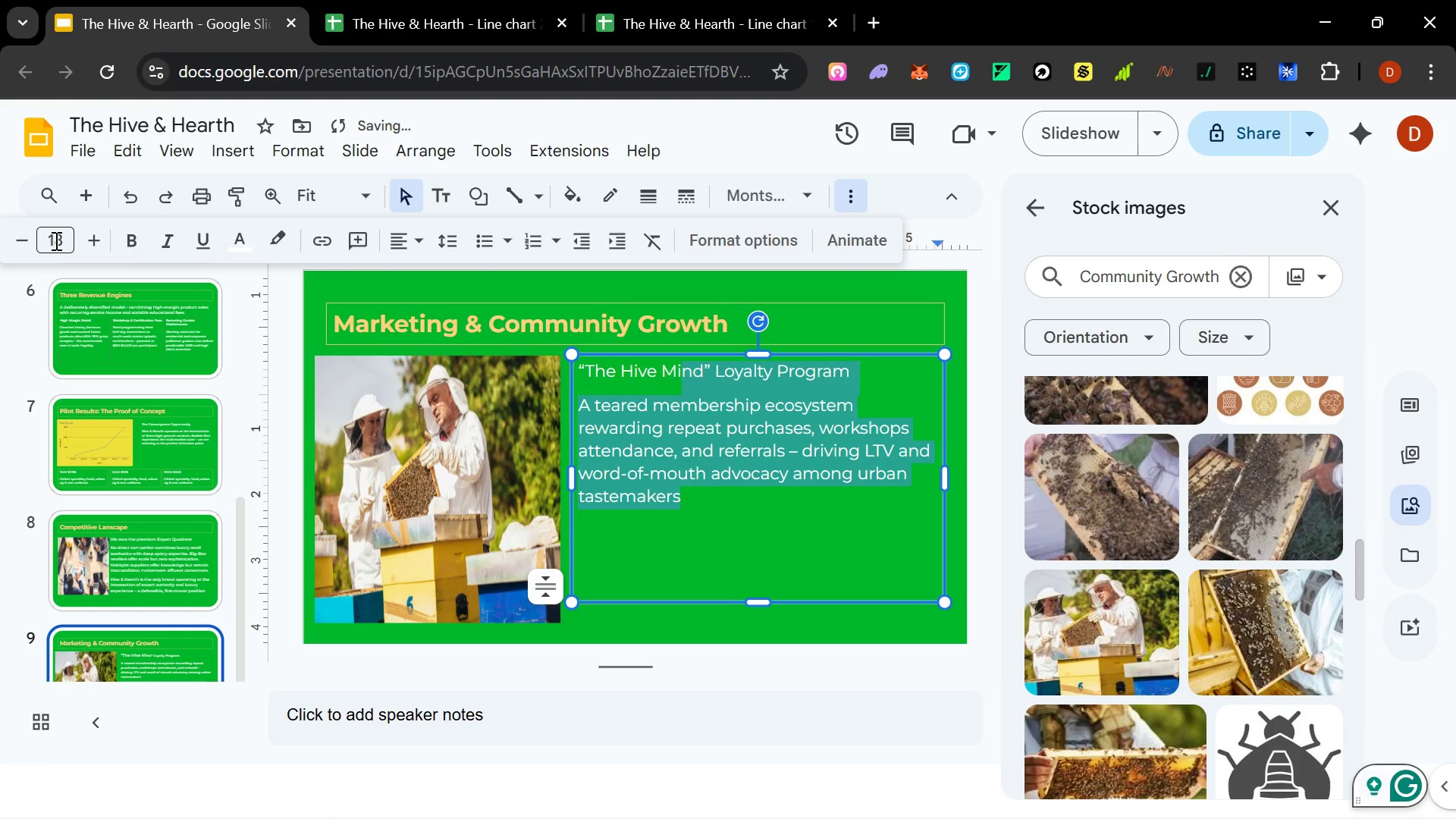 
key(Shift+ArrowDown)
 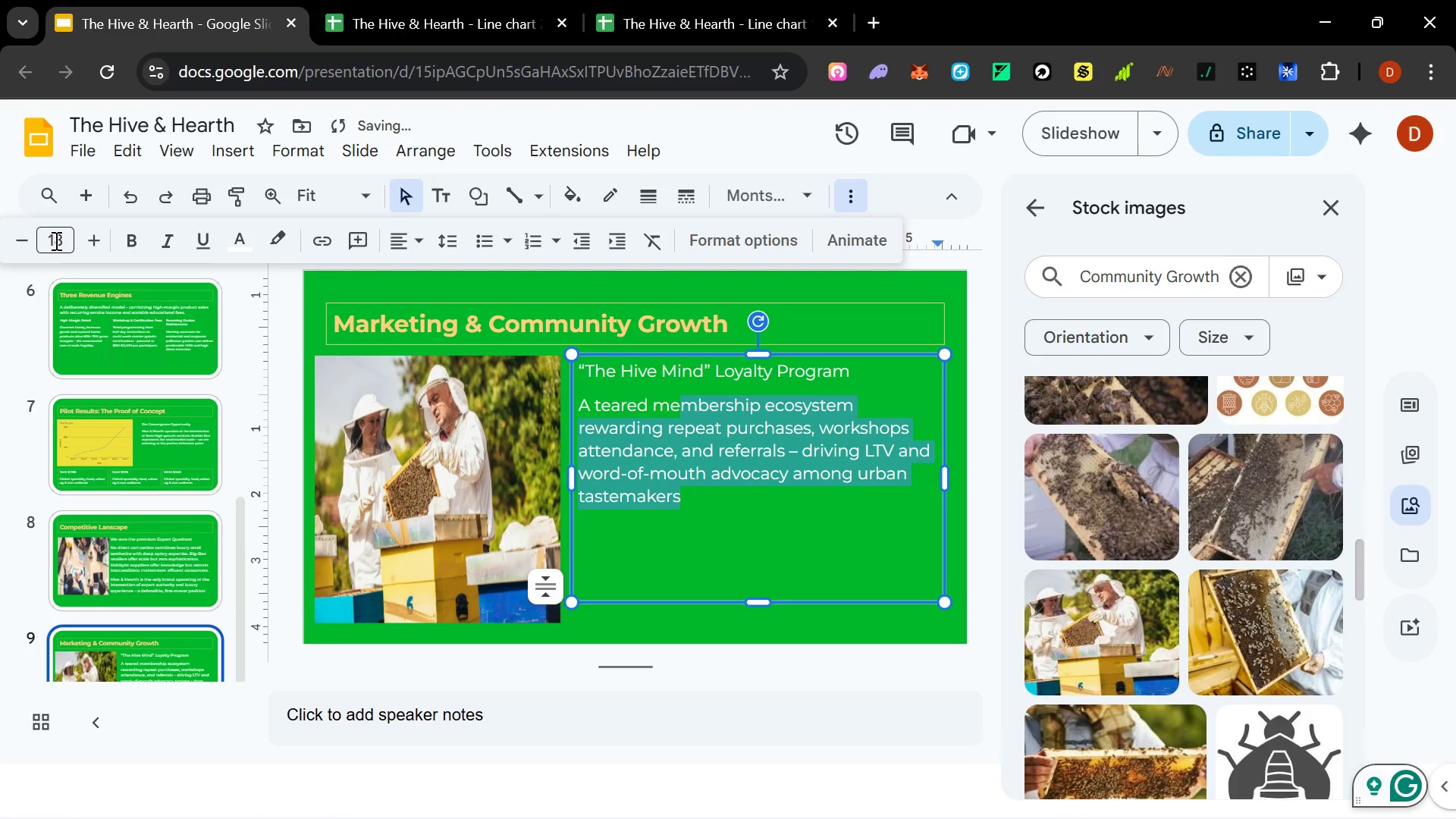 
hold_key(key=ArrowLeft, duration=0.7)
 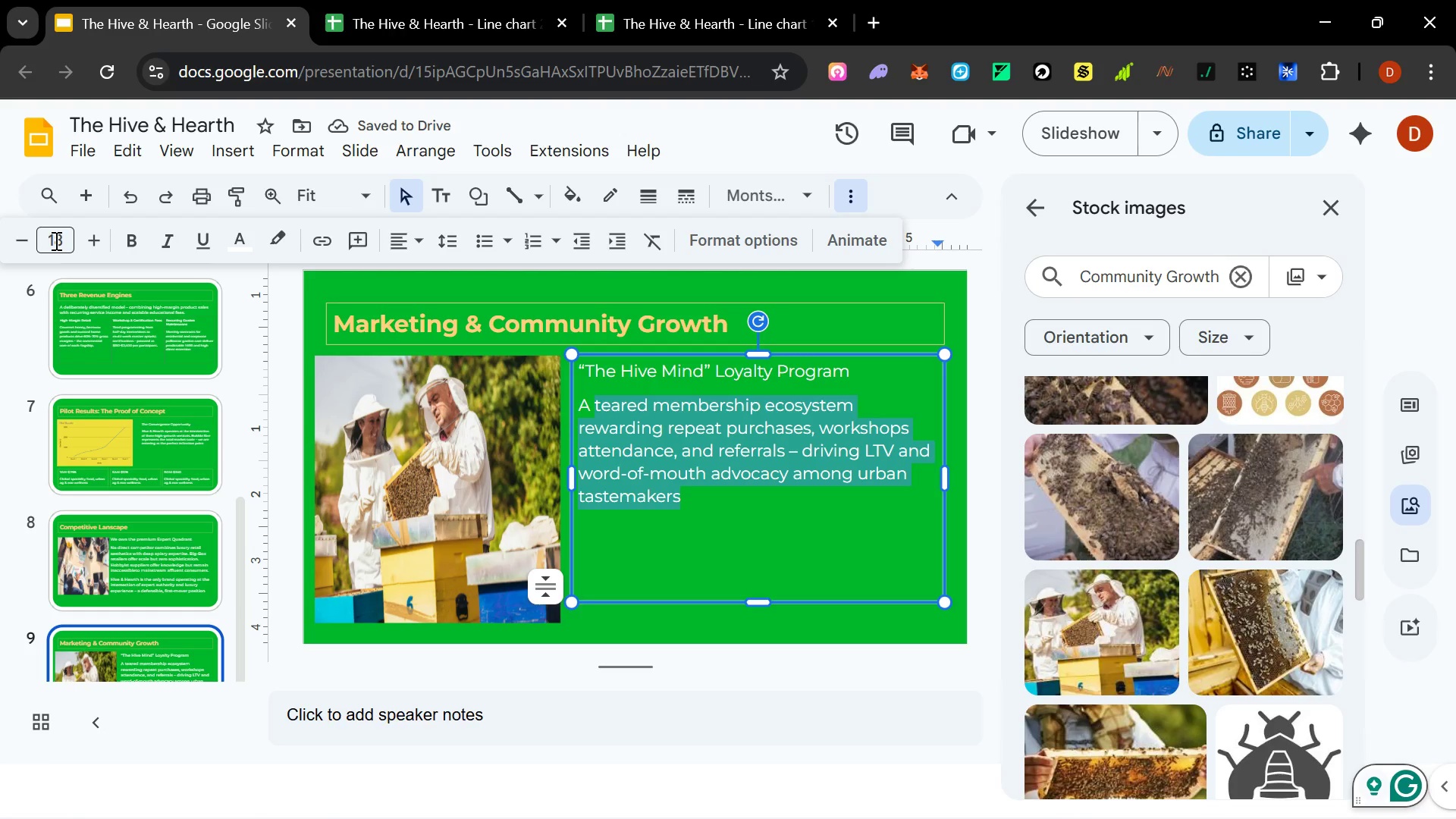 
key(Shift+ArrowLeft)
 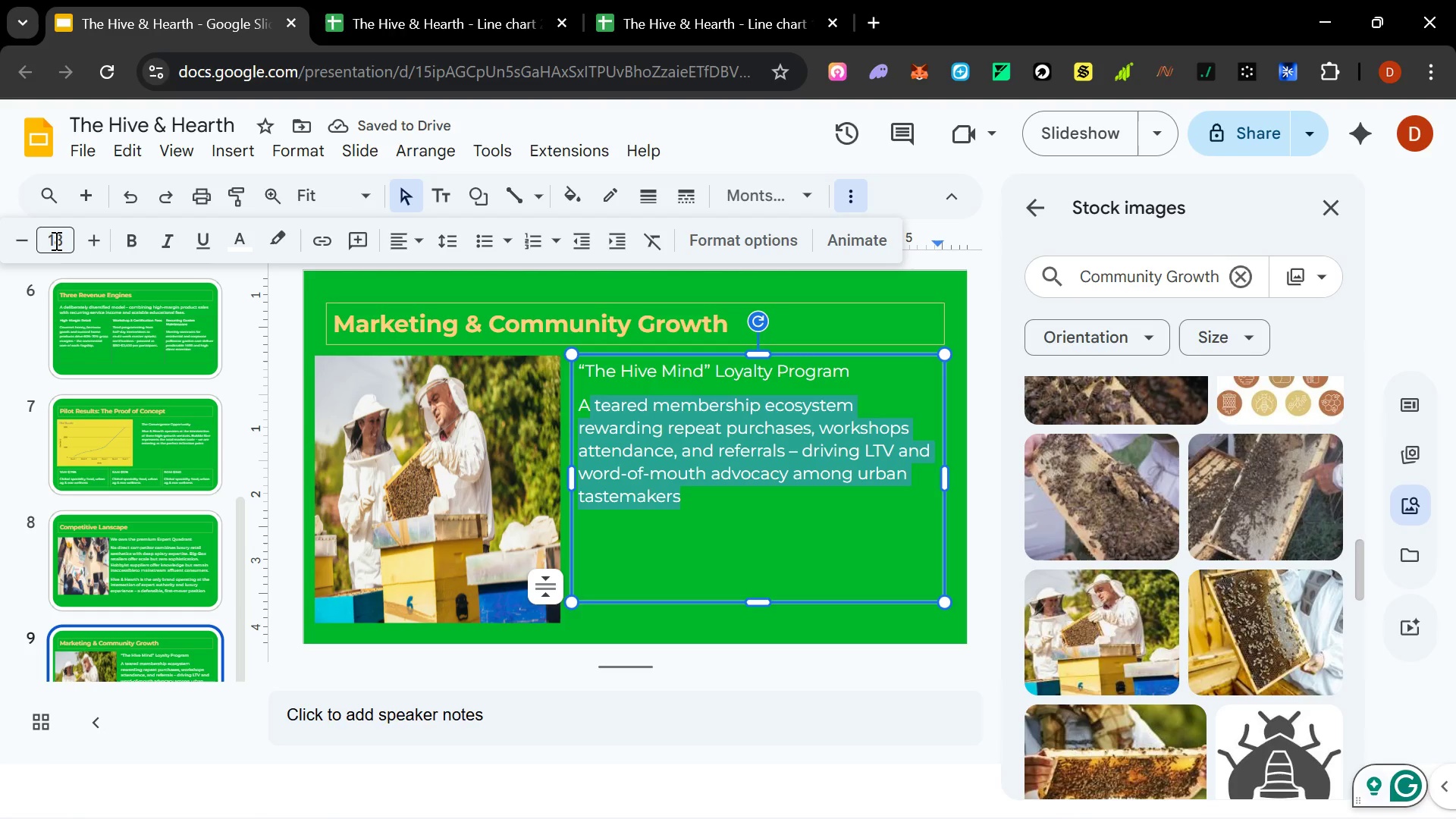 
key(Shift+ArrowLeft)
 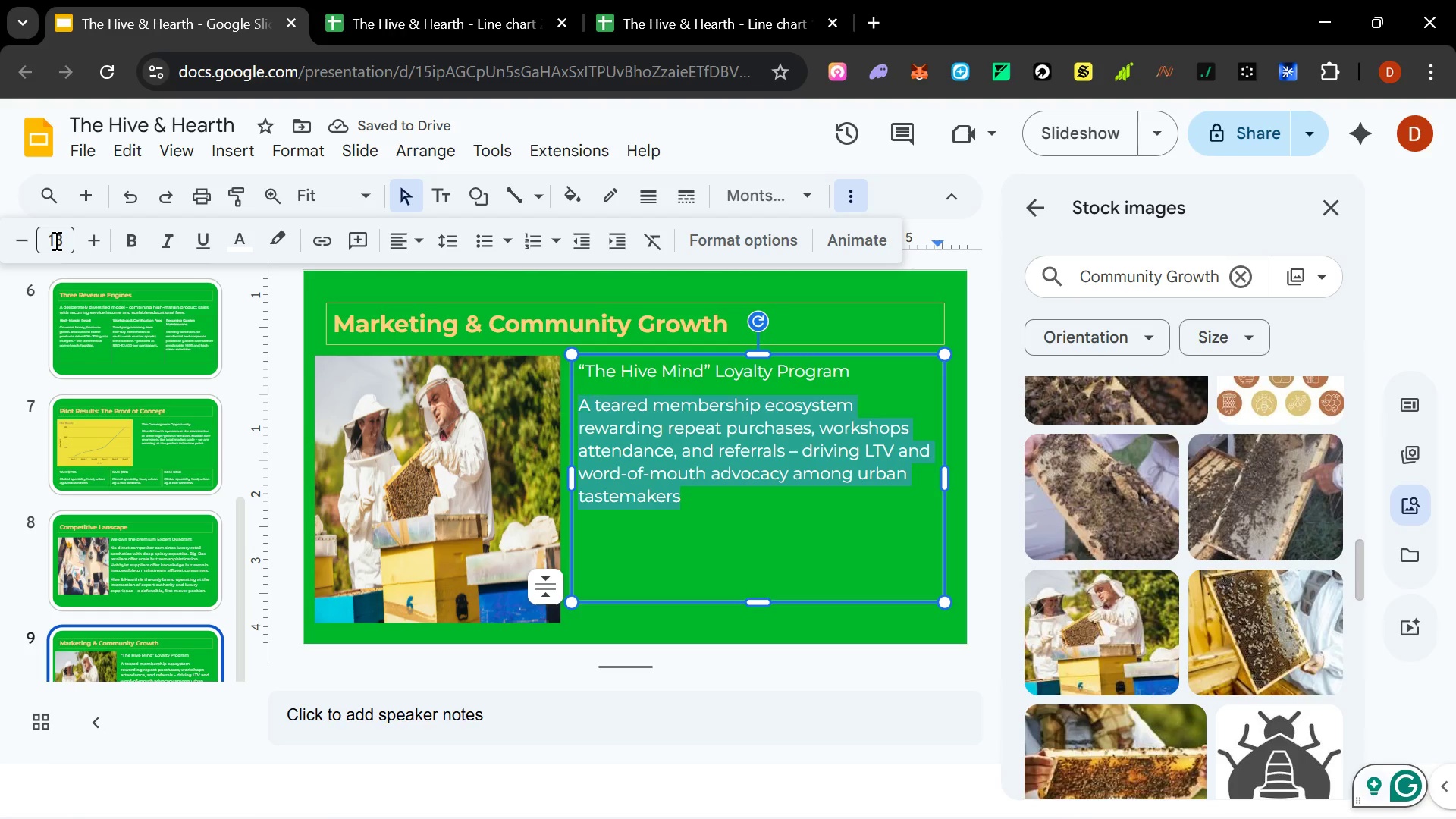 
key(Shift+ArrowLeft)
 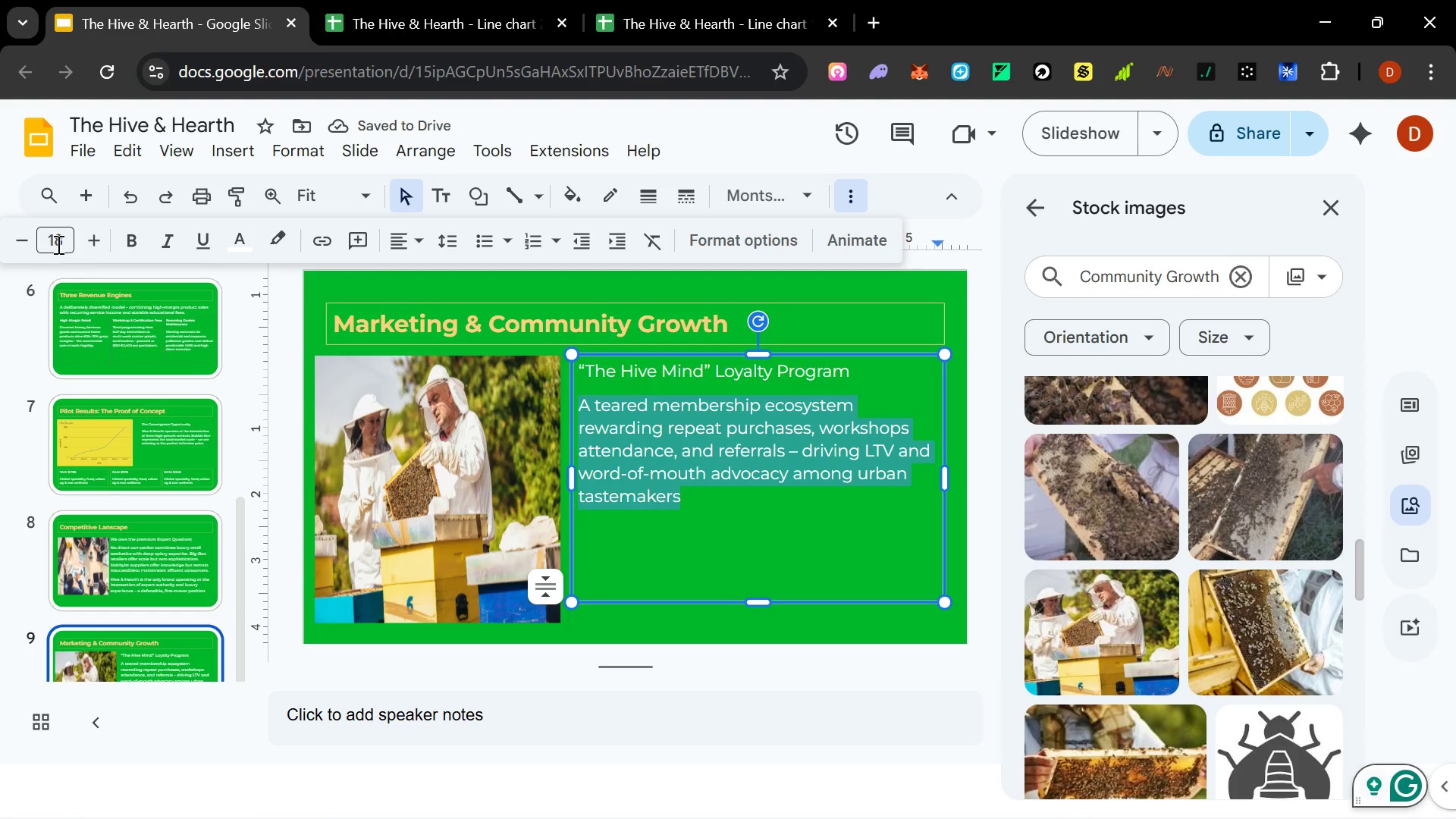 
left_click([56, 244])
 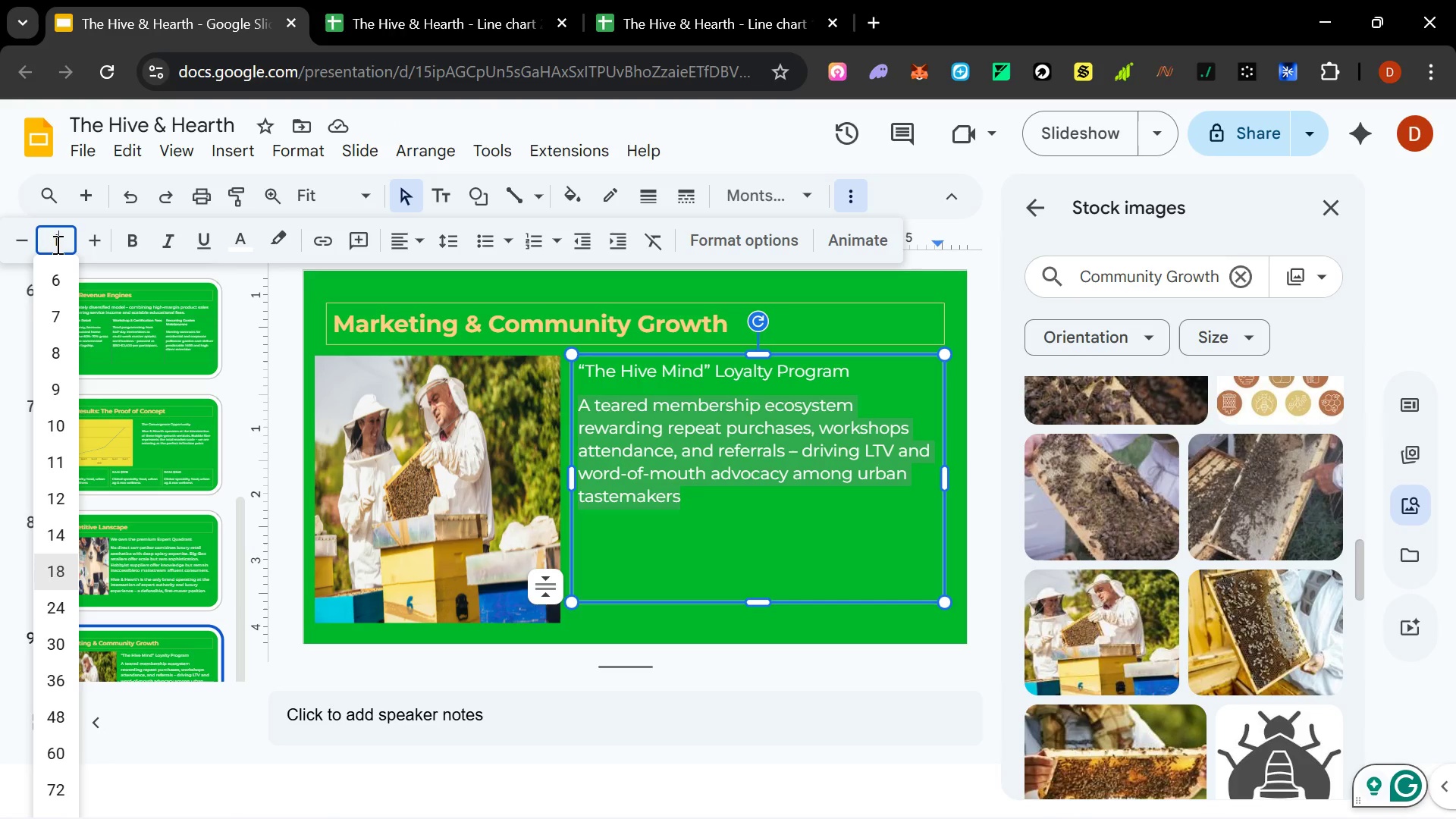 
type(14)
 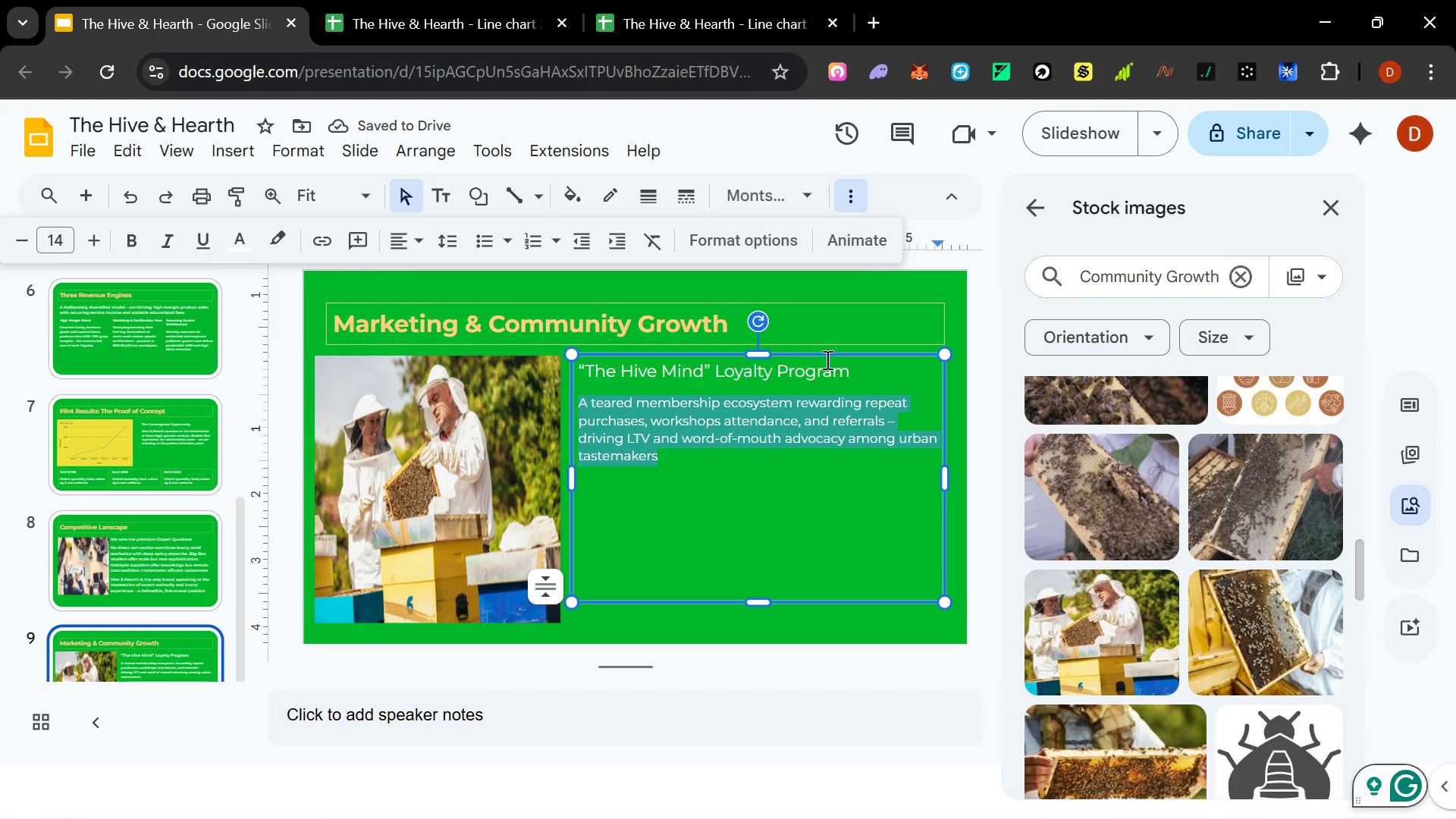 
left_click([642, 478])
 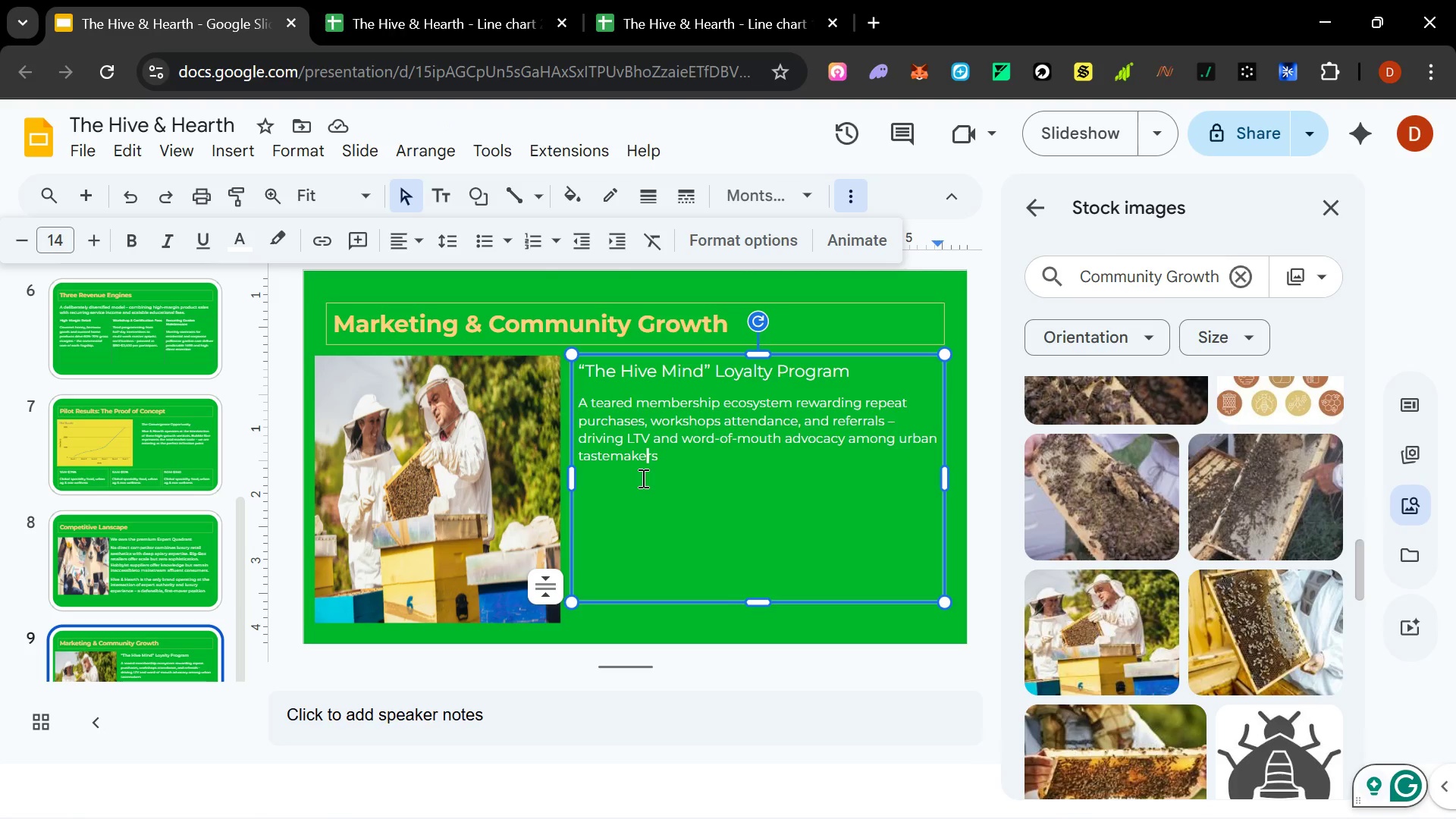 
key(ArrowRight)
 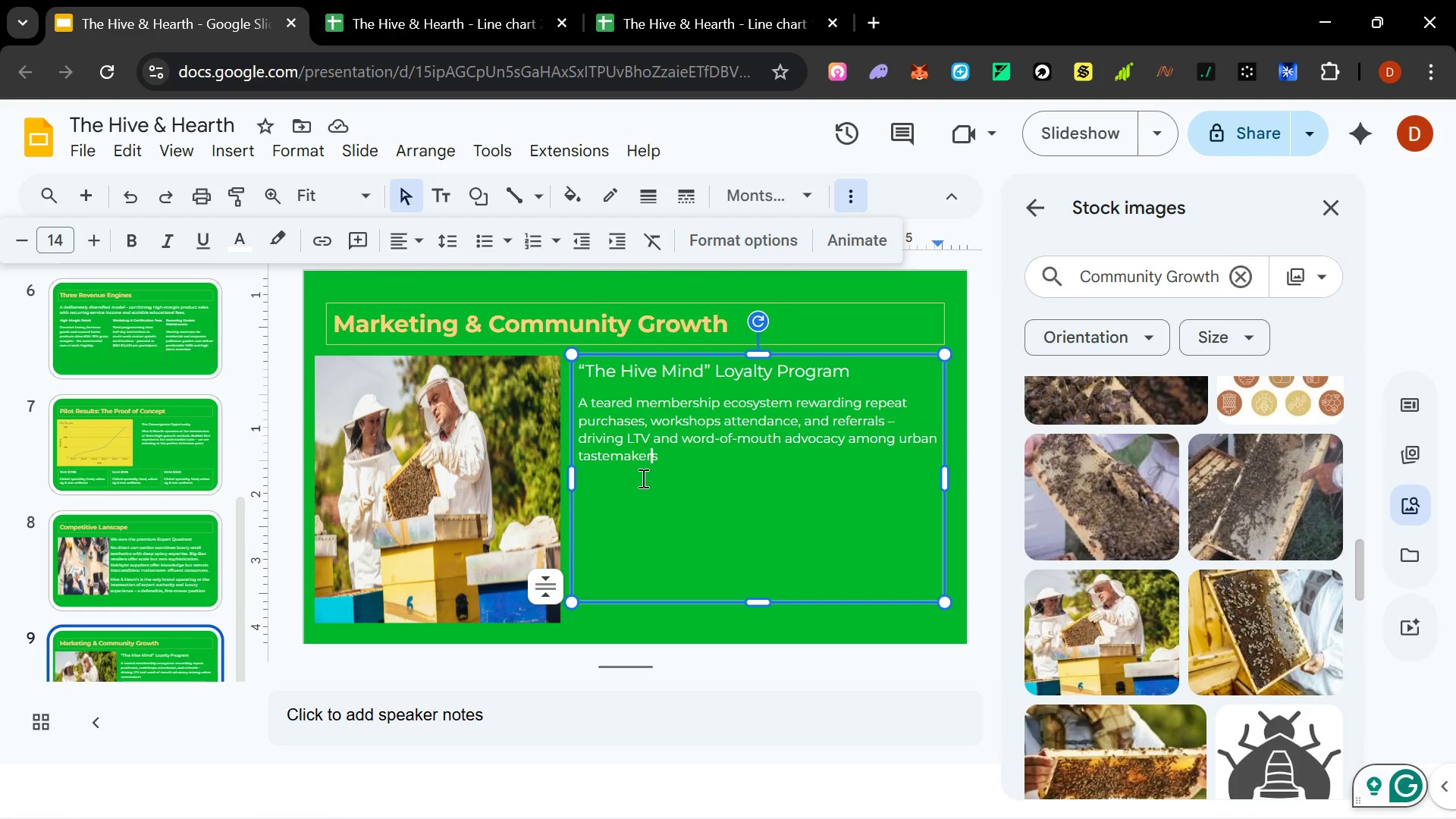 
key(ArrowRight)
 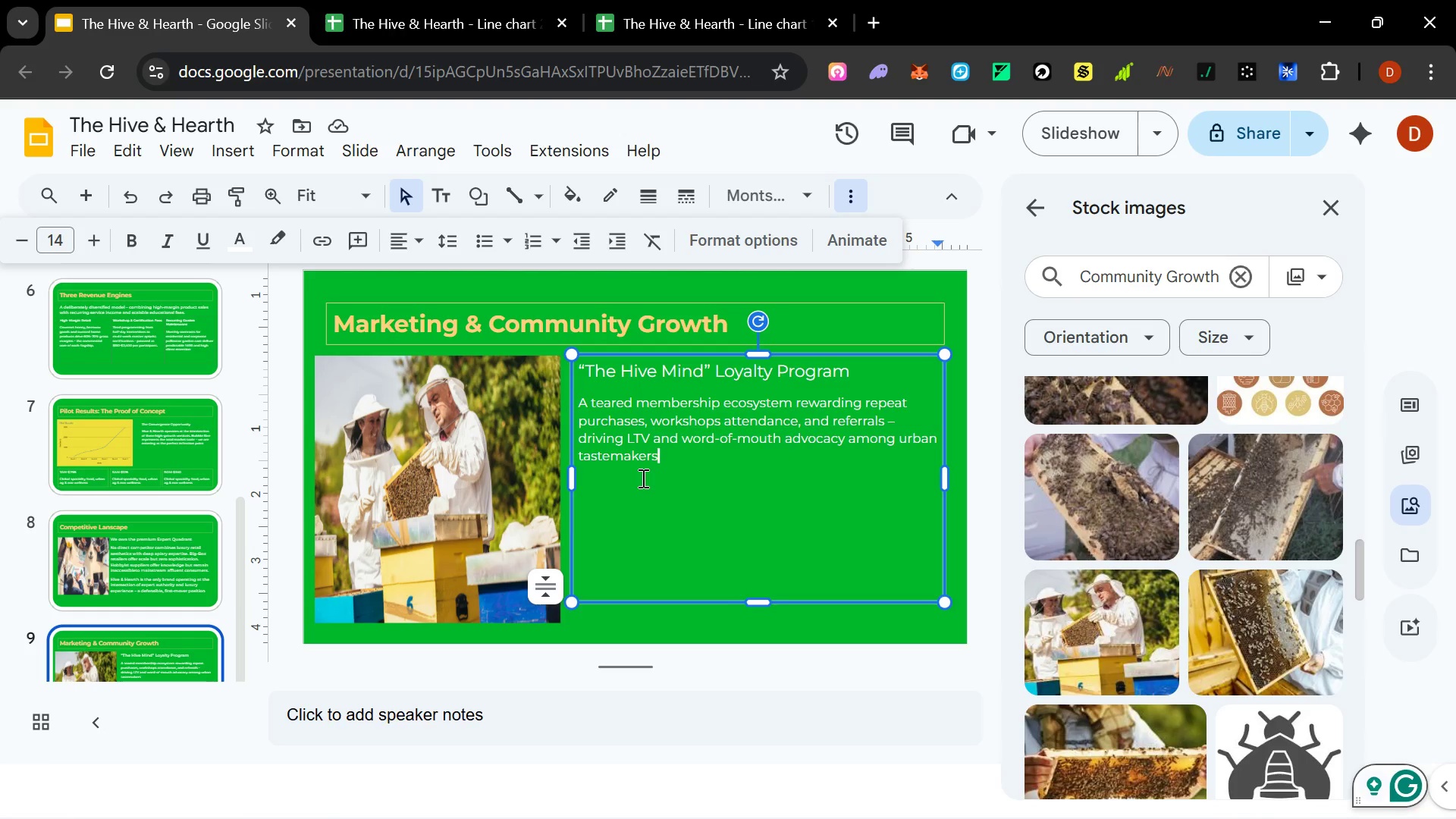 
key(ArrowRight)
 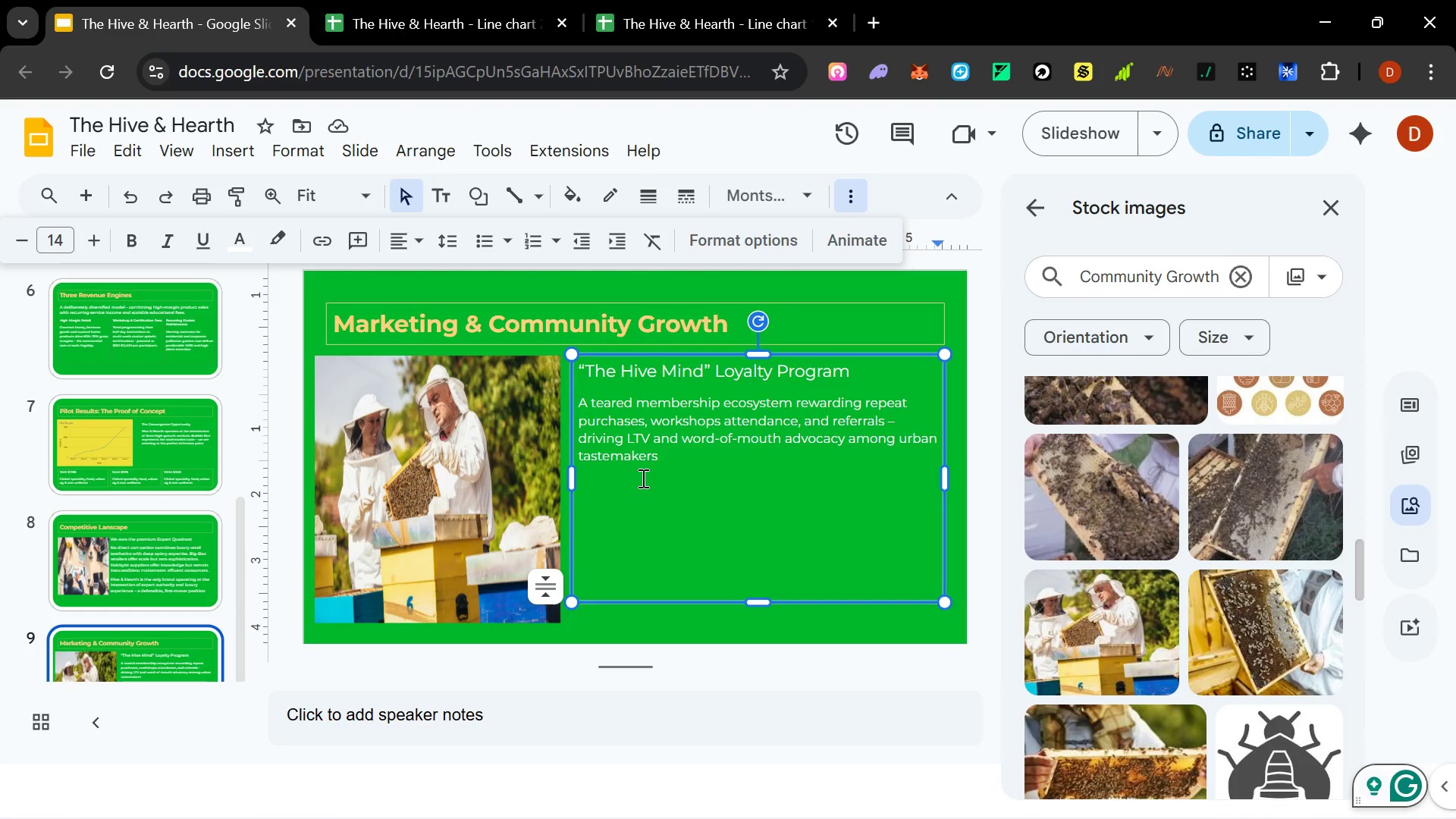 
key(Period)
 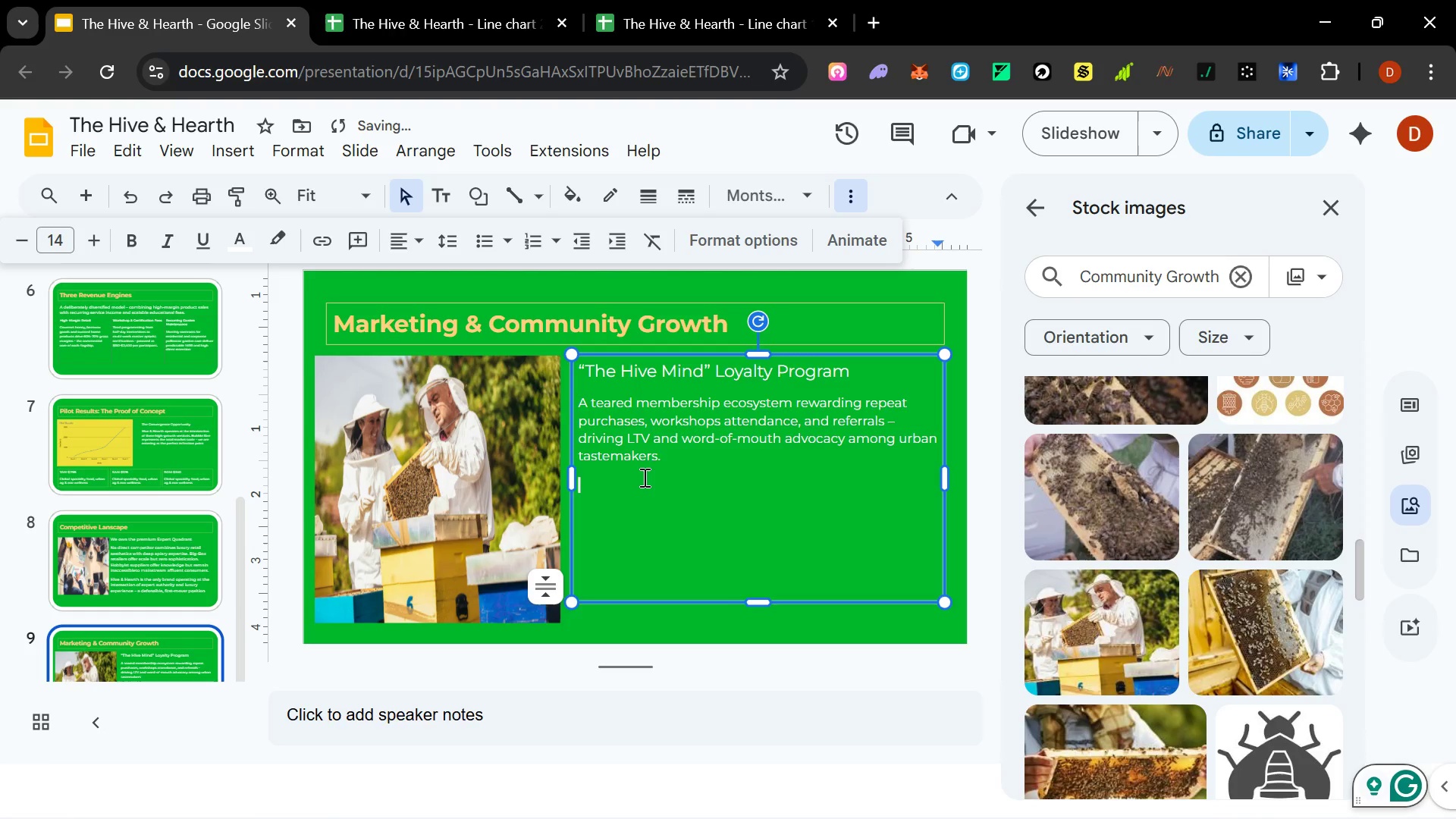 
key(Enter)
 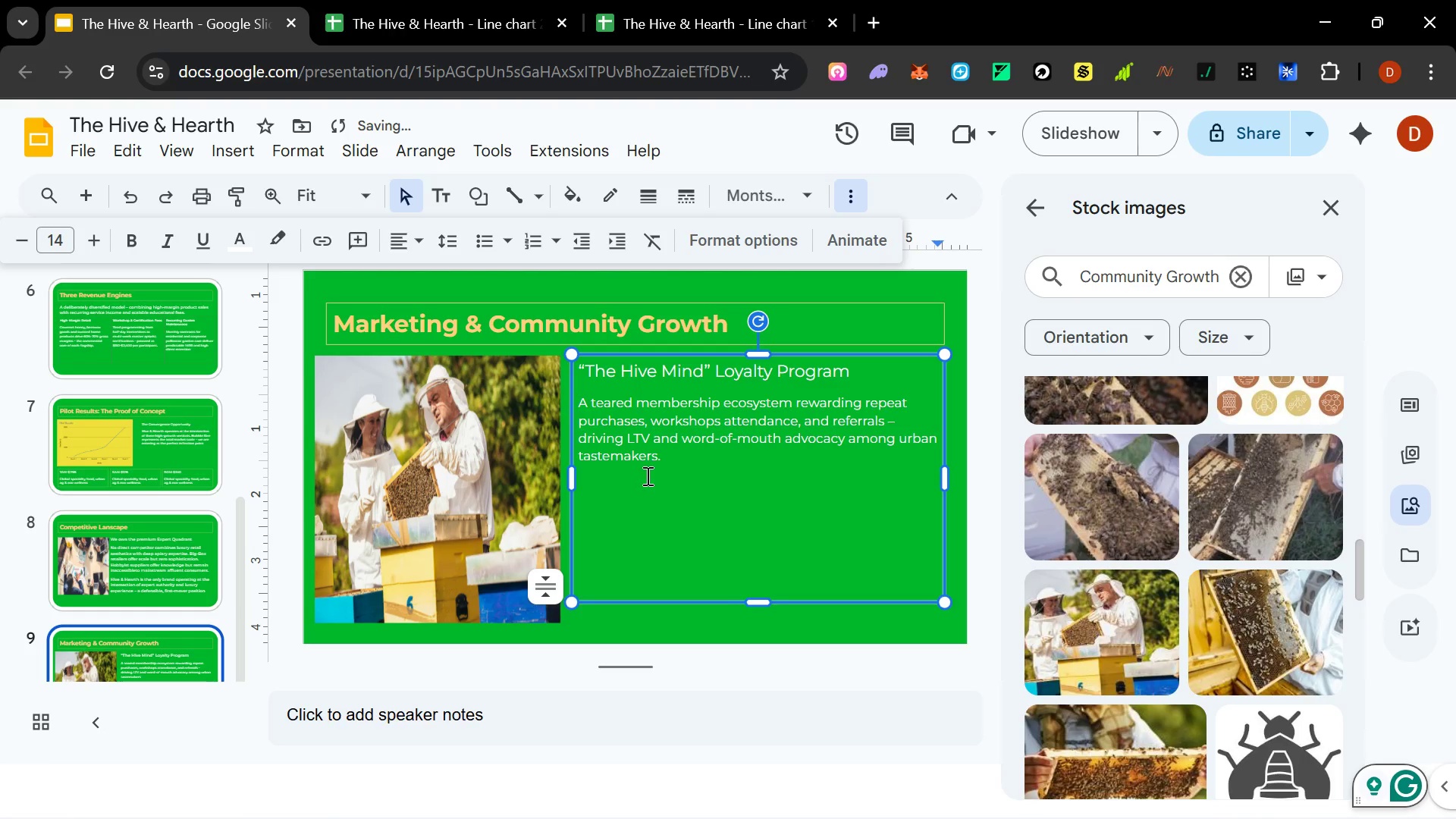 
type(Instagram0Wr)
key(Backspace)
key(Backspace)
key(Backspace)
type(-Worthy f)
key(Backspace)
type(Flagship Event)
 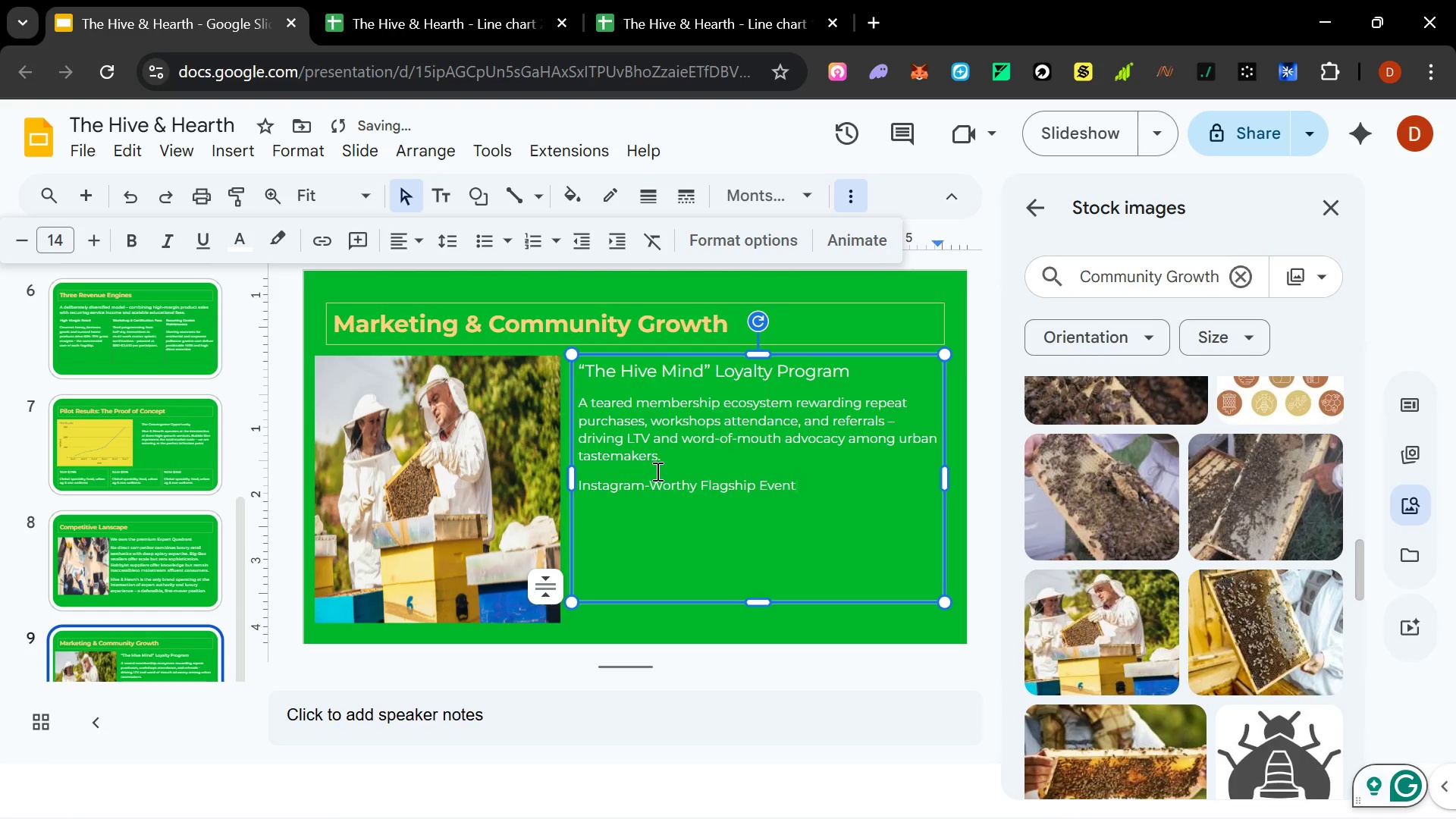 
key(S)
 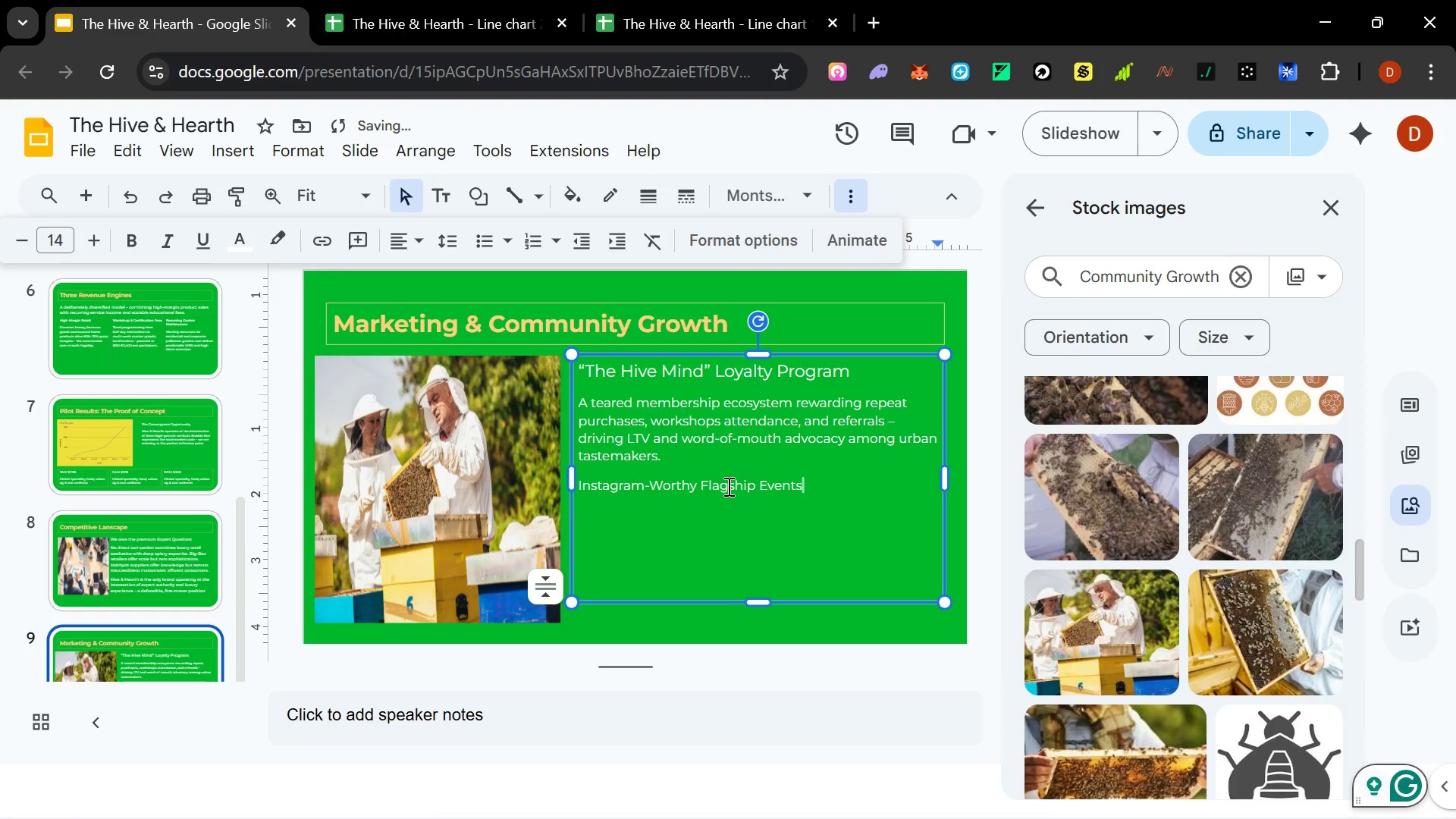 
key(Enter)
 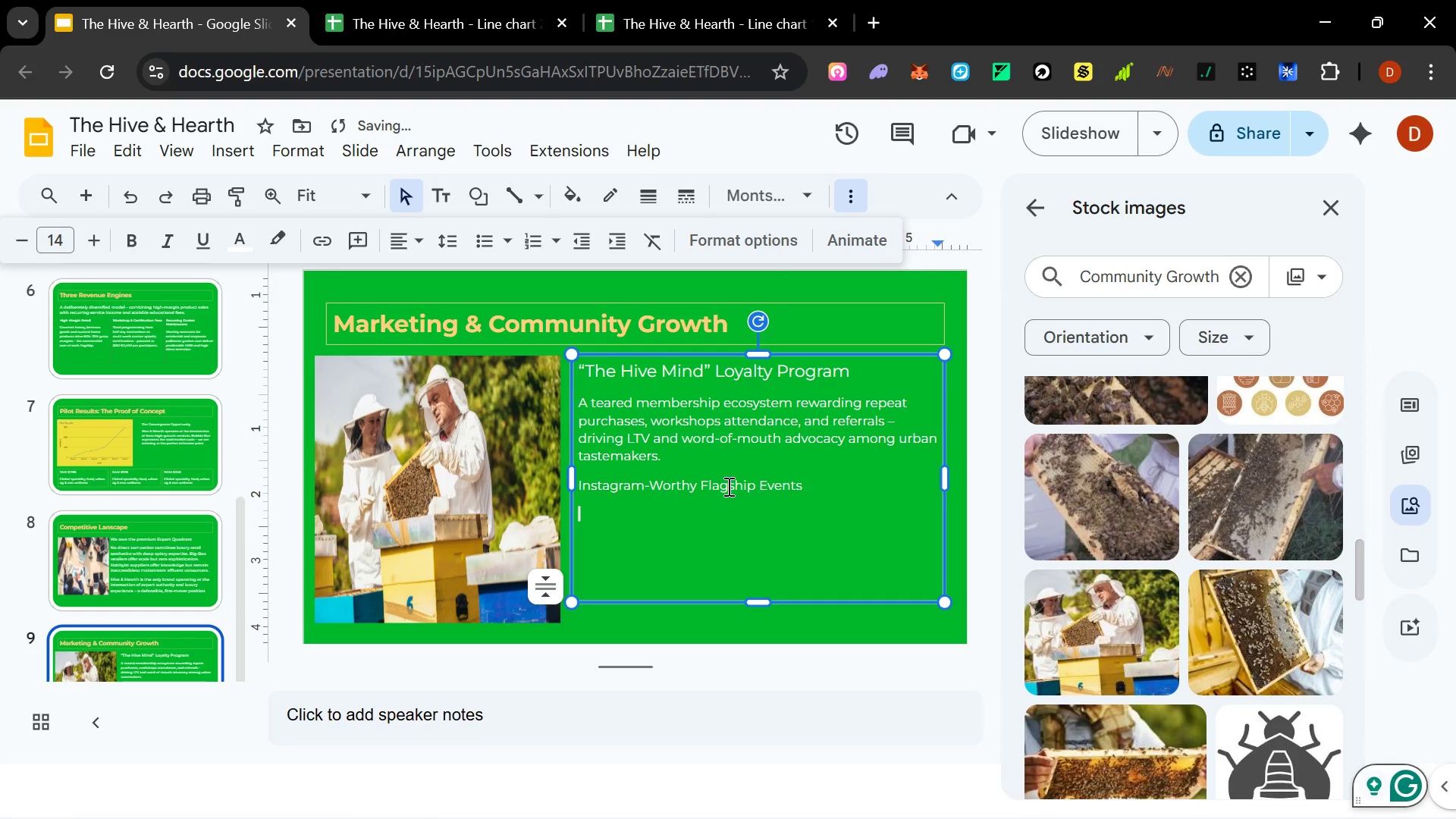 
type(Sa)
key(Backspace)
type(eas)
 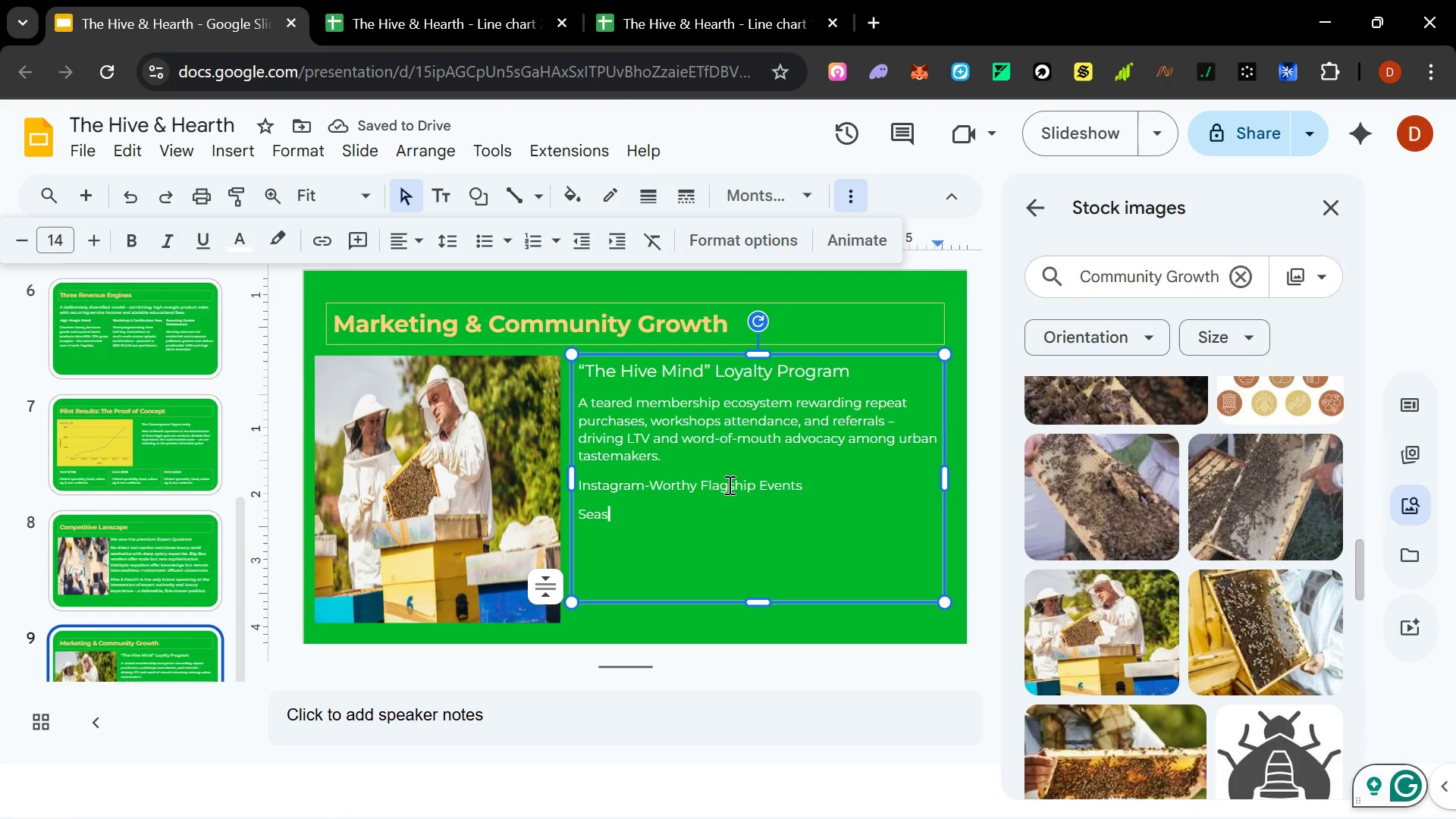 
wait(6.33)
 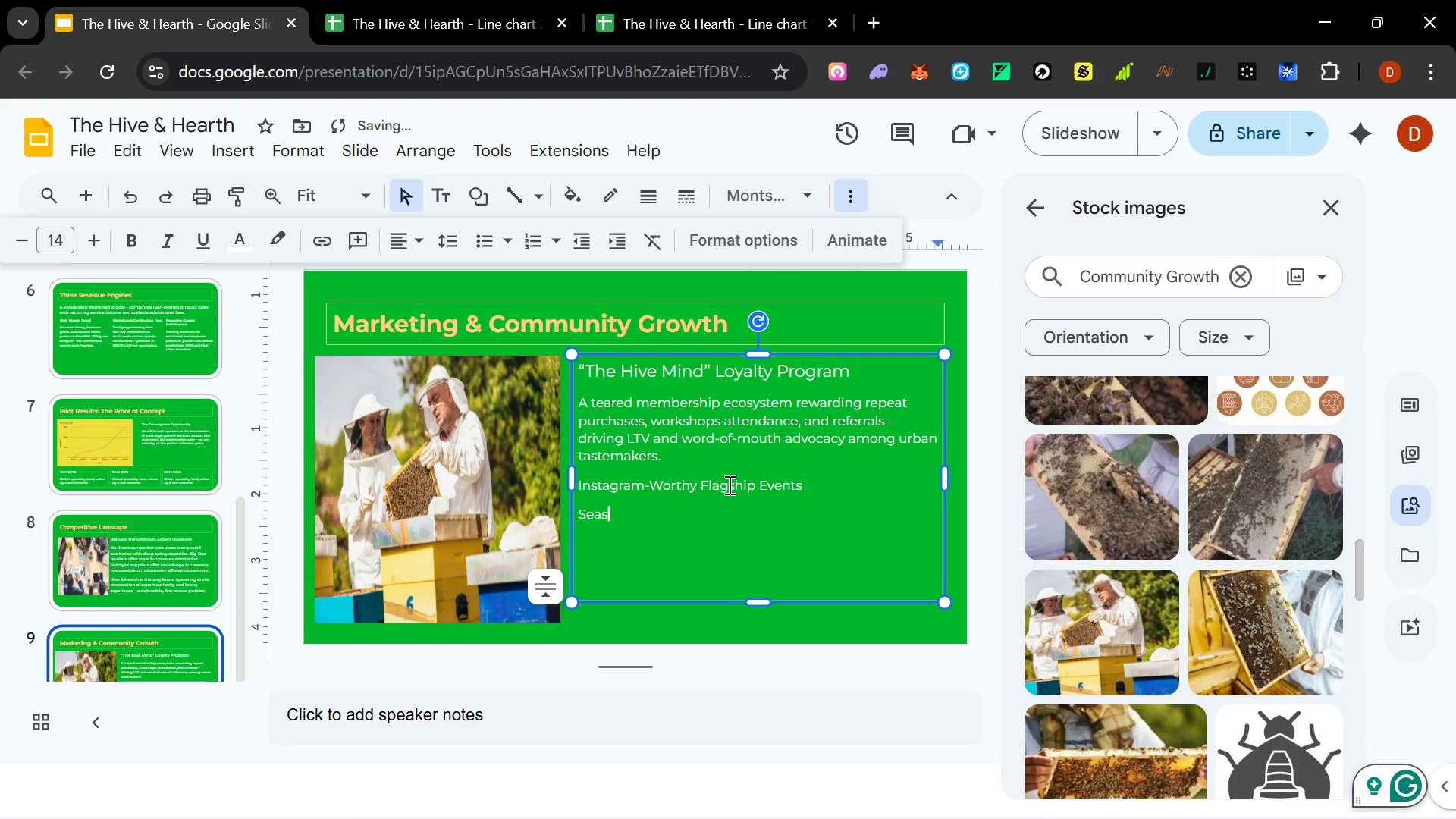 
left_click_drag(start_coordinate=[730, 485], to_coordinate=[112, 818])
 